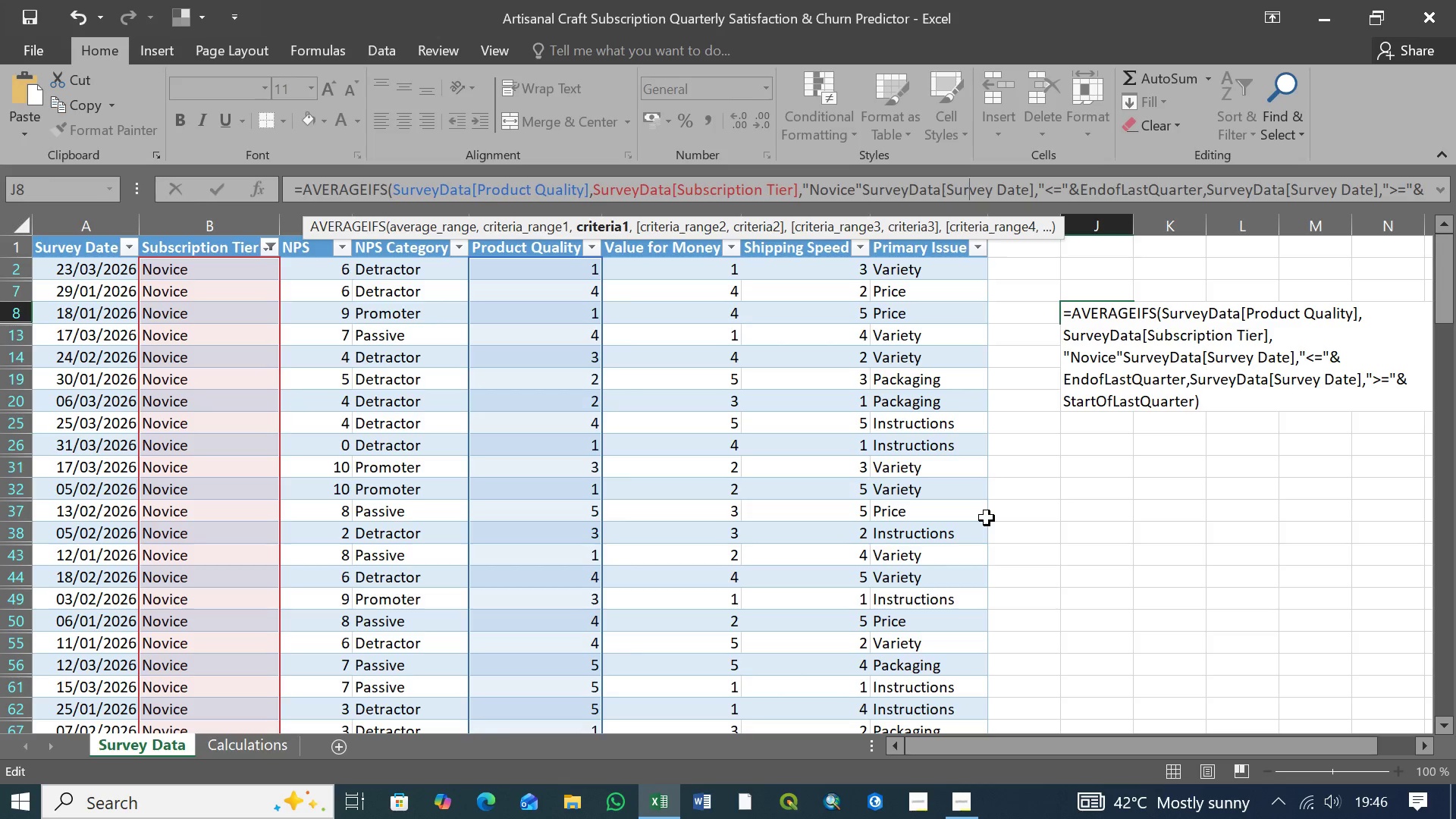 
hold_key(key=ArrowLeft, duration=1.52)
 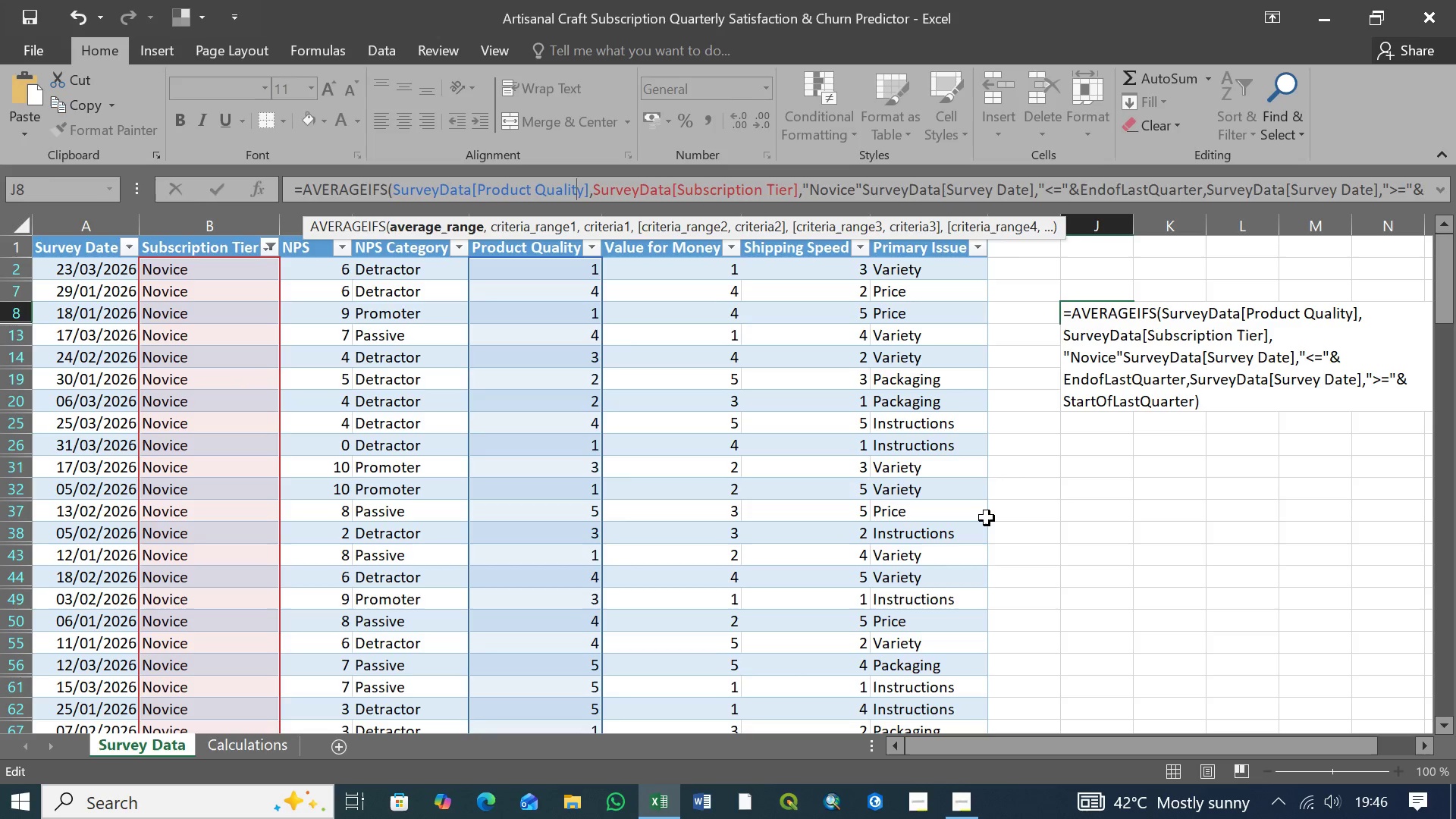 
hold_key(key=ArrowLeft, duration=1.31)
 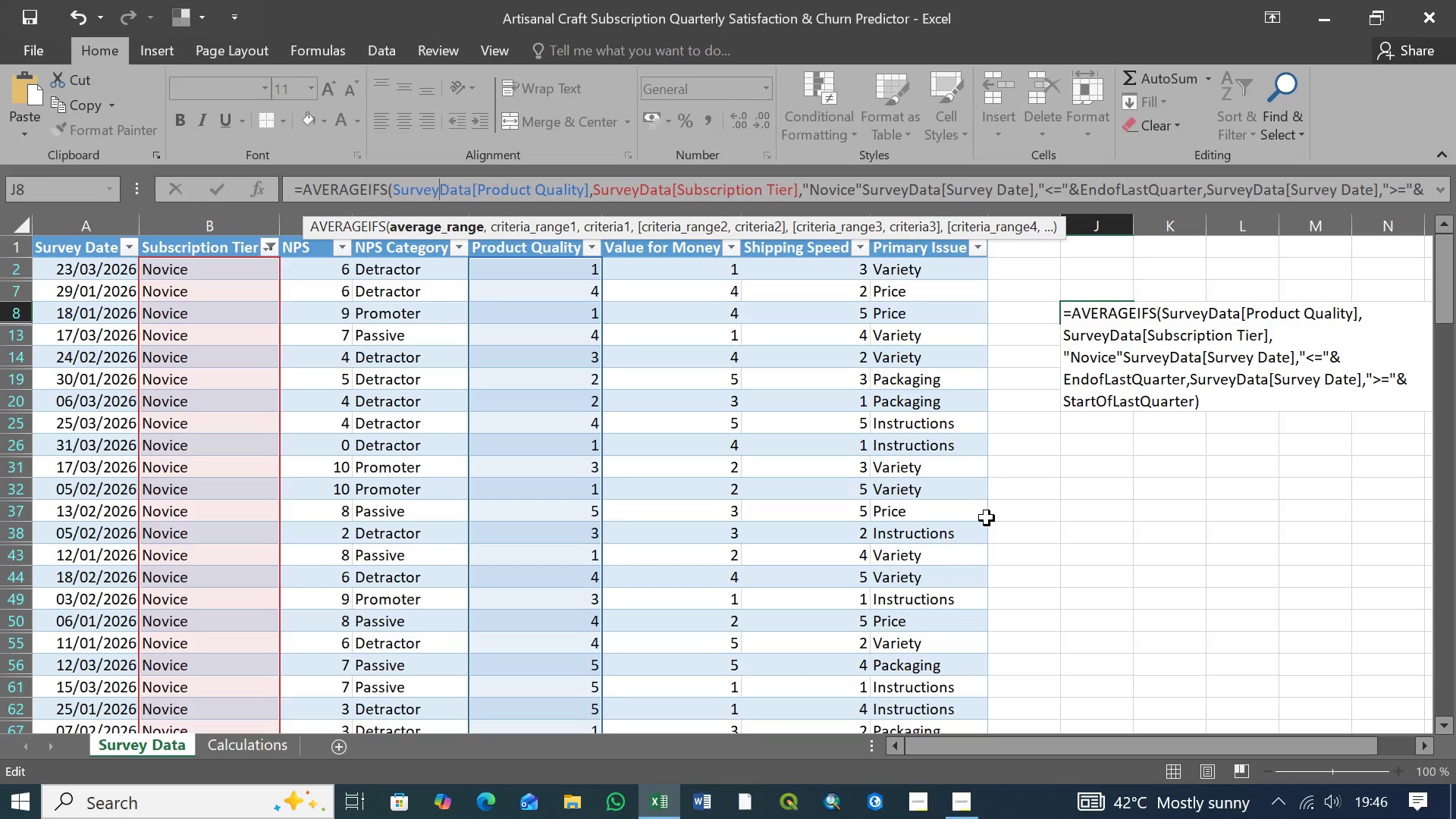 
key(ArrowLeft)
 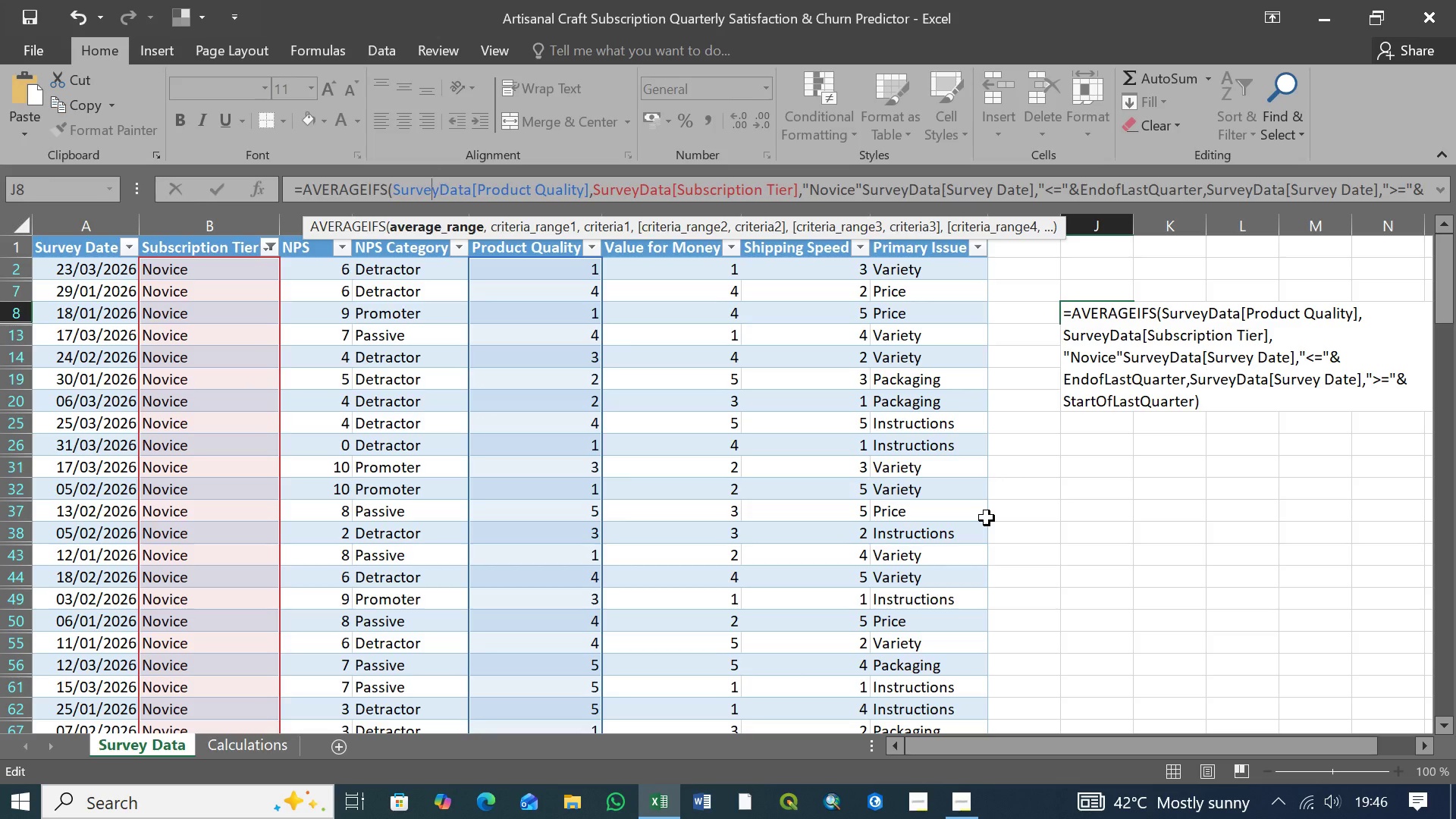 
key(ArrowLeft)
 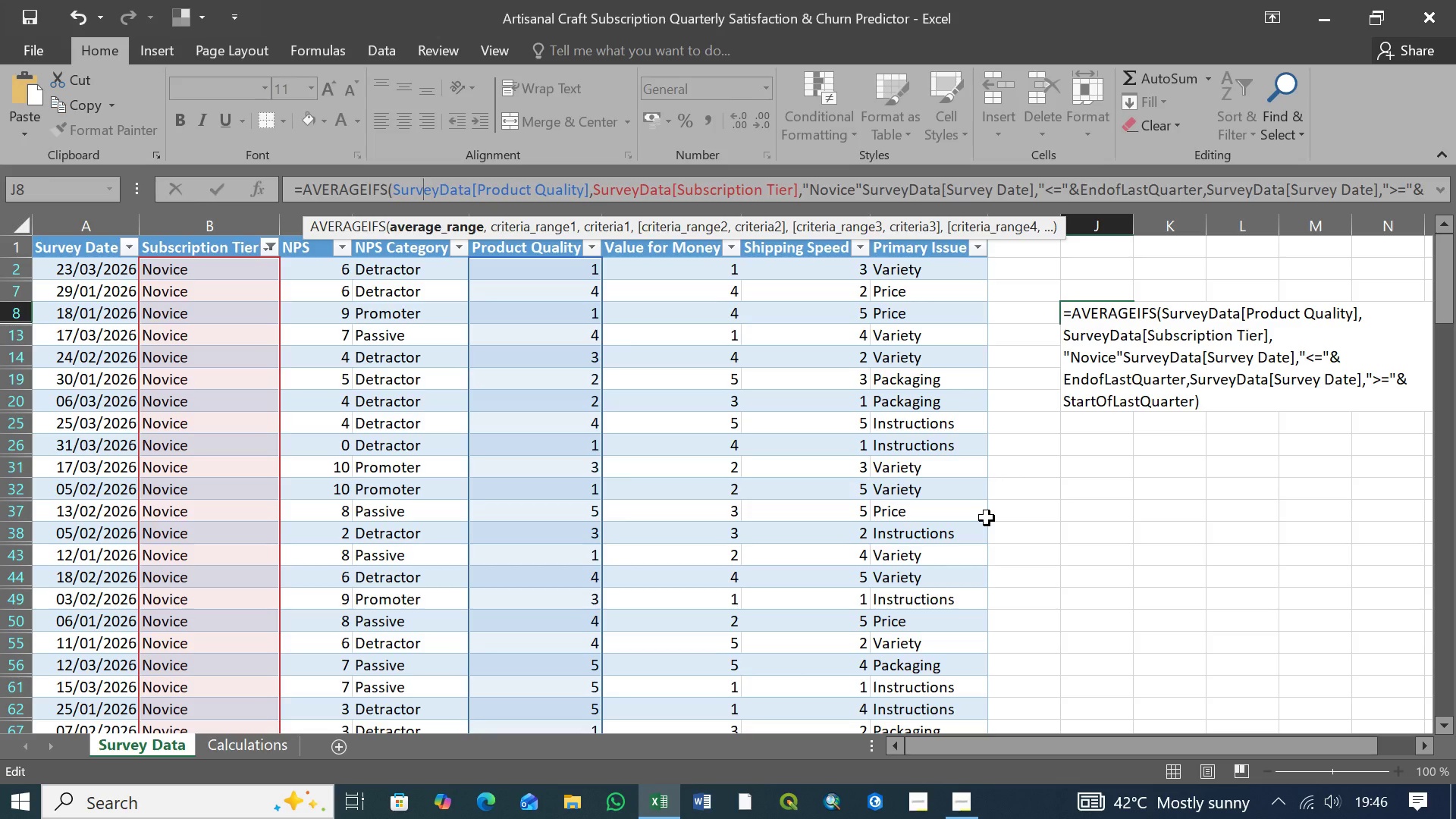 
key(ArrowLeft)
 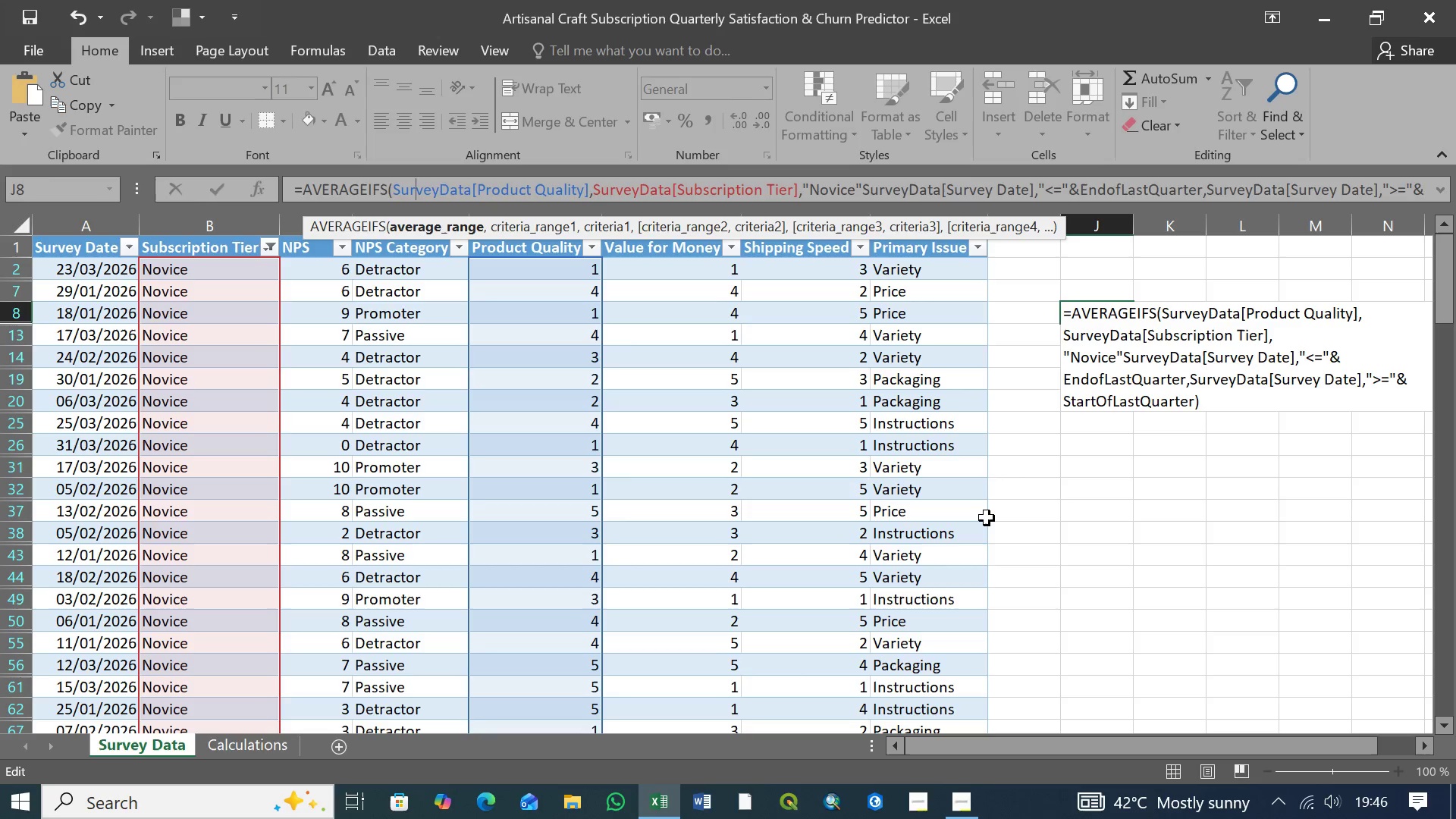 
key(ArrowLeft)
 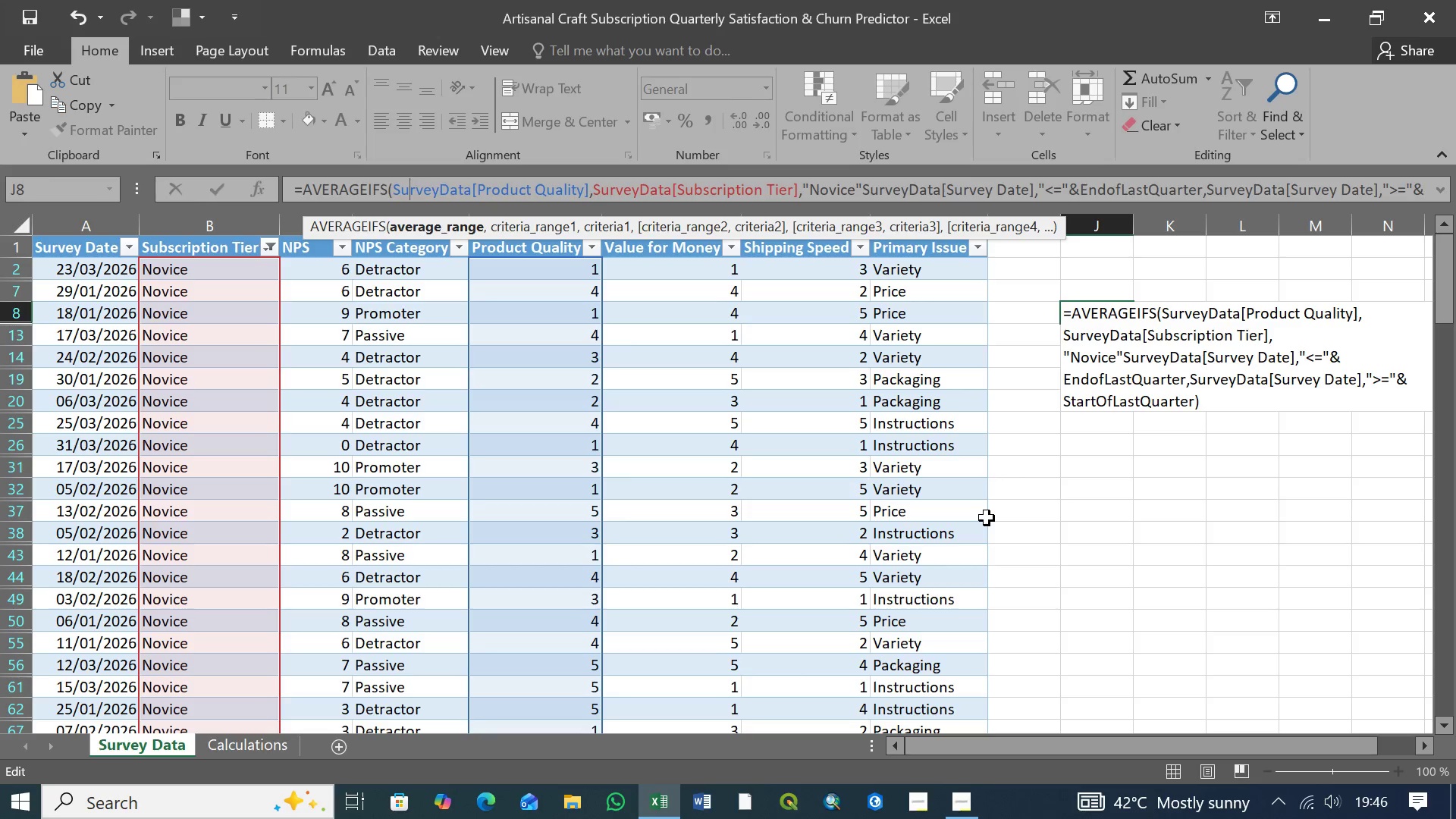 
key(ArrowLeft)
 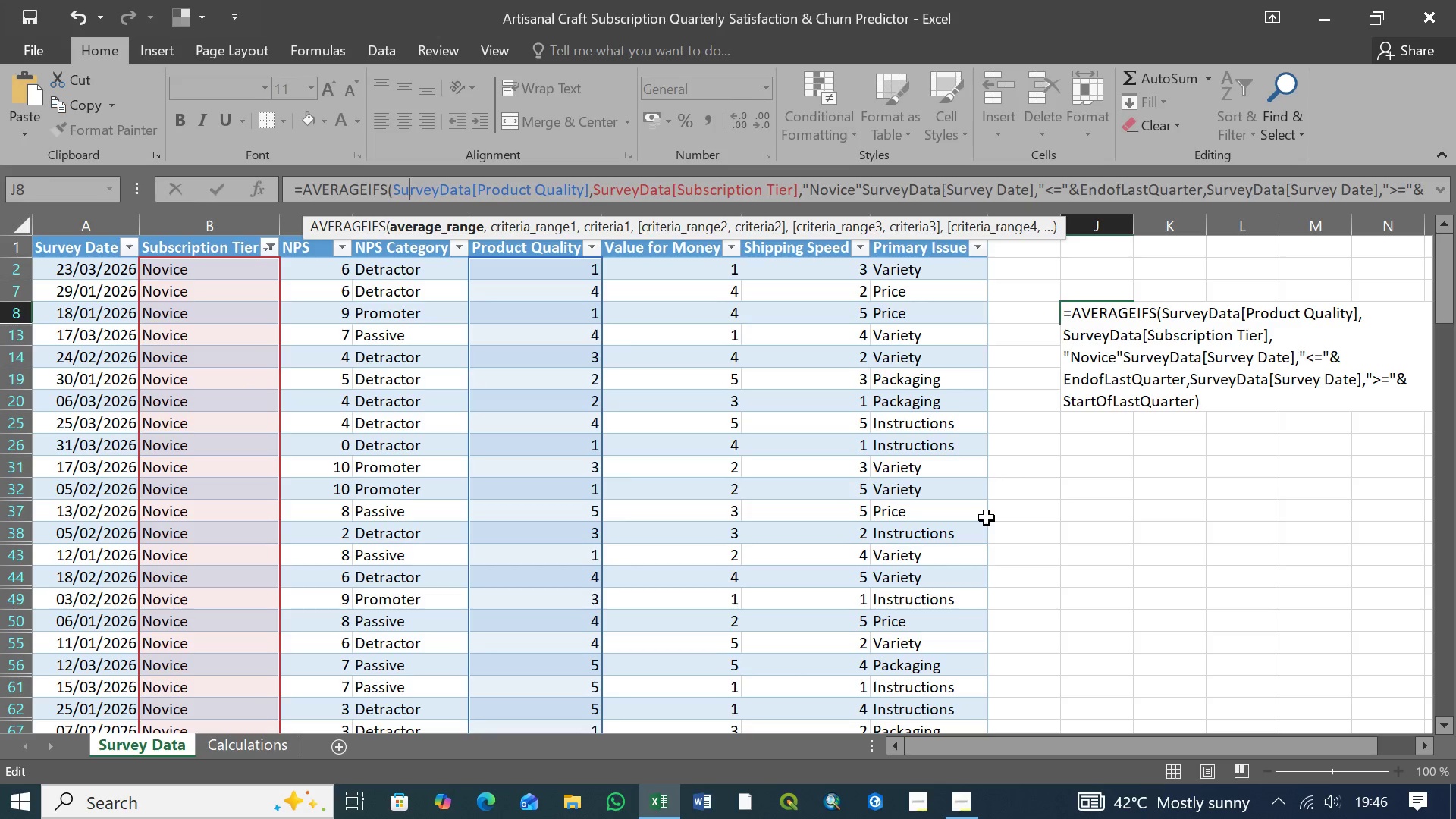 
key(ArrowLeft)
 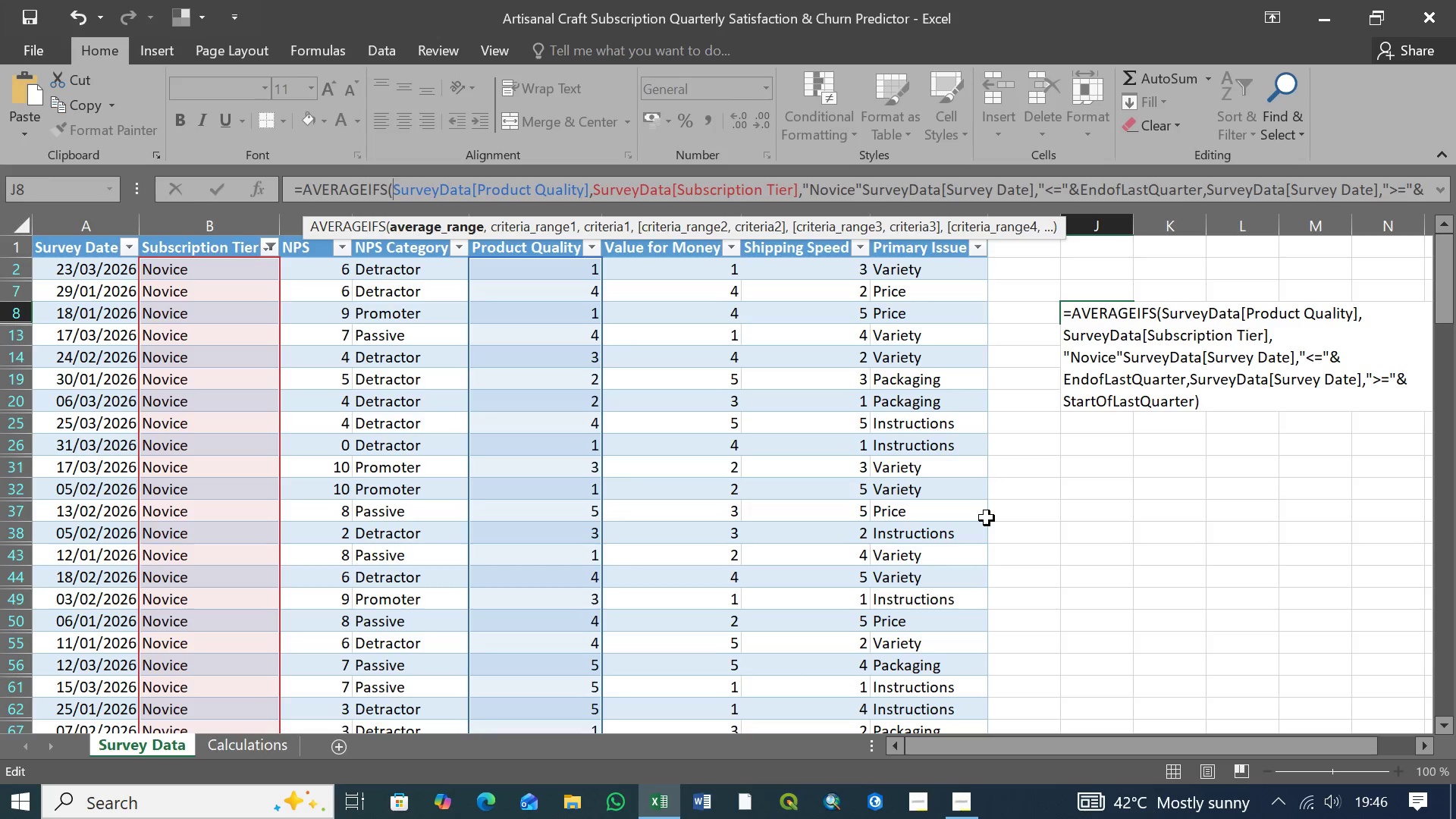 
key(ArrowLeft)
 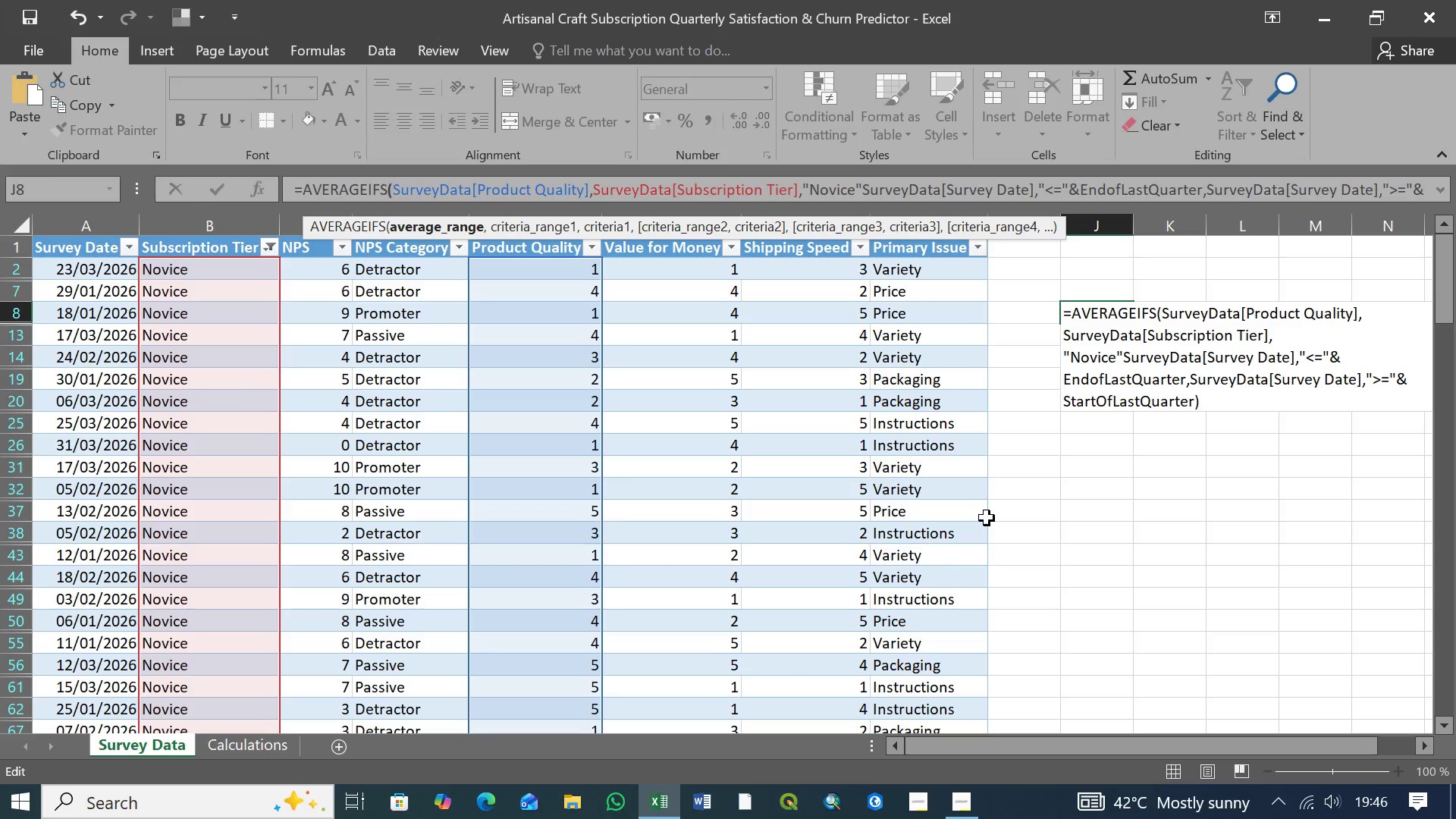 
key(ArrowLeft)
 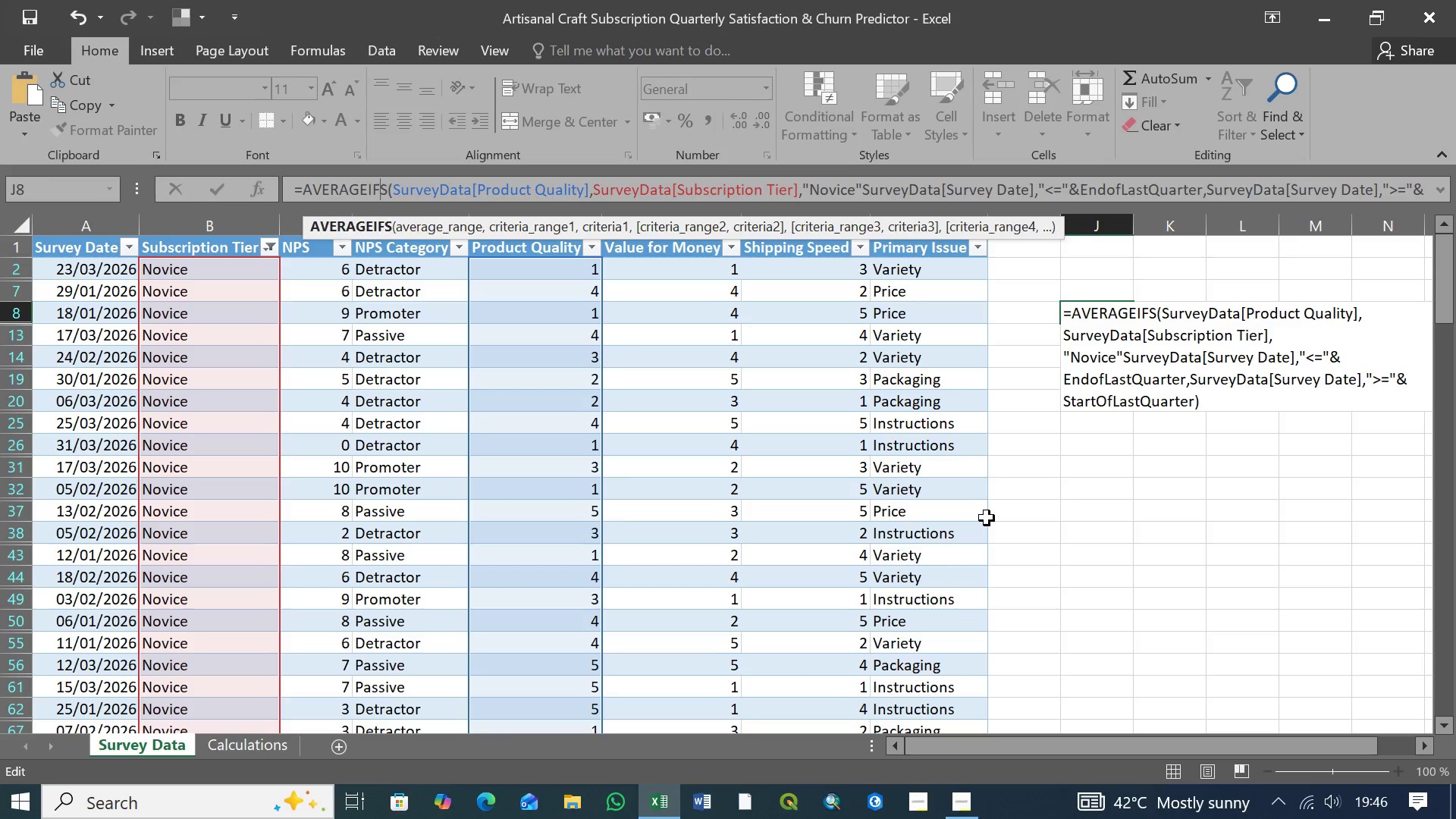 
key(ArrowLeft)
 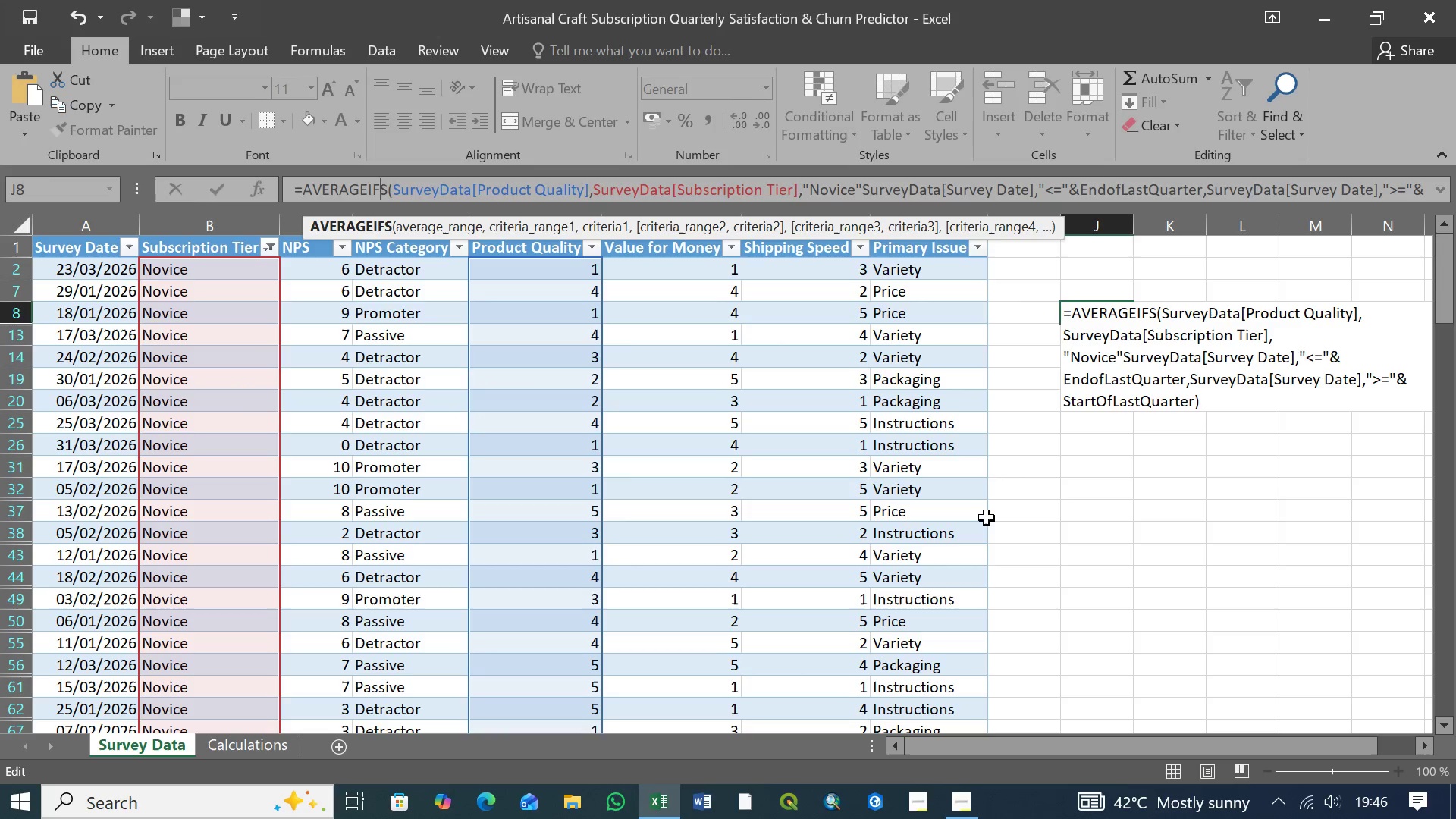 
key(ArrowLeft)
 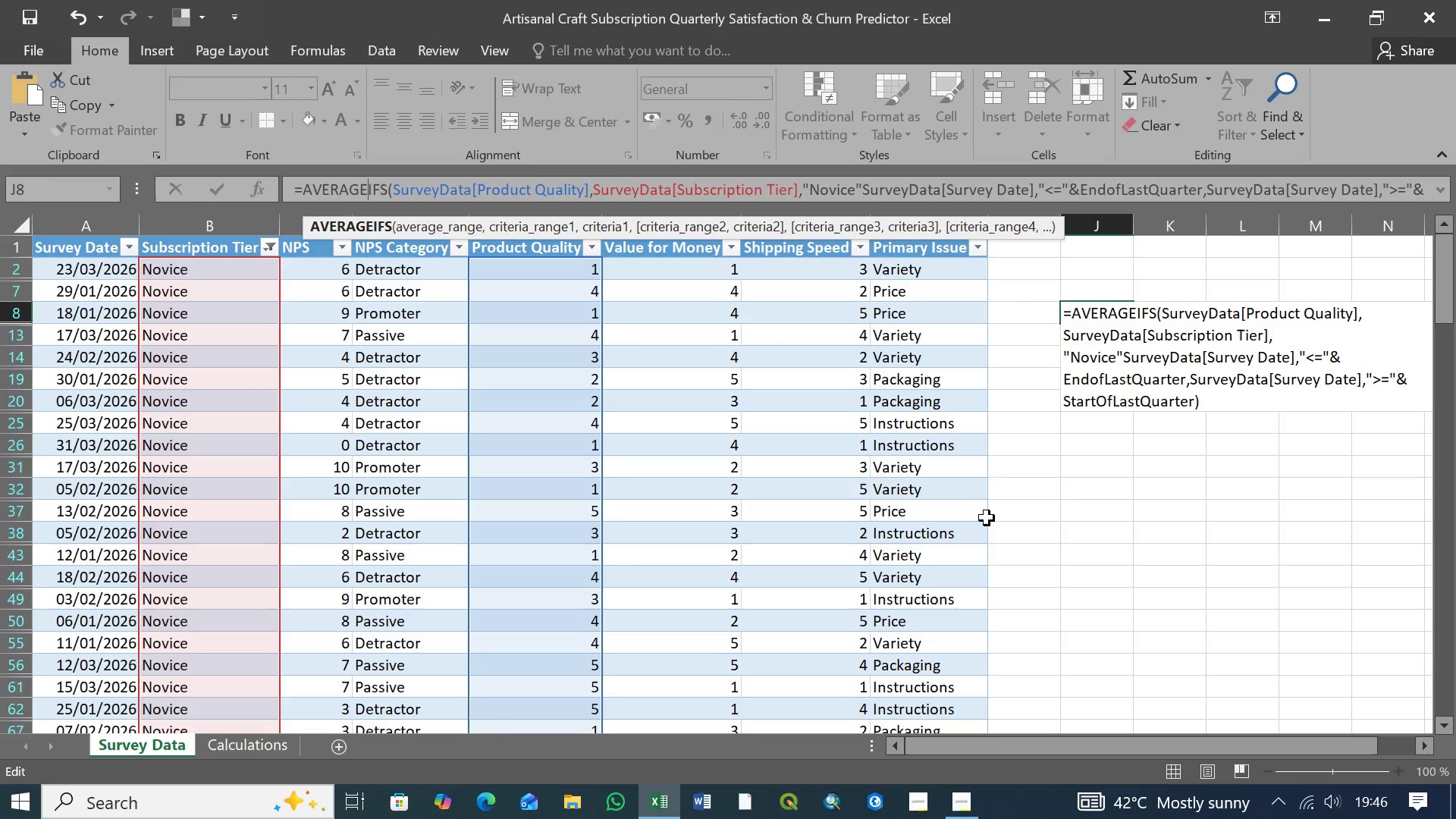 
key(ArrowLeft)
 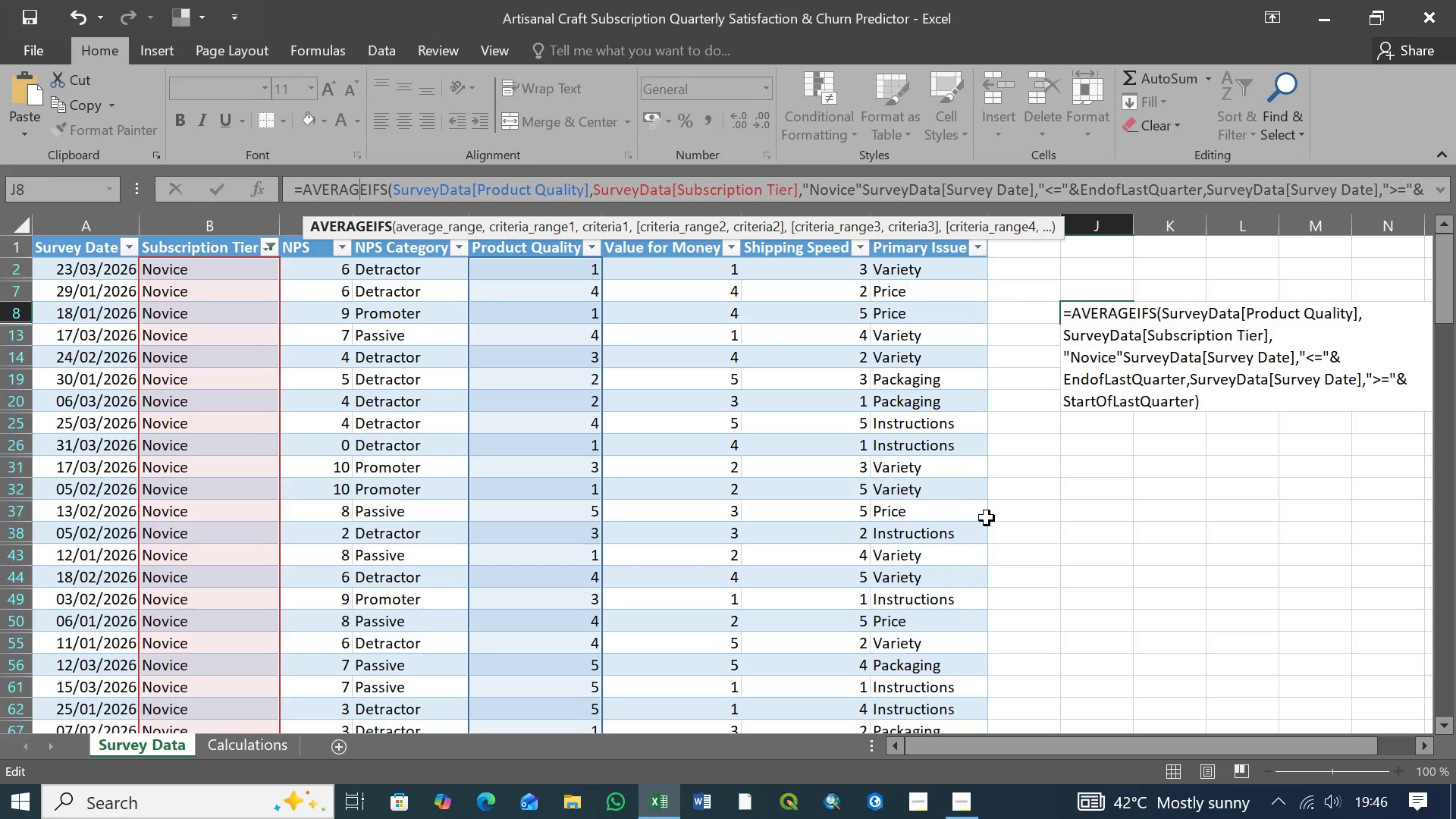 
key(ArrowLeft)
 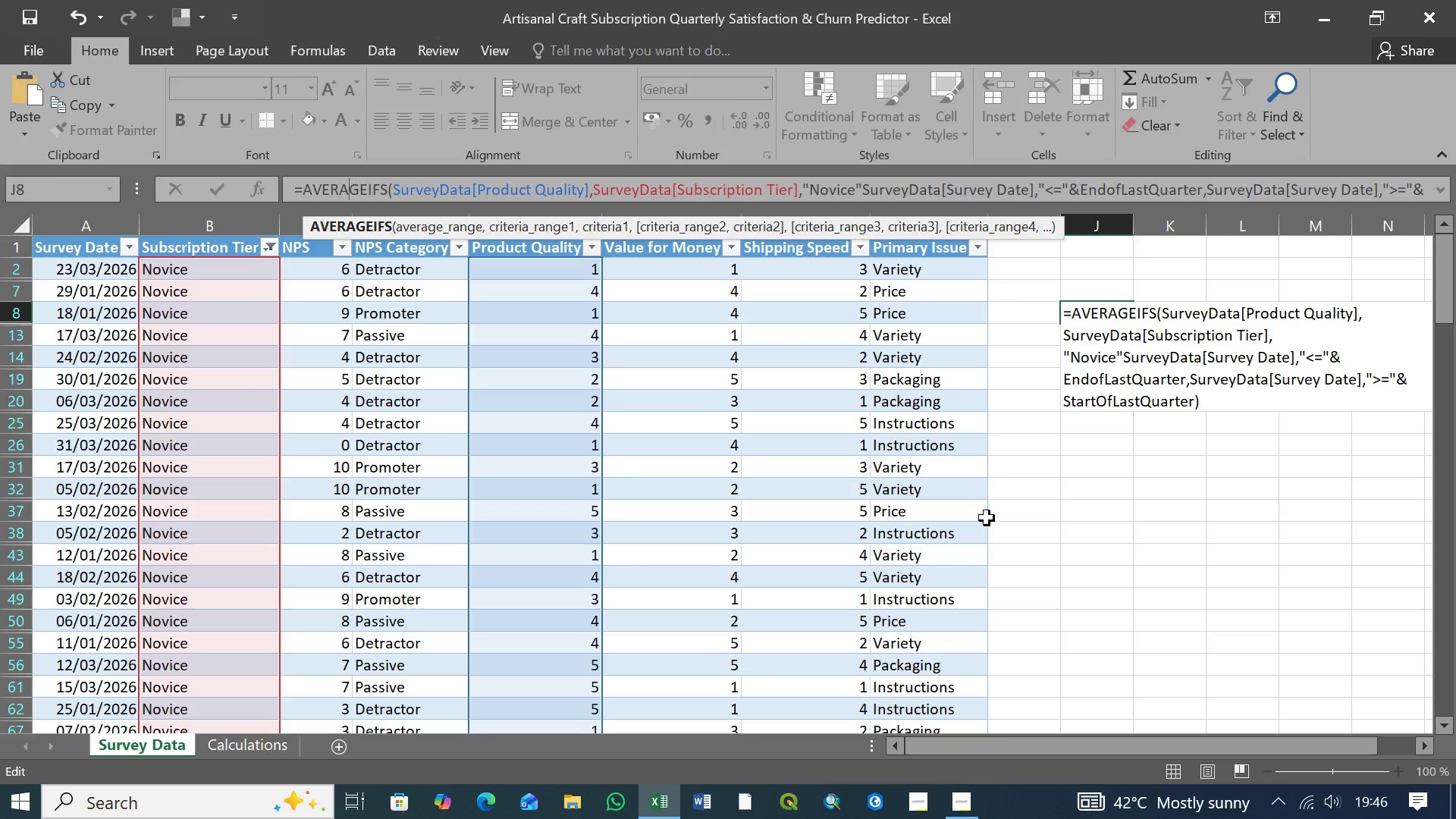 
key(ArrowLeft)
 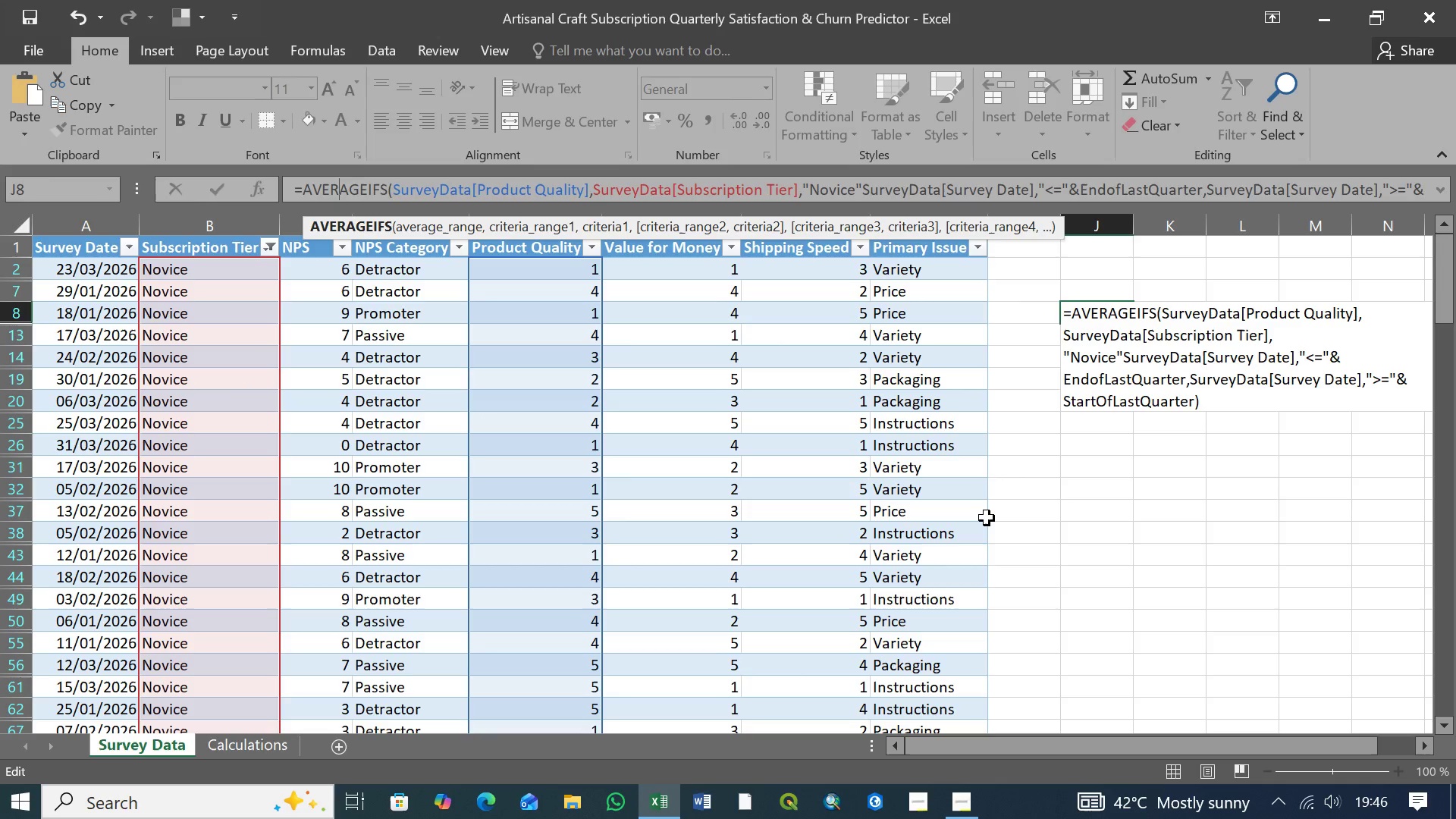 
key(ArrowLeft)
 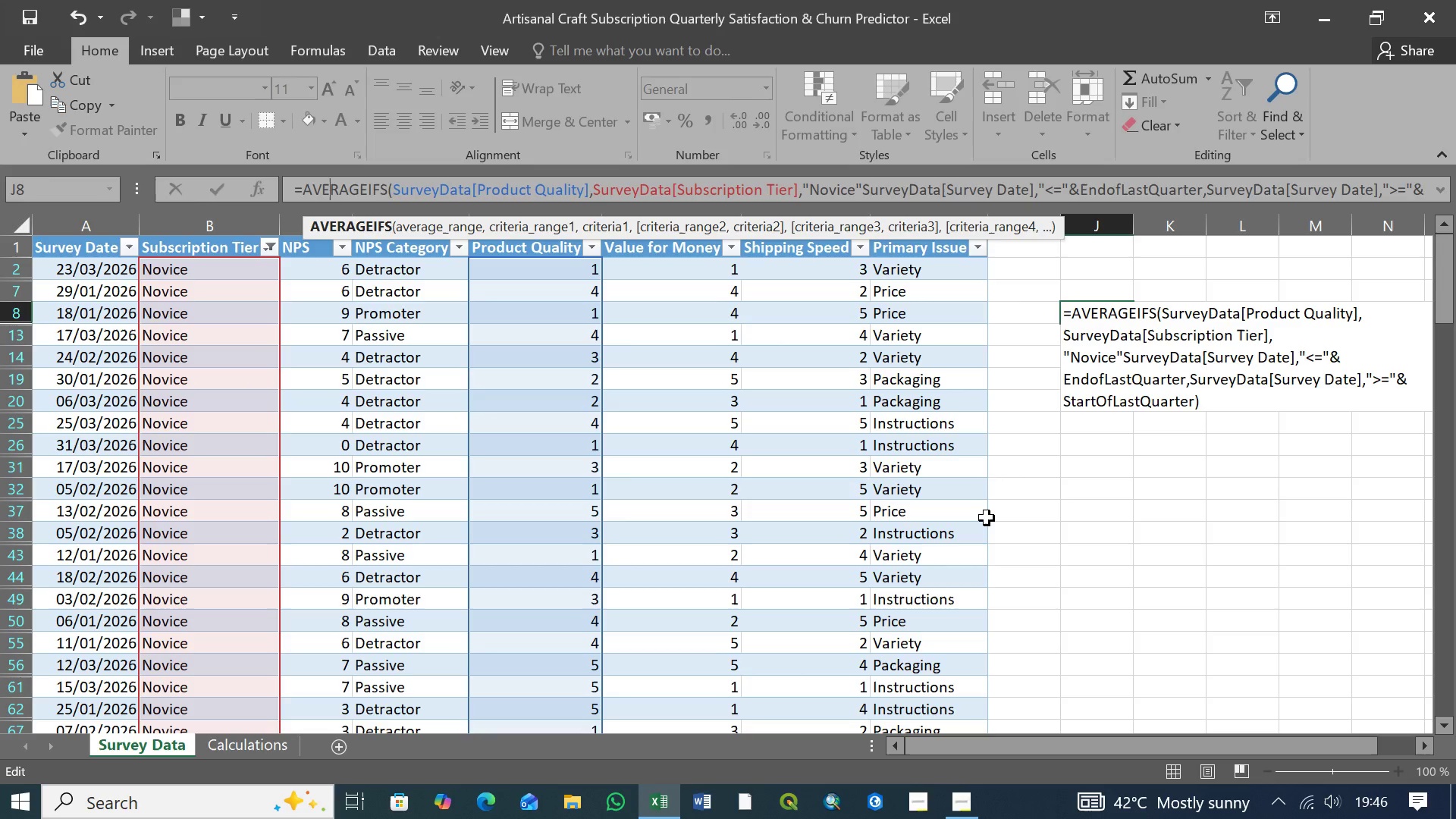 
key(ArrowLeft)
 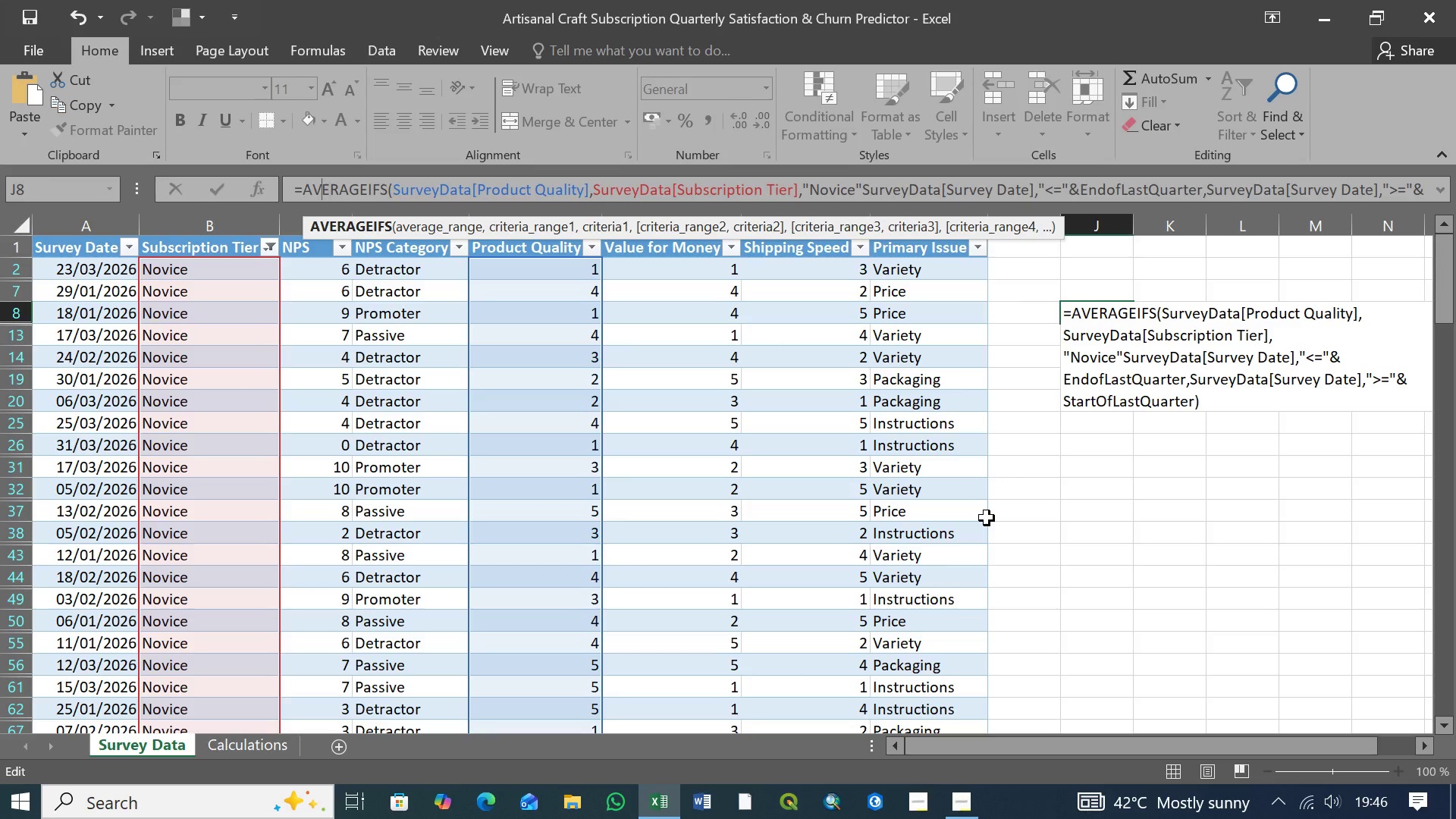 
key(ArrowLeft)
 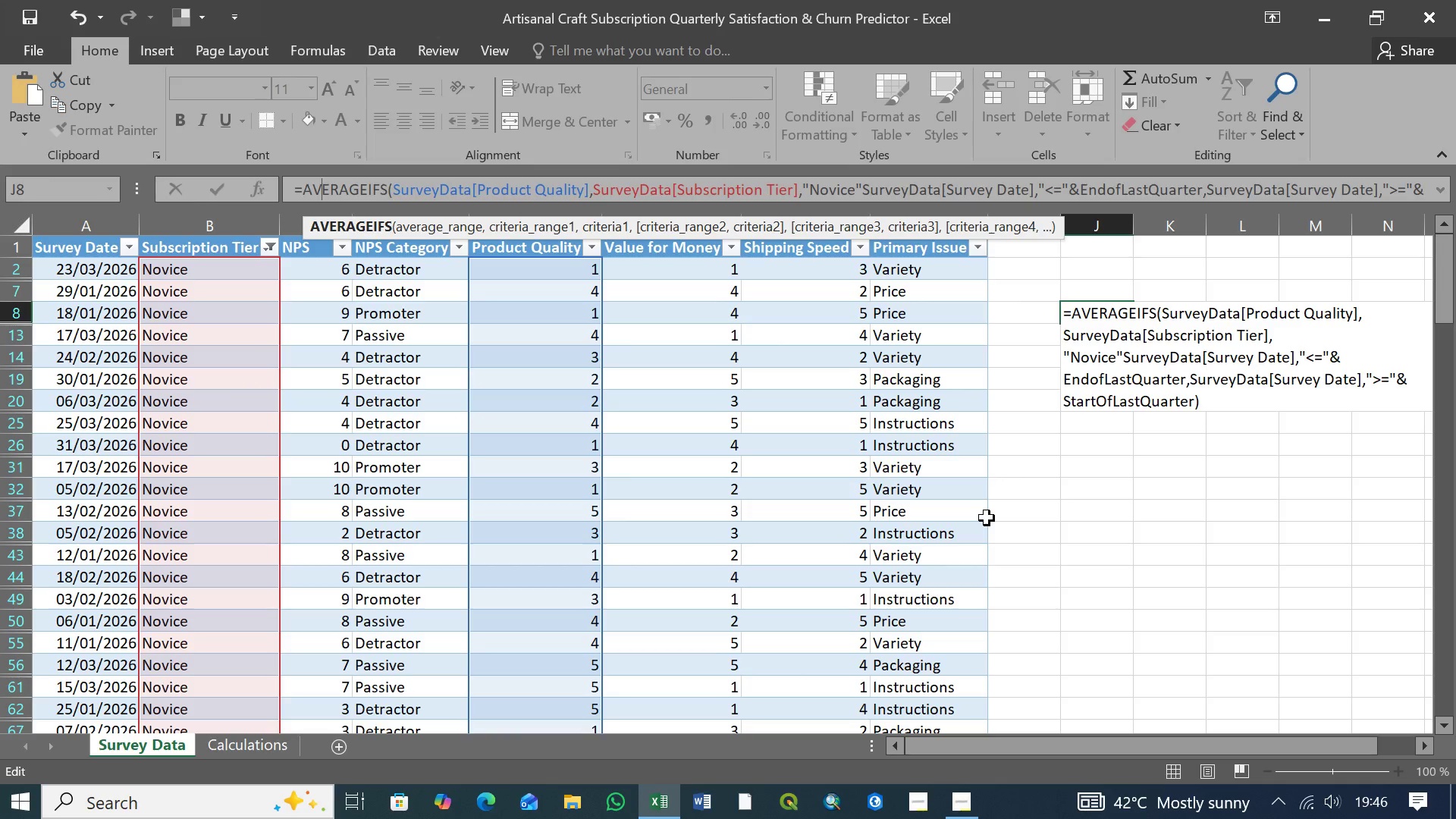 
key(ArrowLeft)
 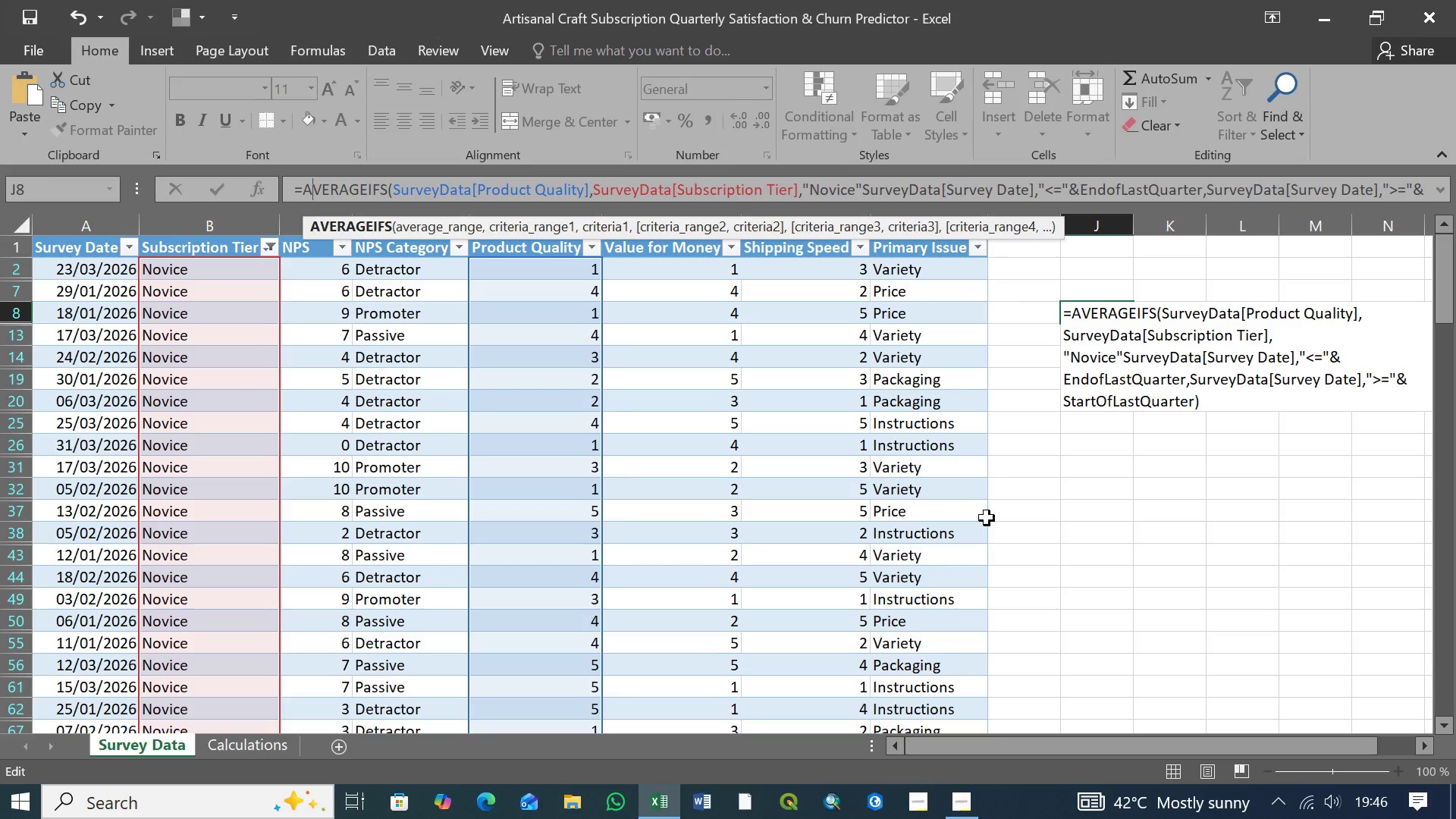 
key(ArrowLeft)
 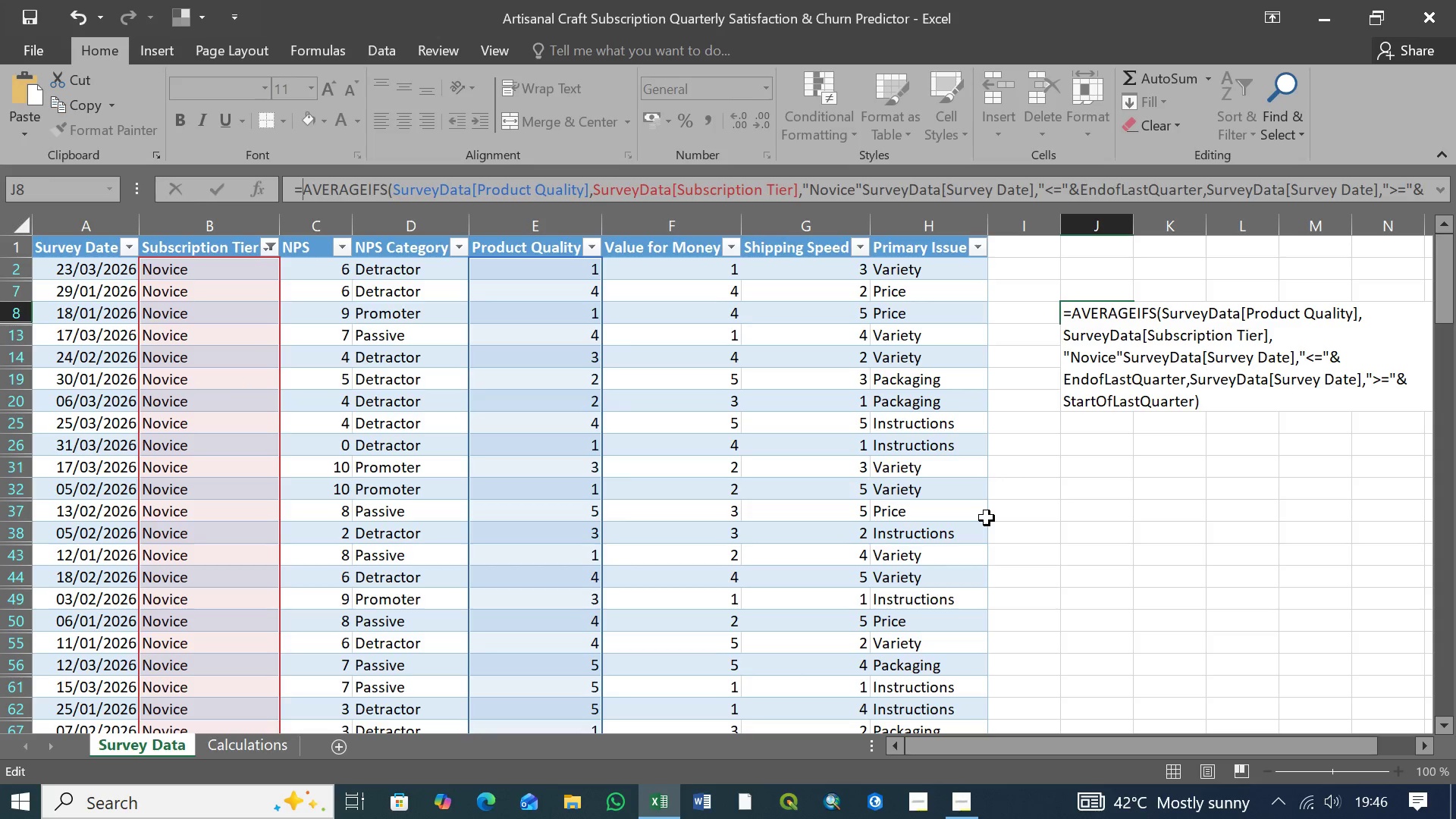 
key(ArrowLeft)
 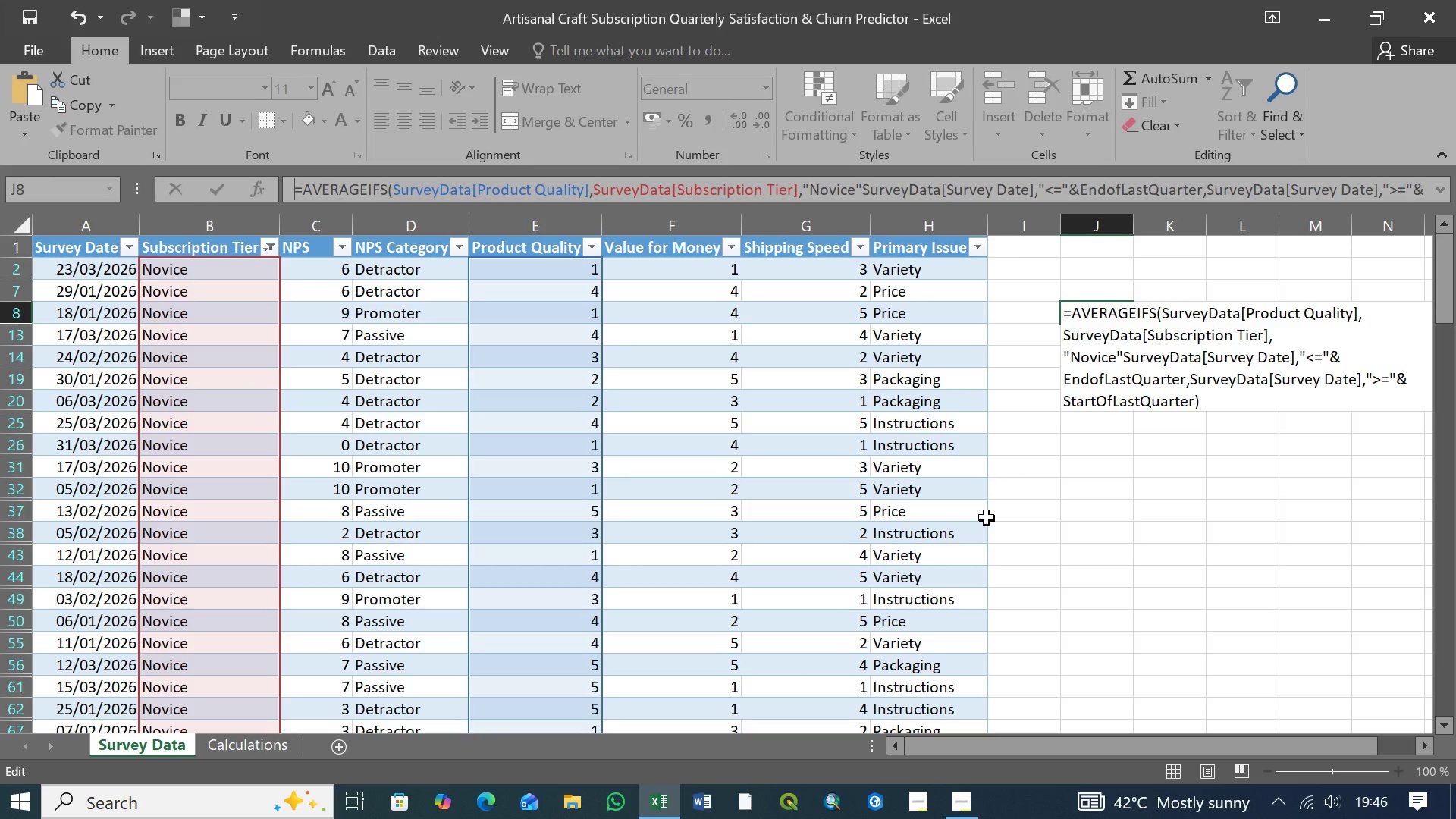 
key(ArrowLeft)
 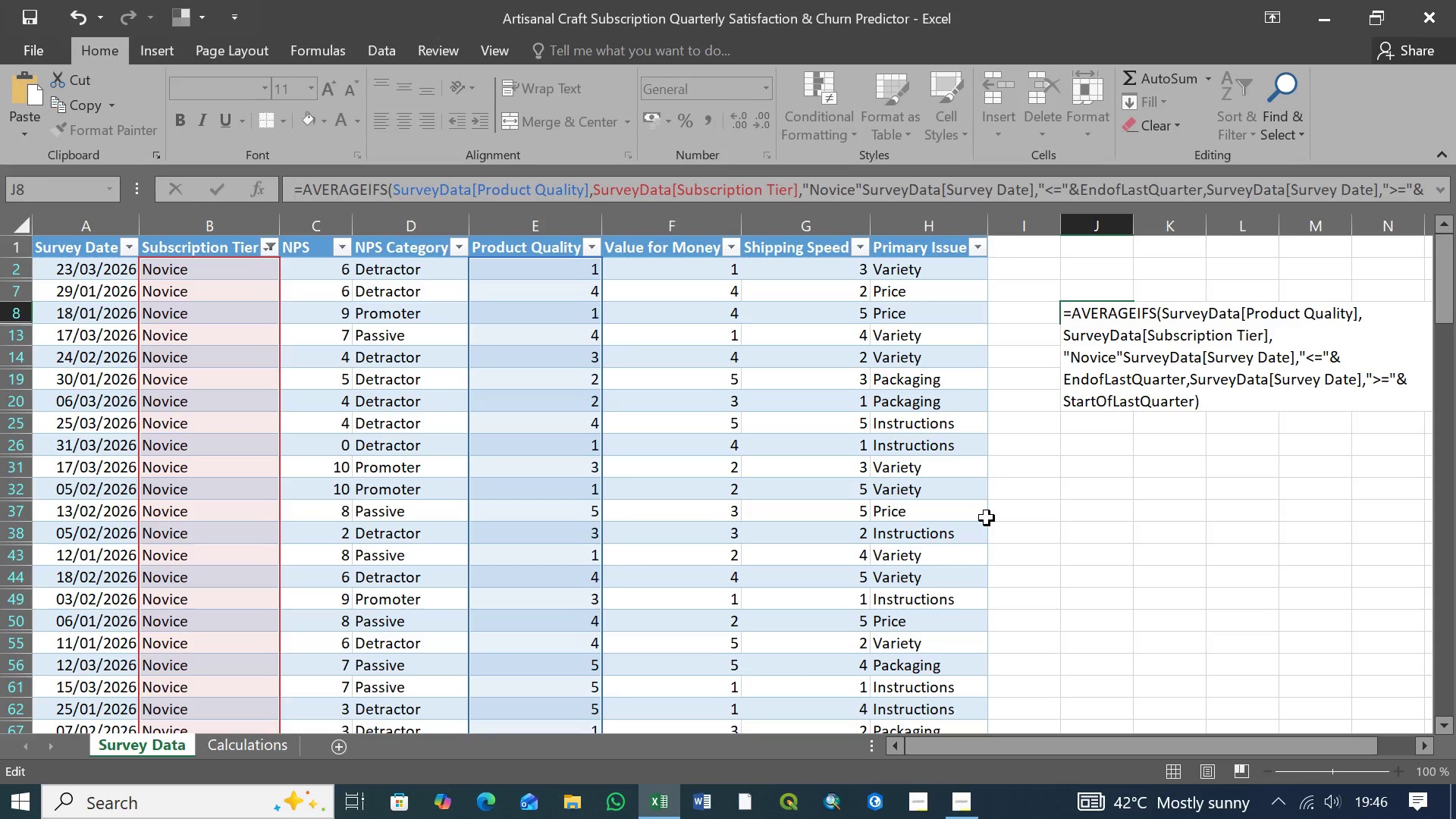 
key(ArrowLeft)
 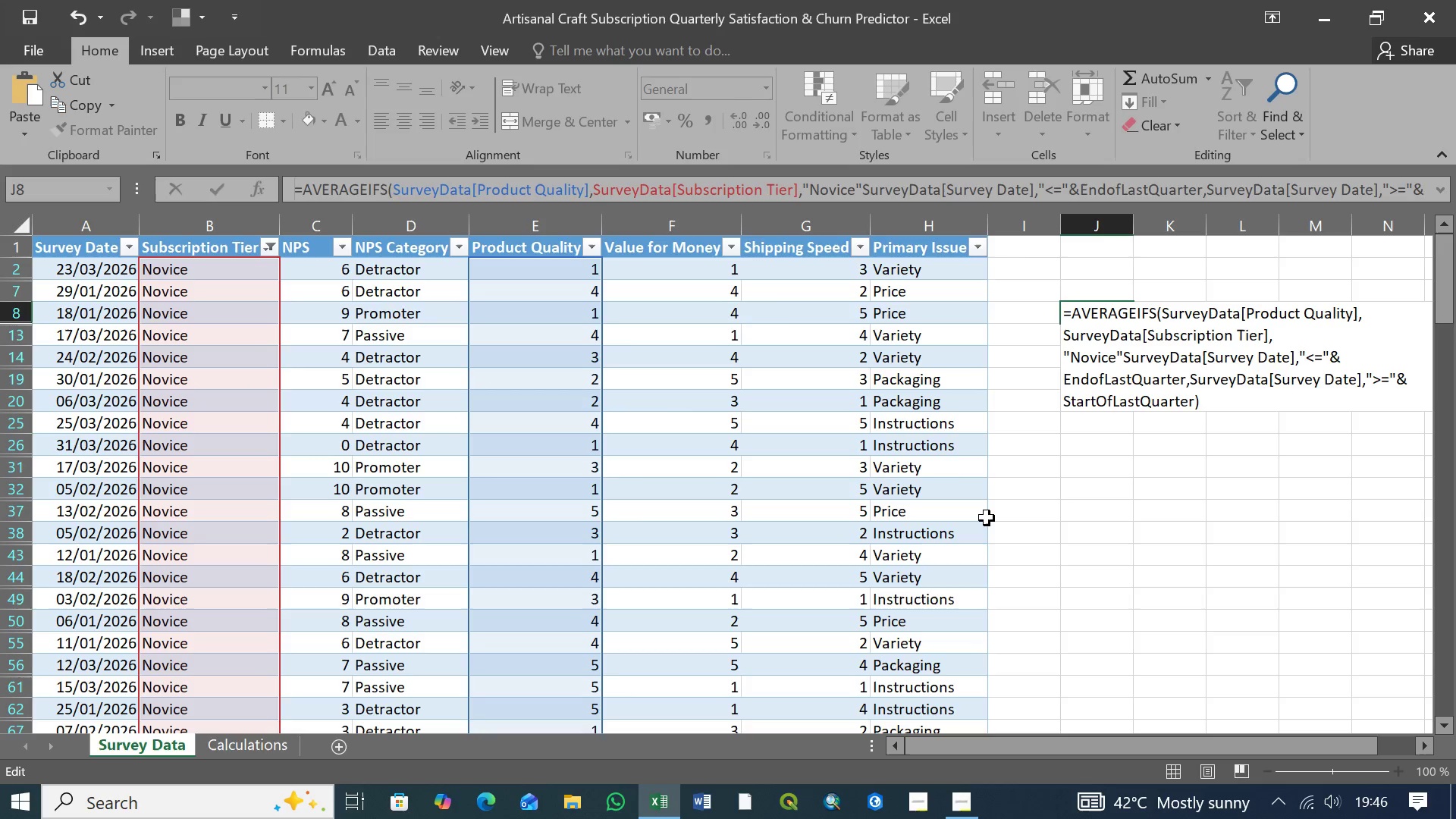 
key(ArrowLeft)
 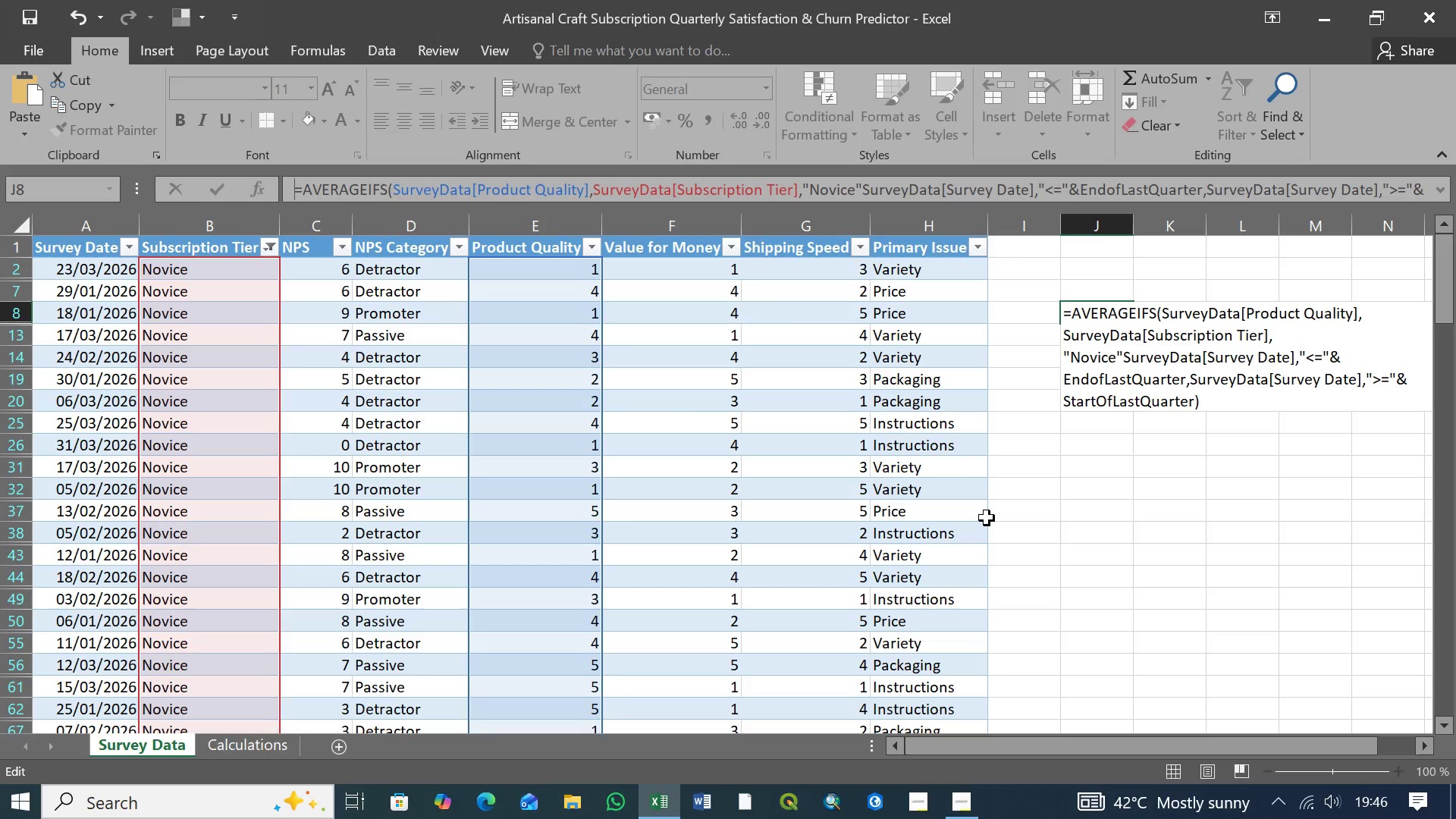 
key(ArrowLeft)
 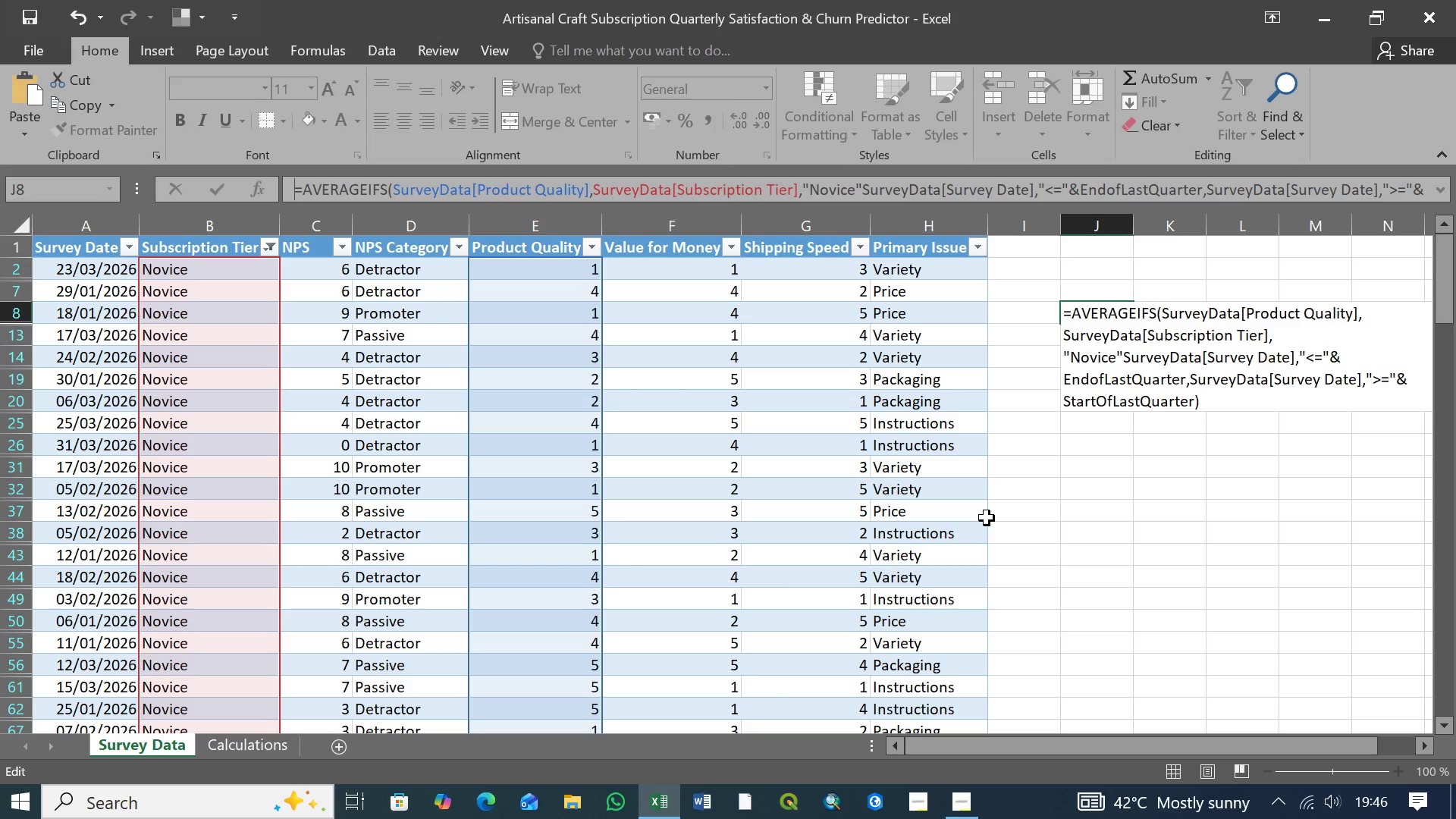 
key(ArrowLeft)
 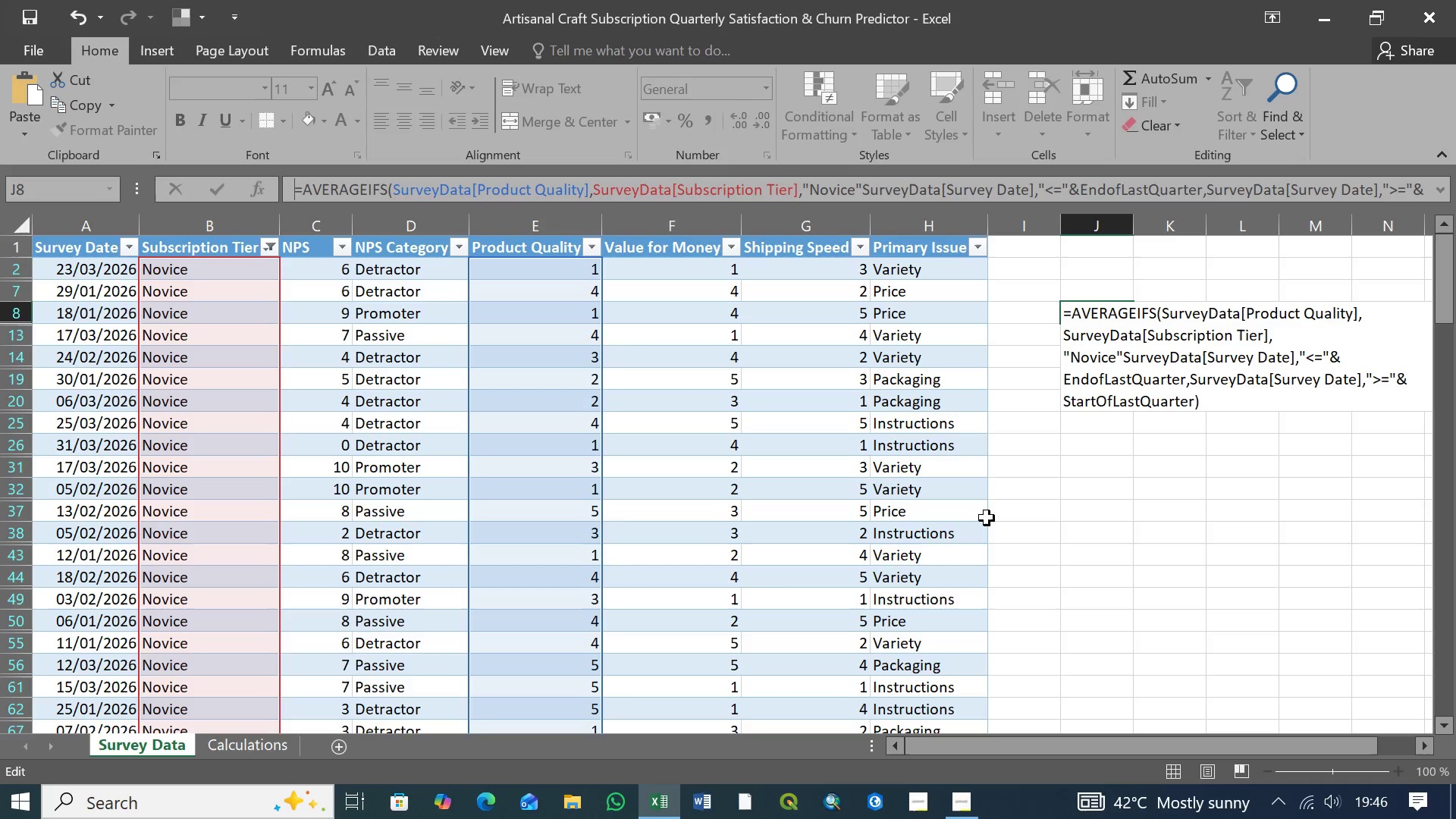 
key(ArrowLeft)
 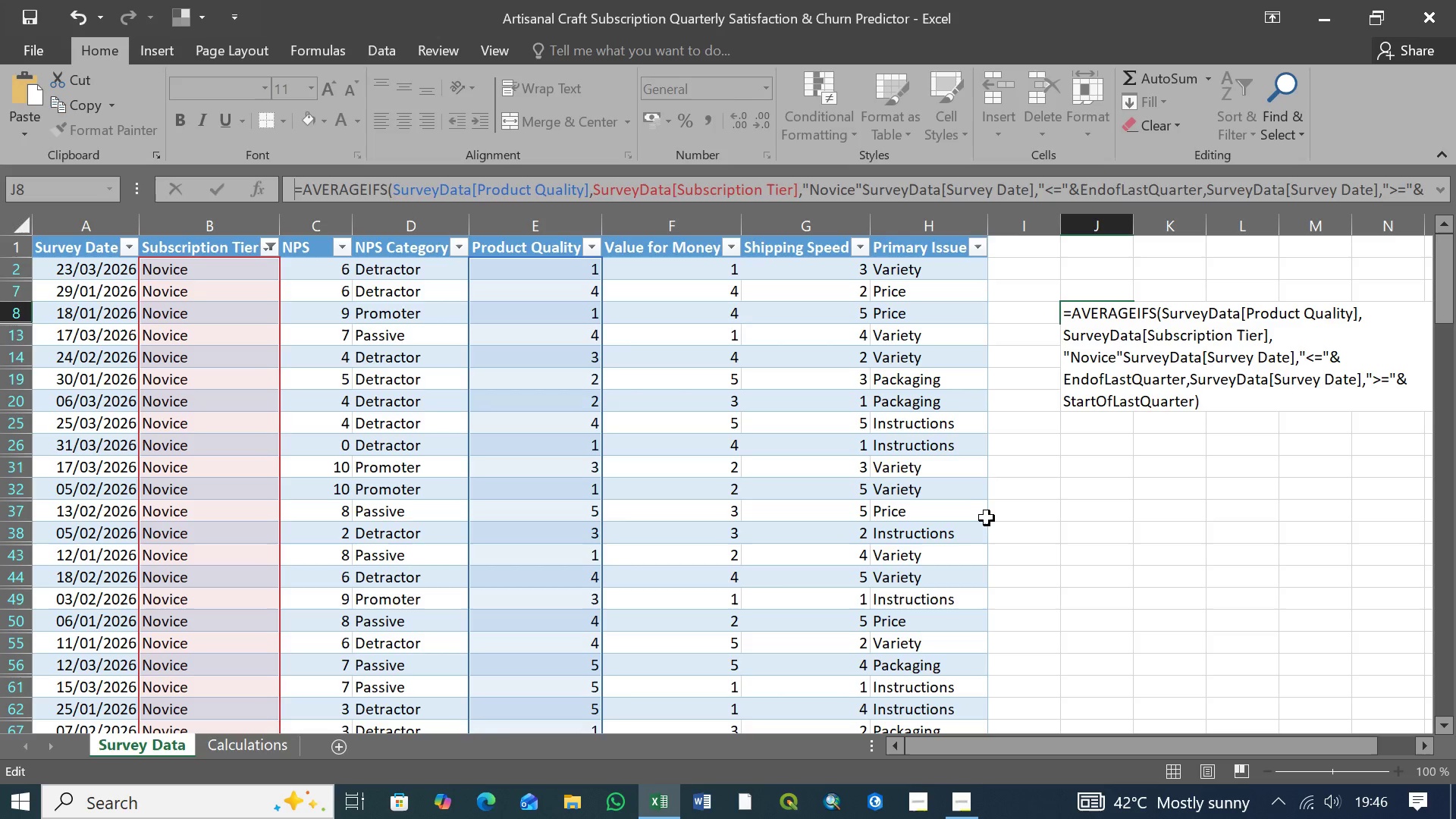 
key(ArrowLeft)
 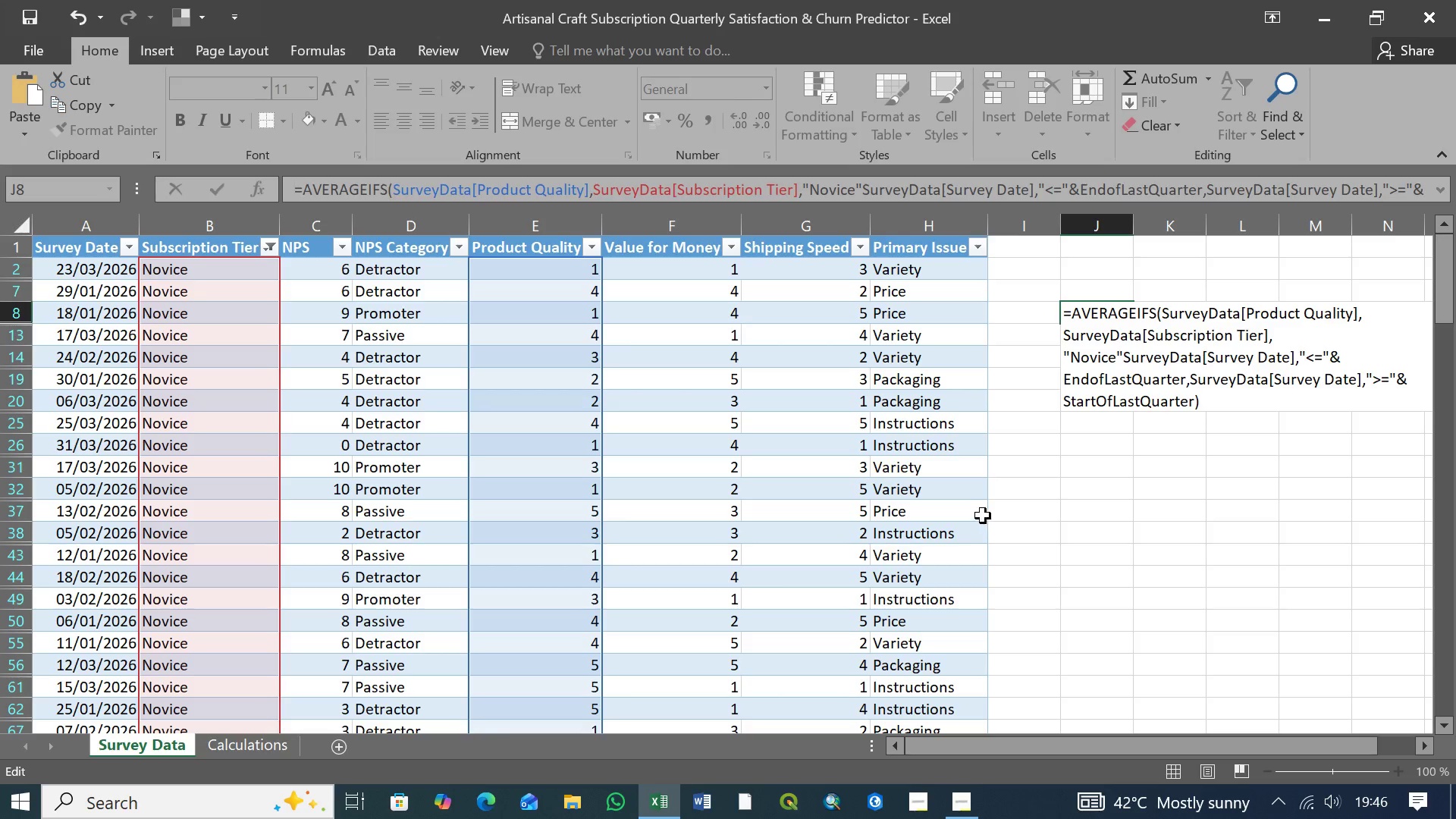 
key(ArrowLeft)
 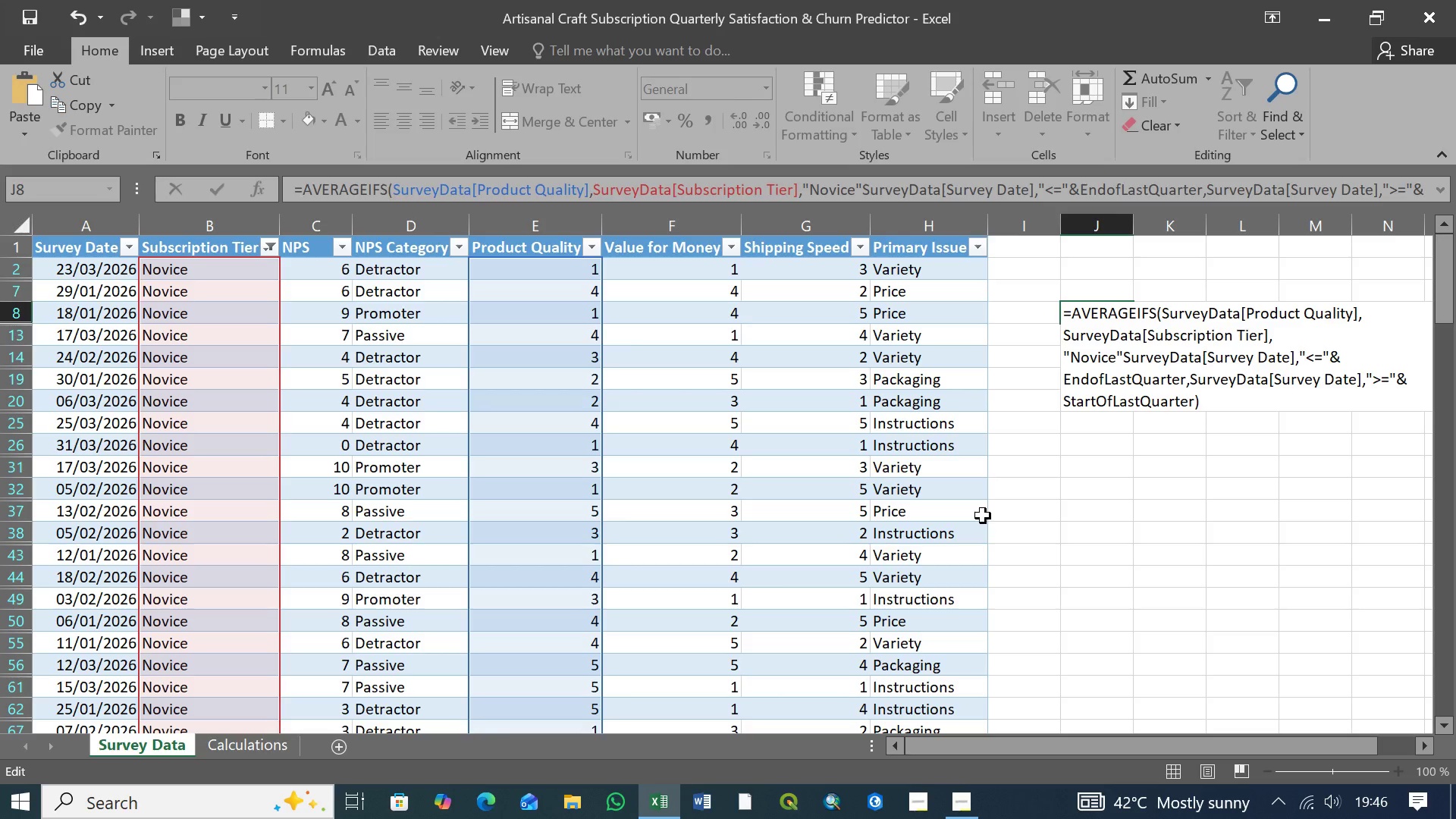 
key(ArrowLeft)
 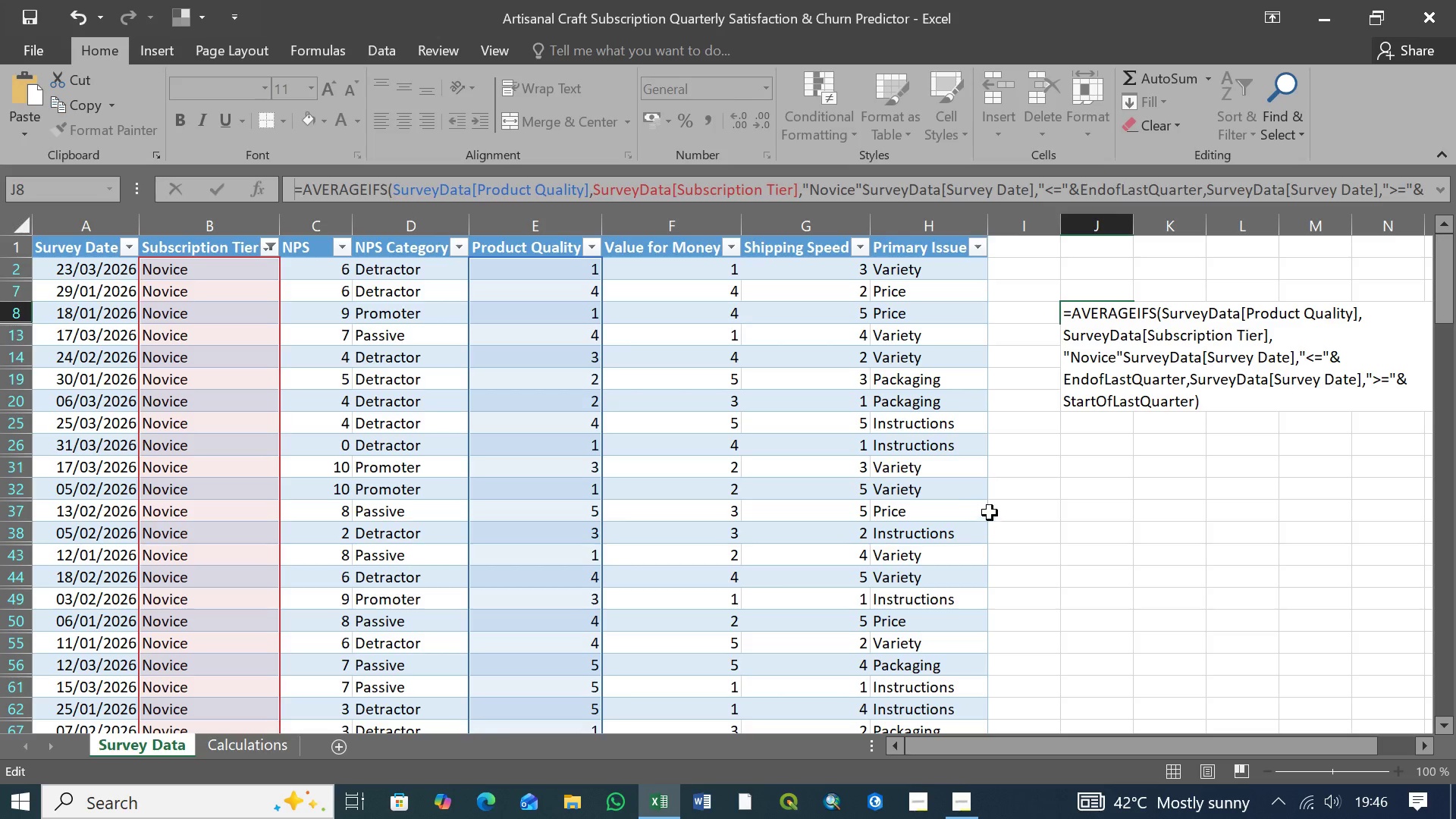 
key(ArrowLeft)
 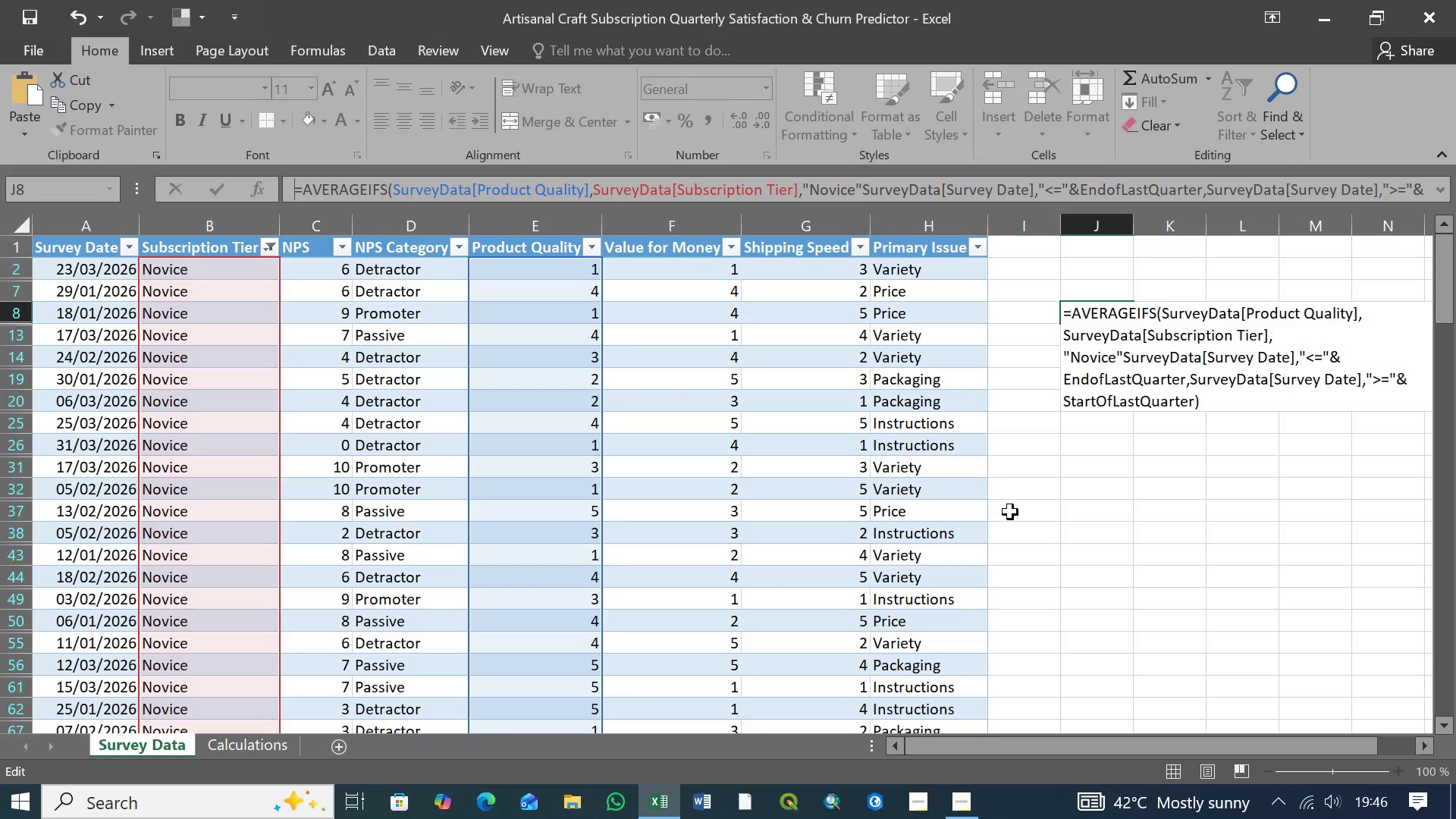 
key(ArrowLeft)
 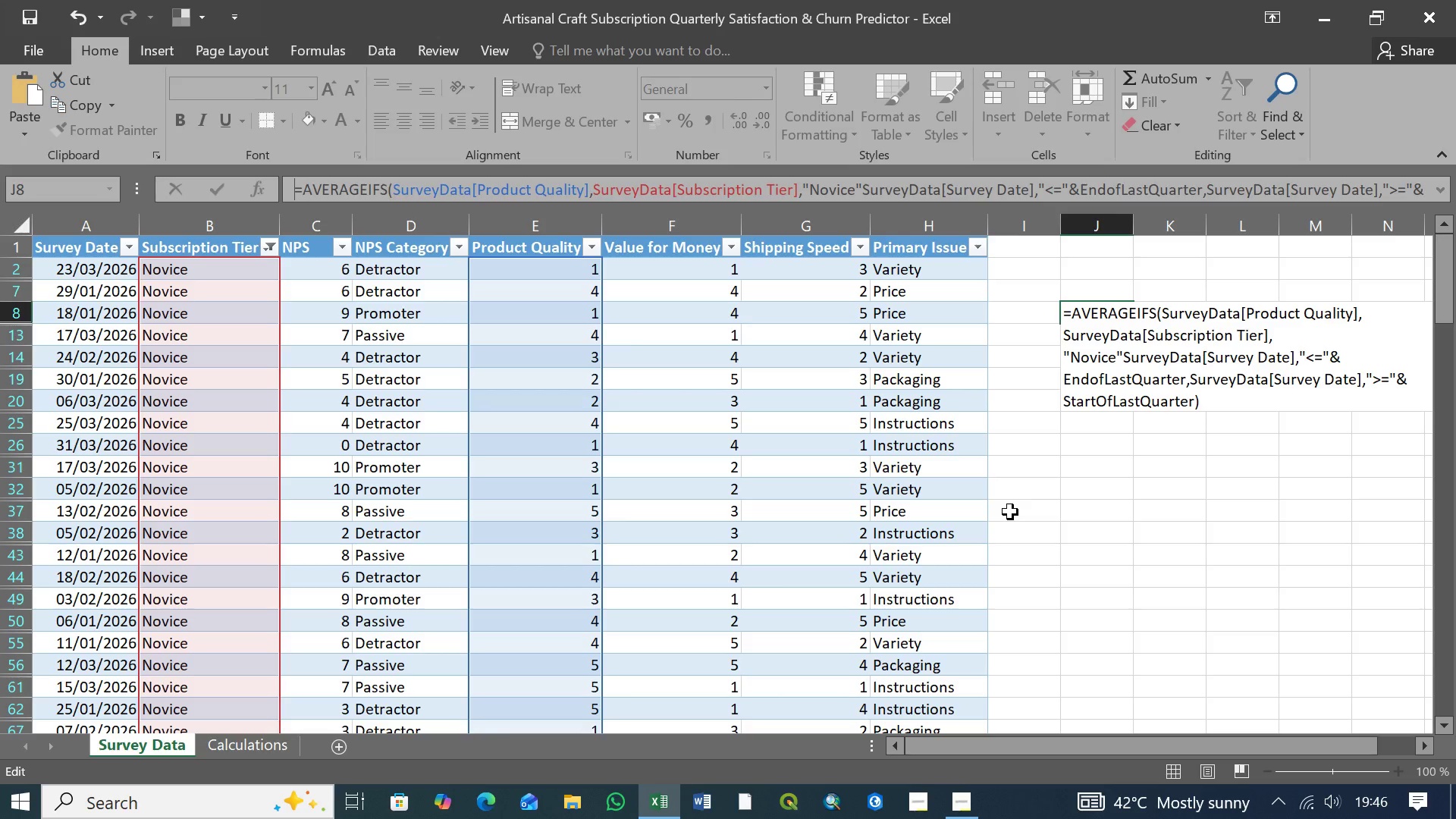 
key(ArrowLeft)
 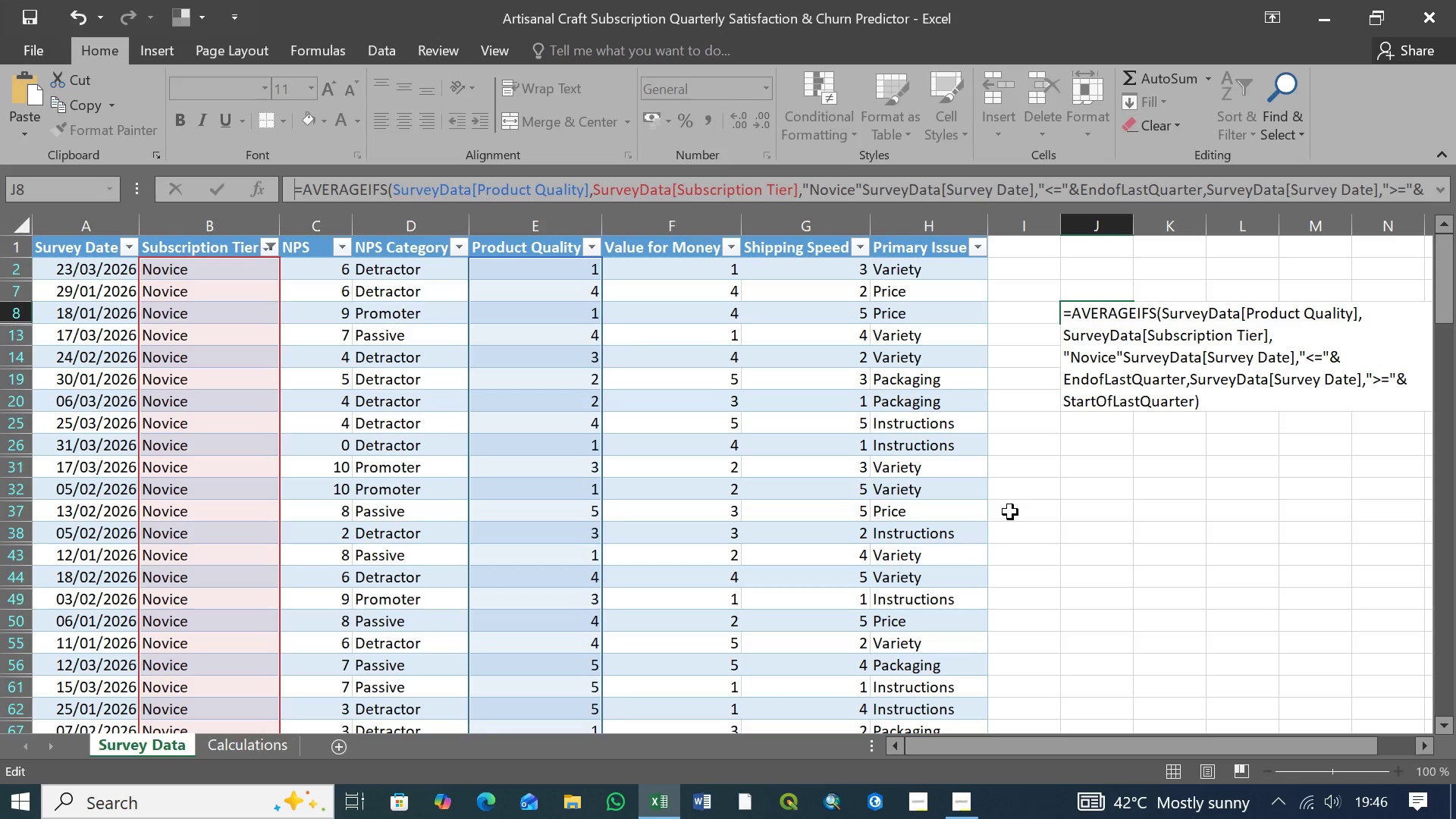 
key(ArrowLeft)
 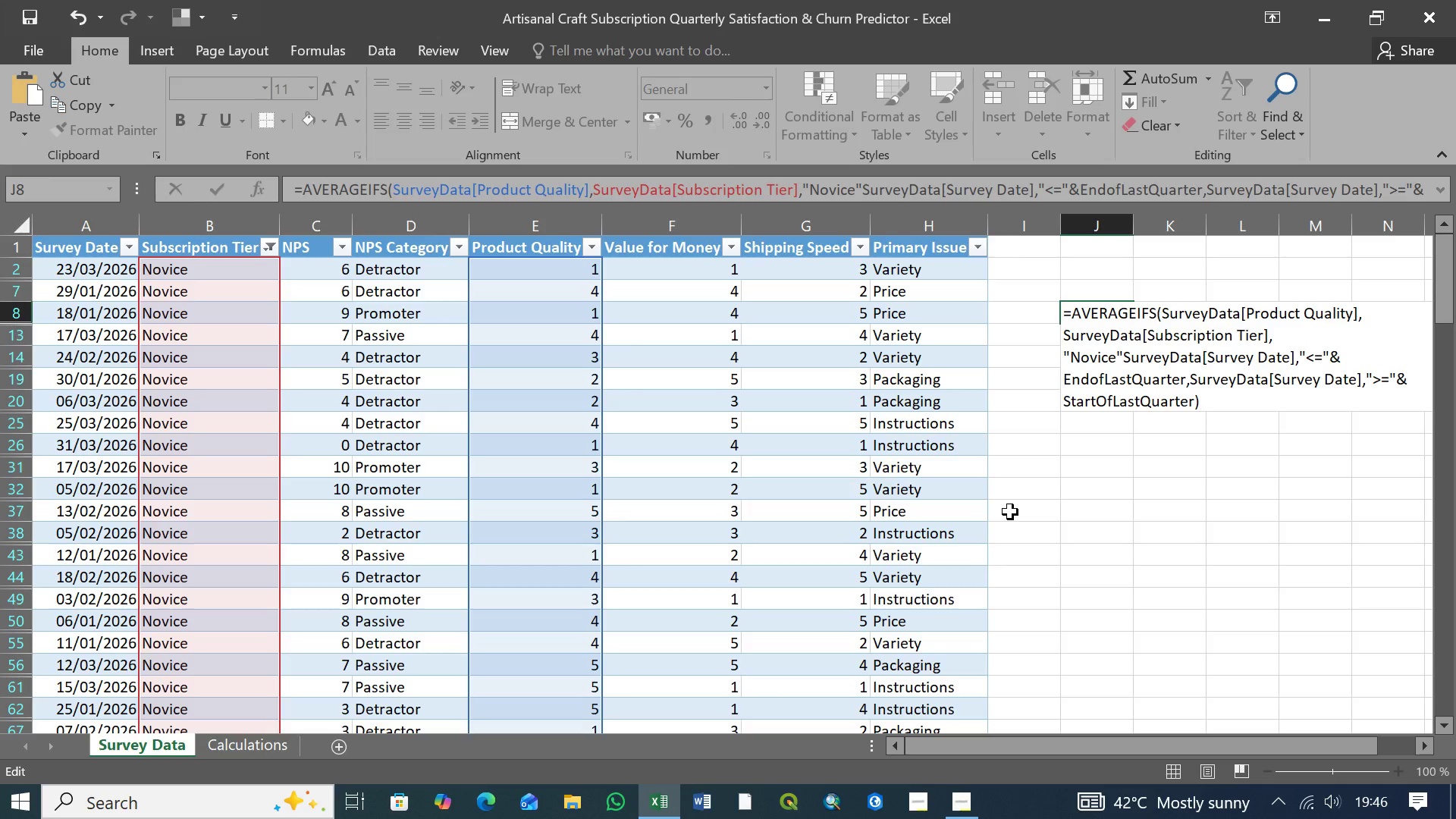 
key(ArrowLeft)
 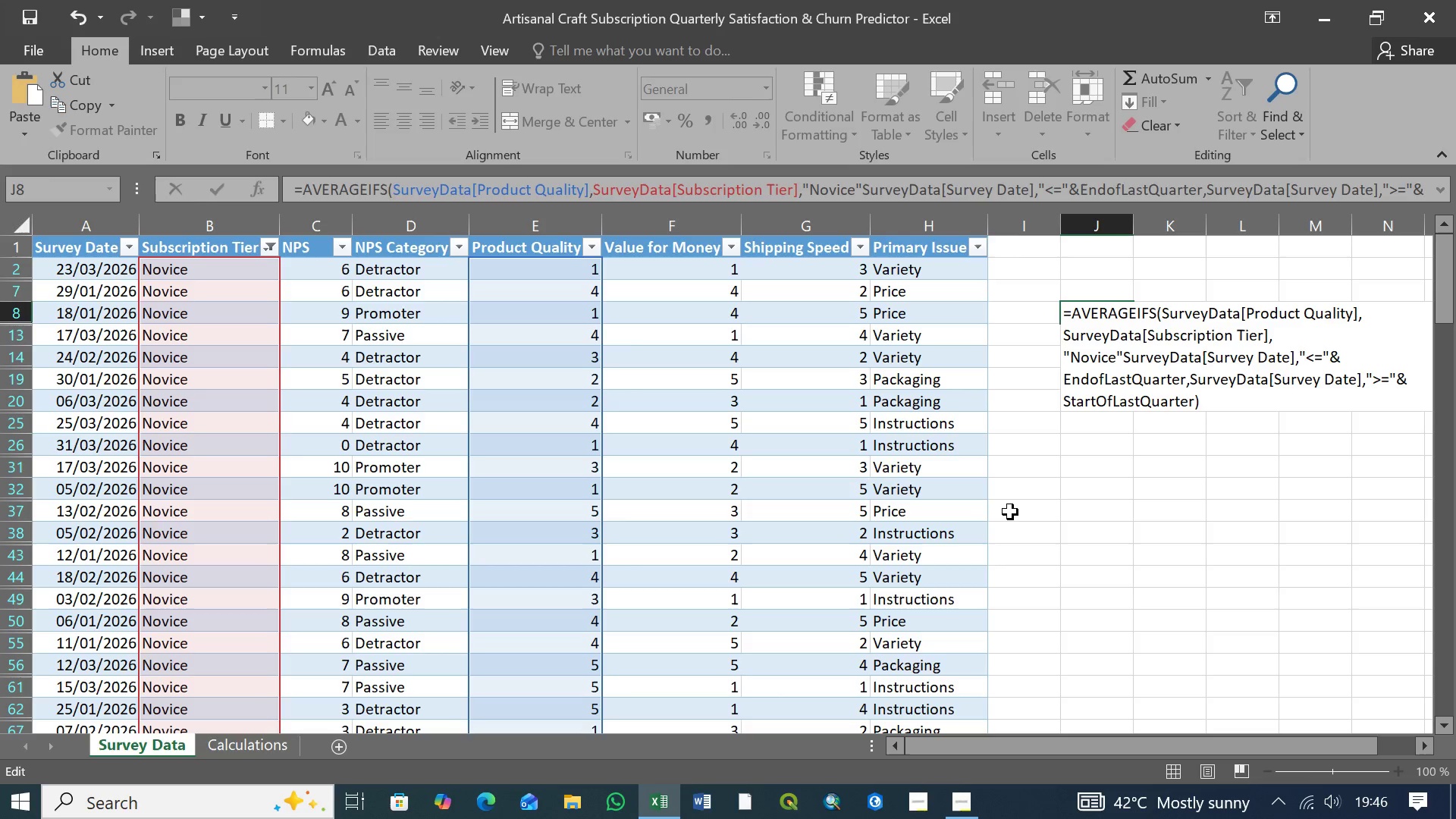 
key(ArrowLeft)
 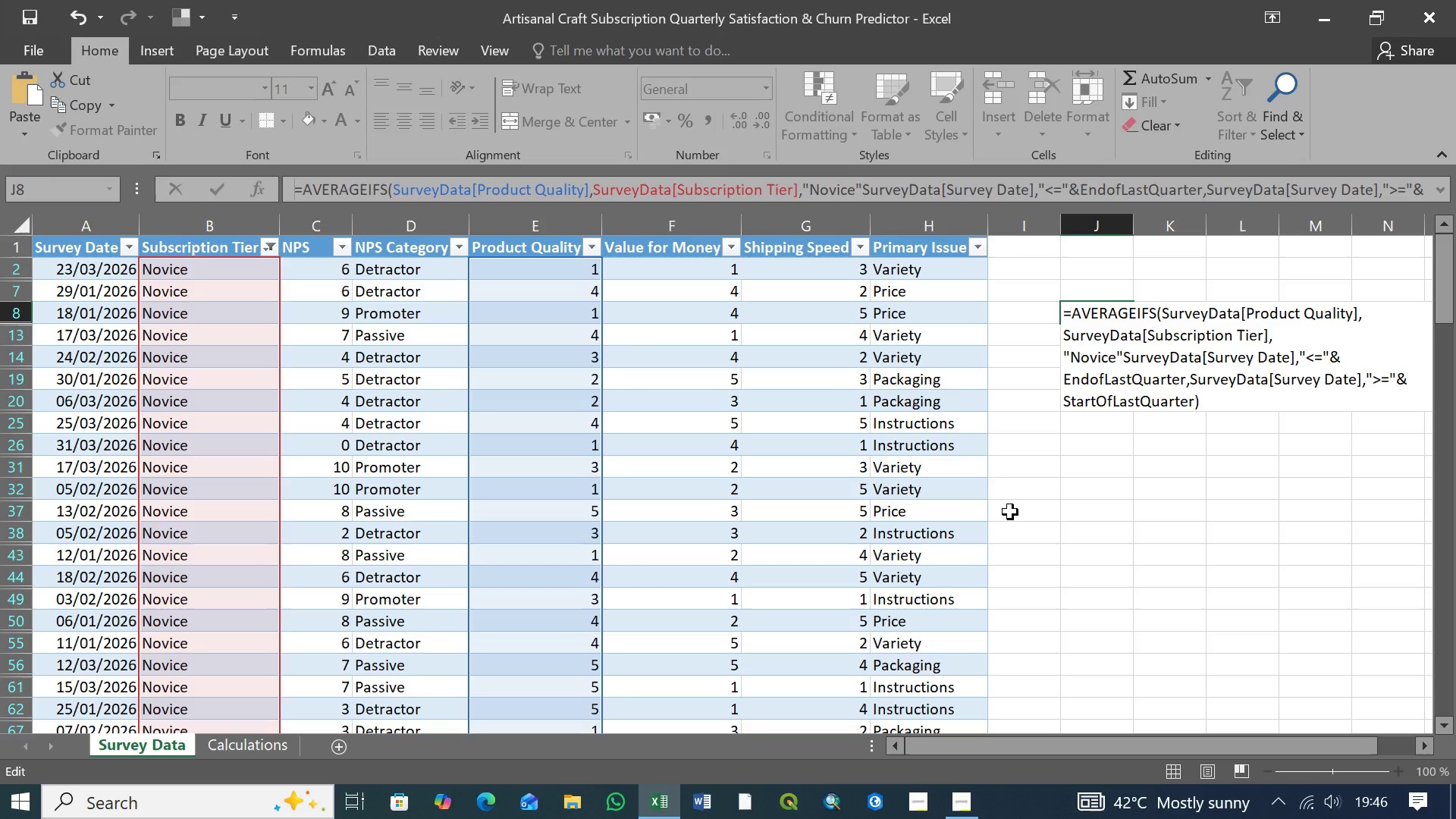 
key(ArrowLeft)
 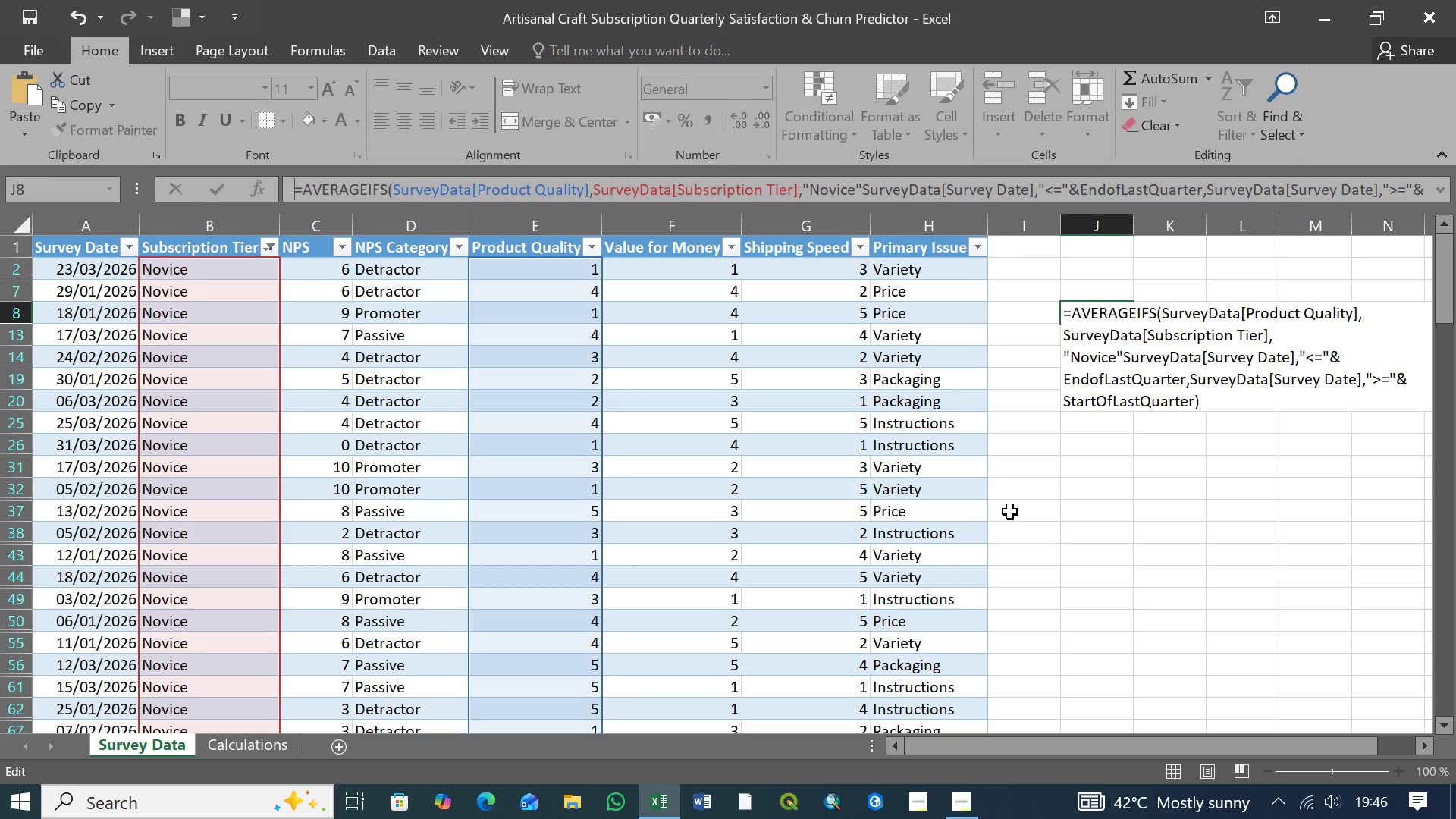 
key(ArrowLeft)
 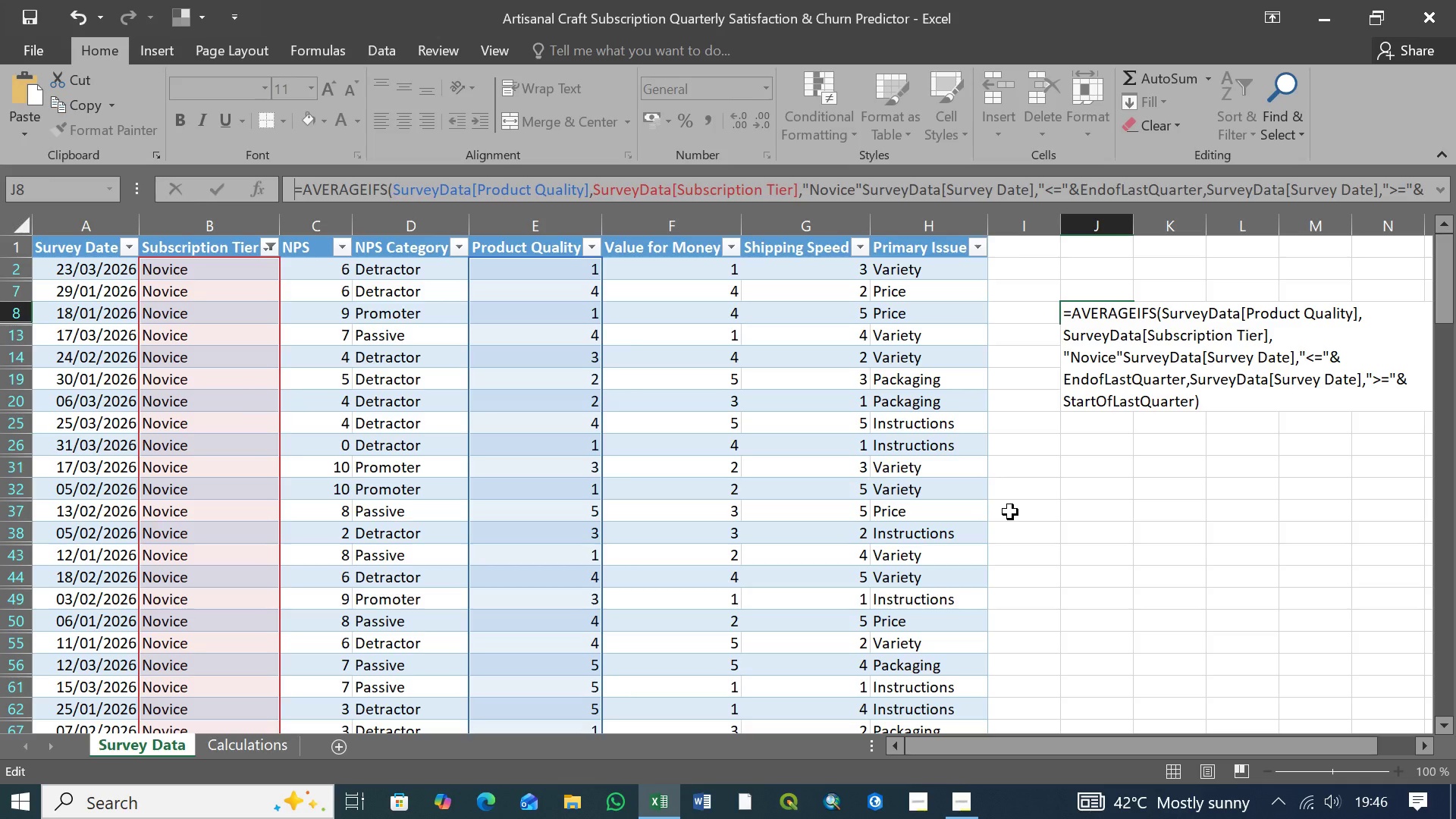 
key(ArrowLeft)
 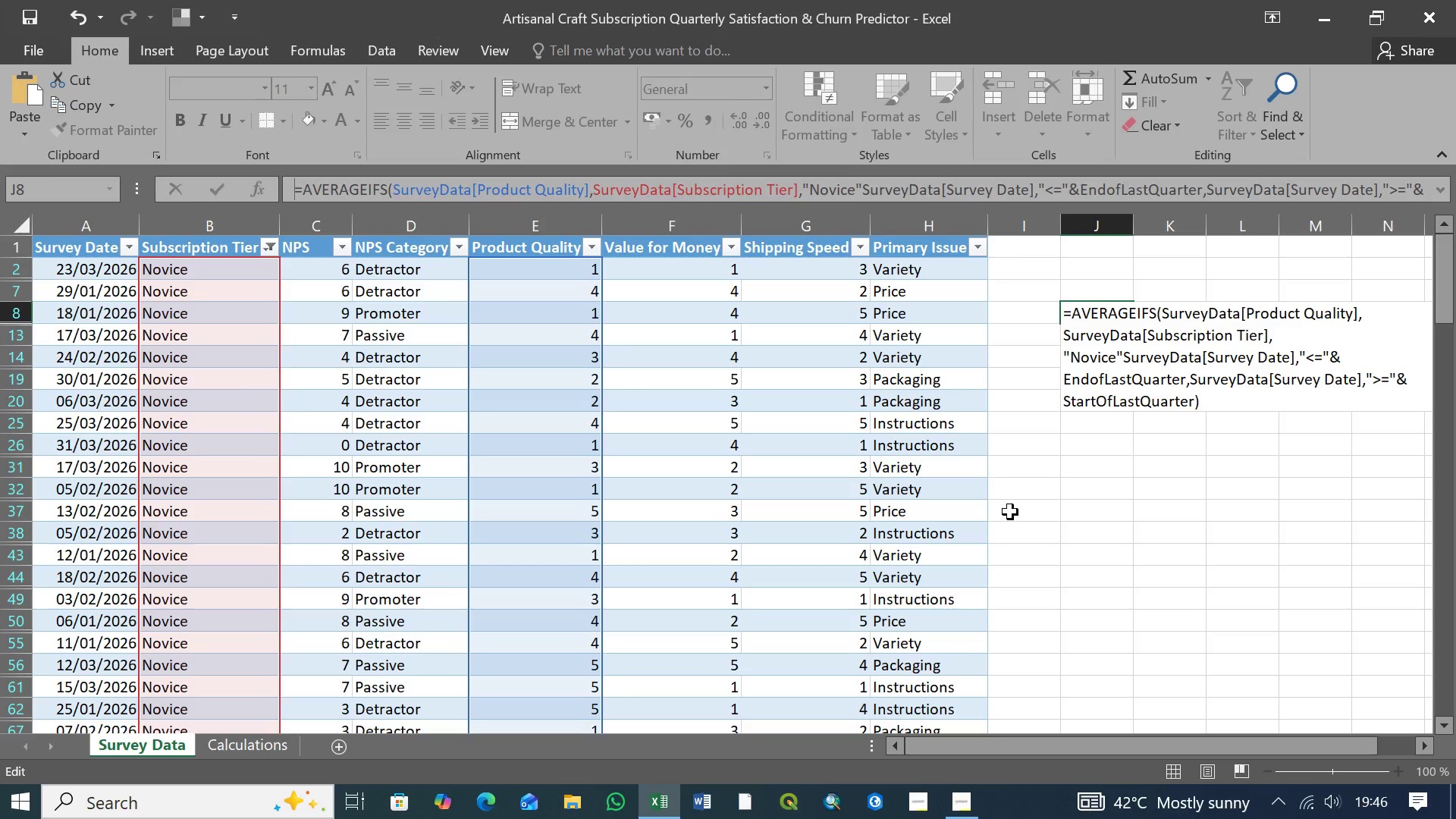 
key(ArrowLeft)
 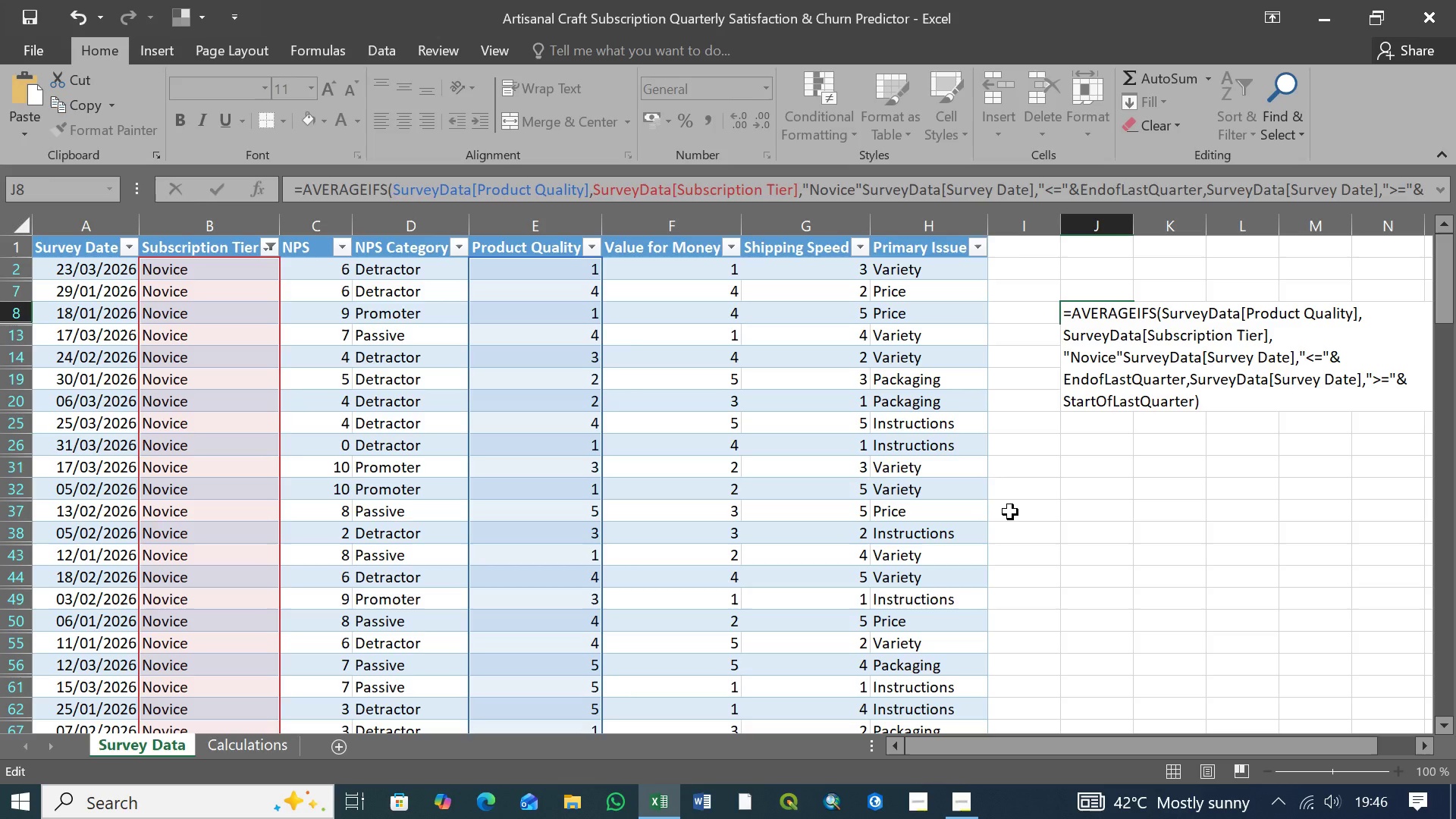 
key(ArrowLeft)
 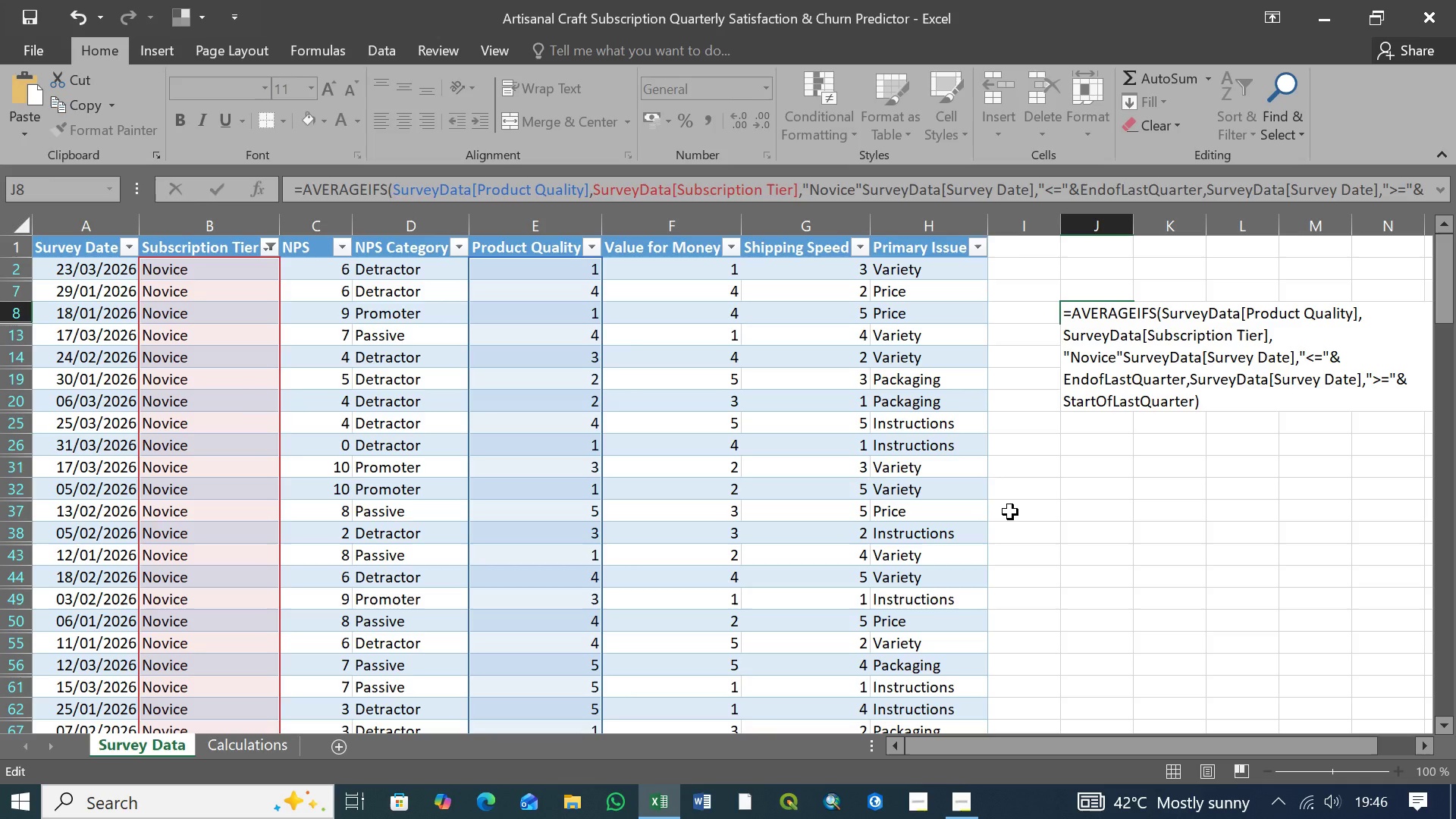 
key(ArrowLeft)
 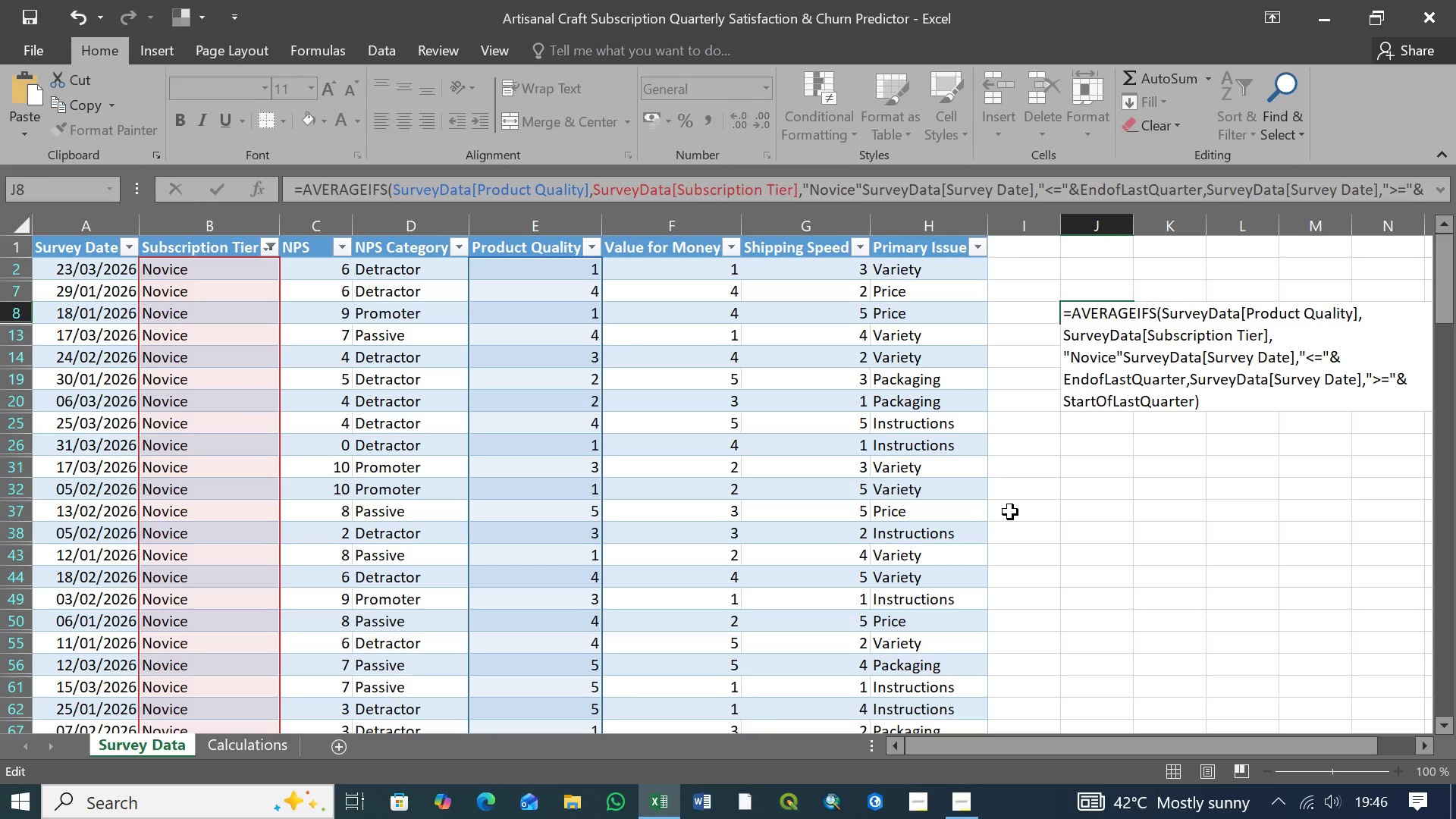 
key(ArrowLeft)
 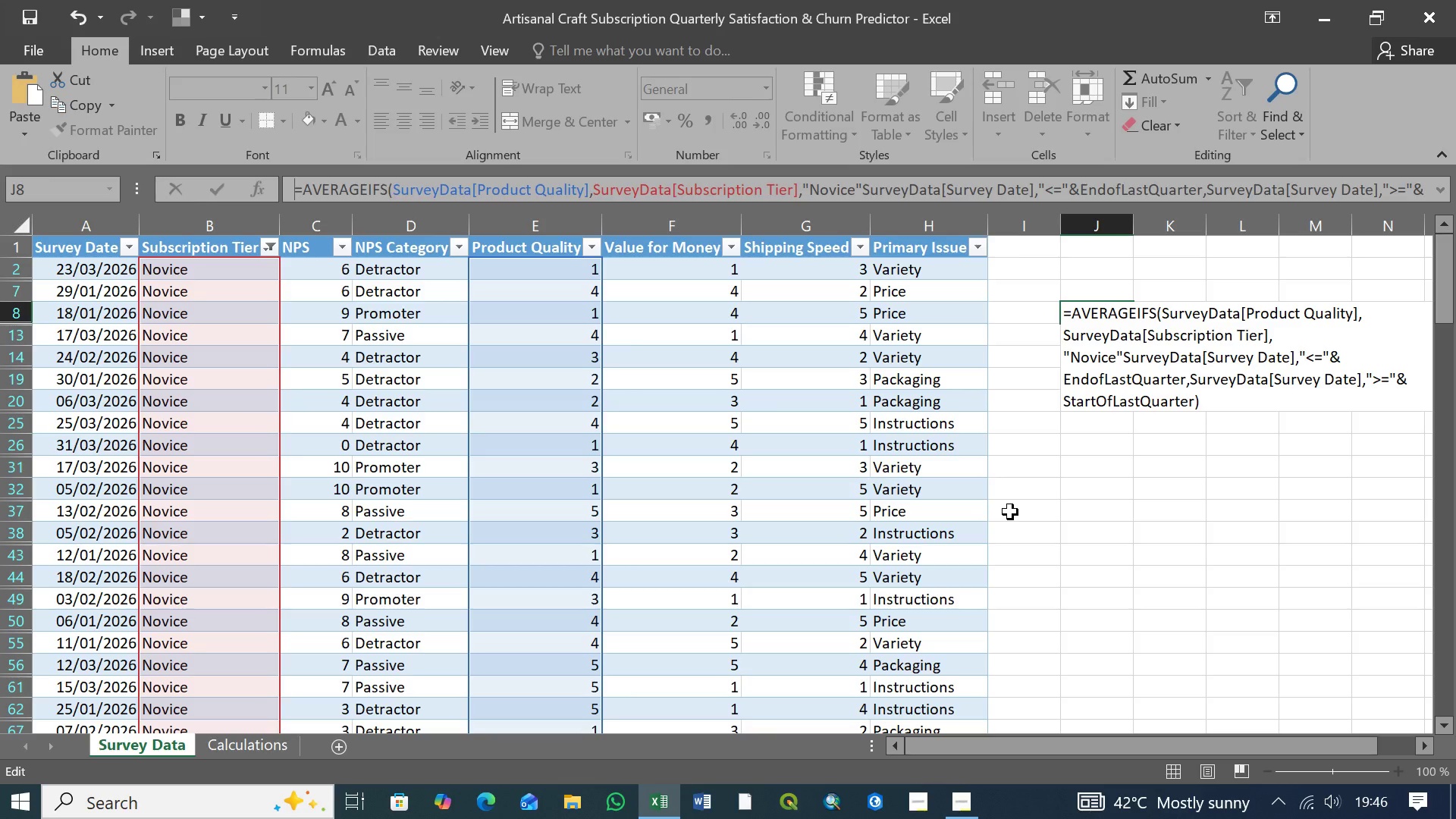 
key(ArrowLeft)
 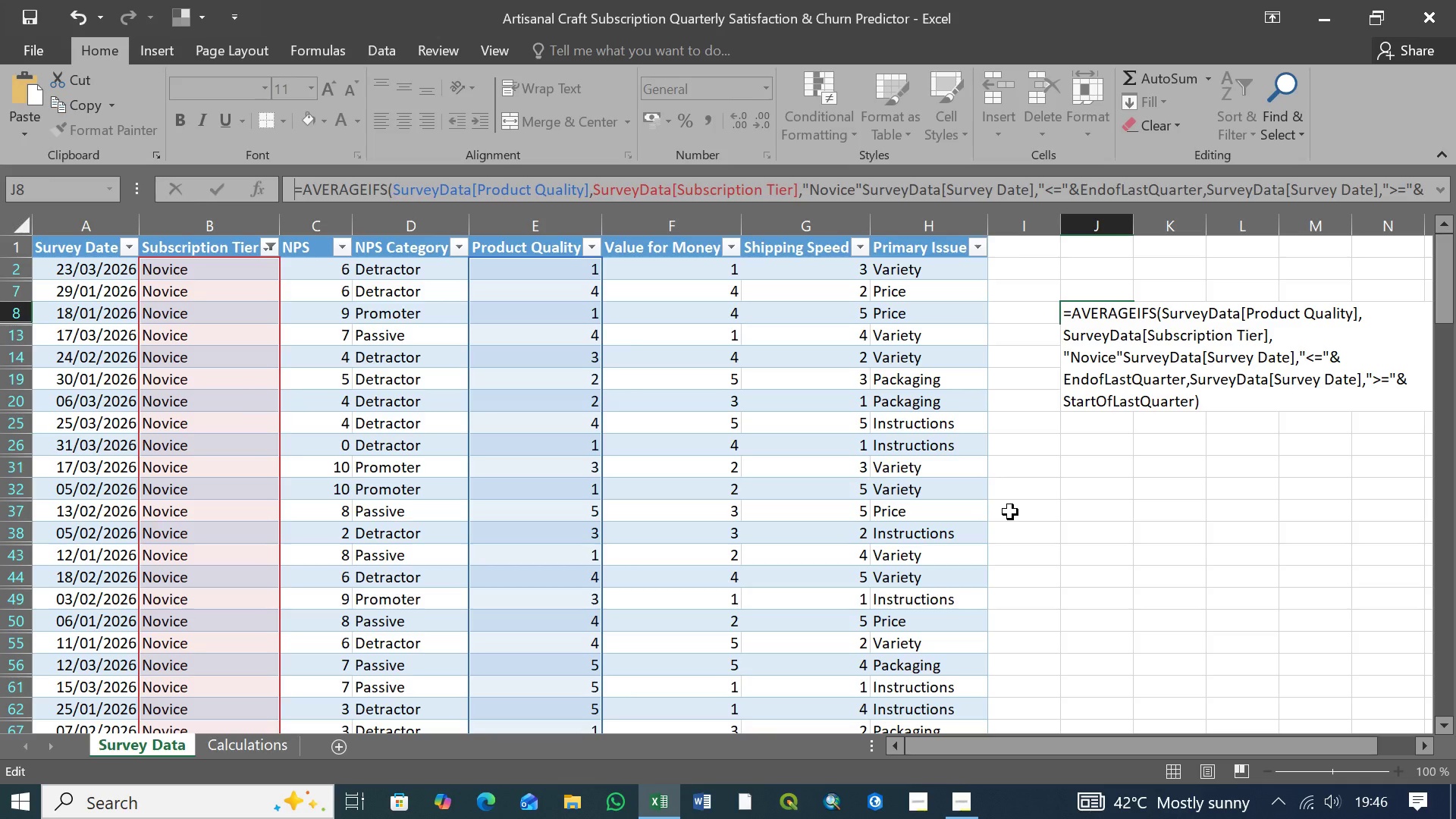 
key(ArrowLeft)
 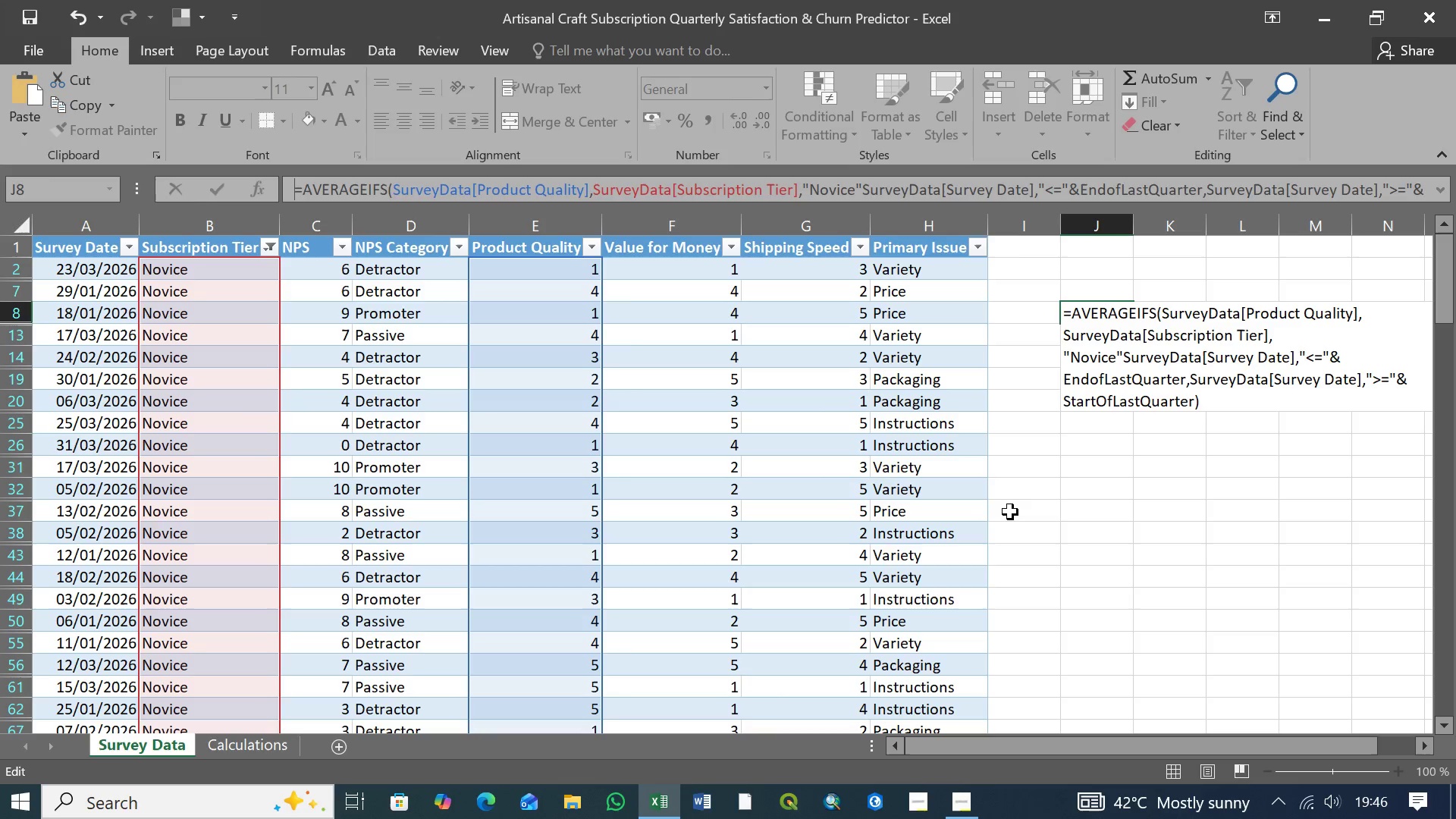 
key(ArrowLeft)
 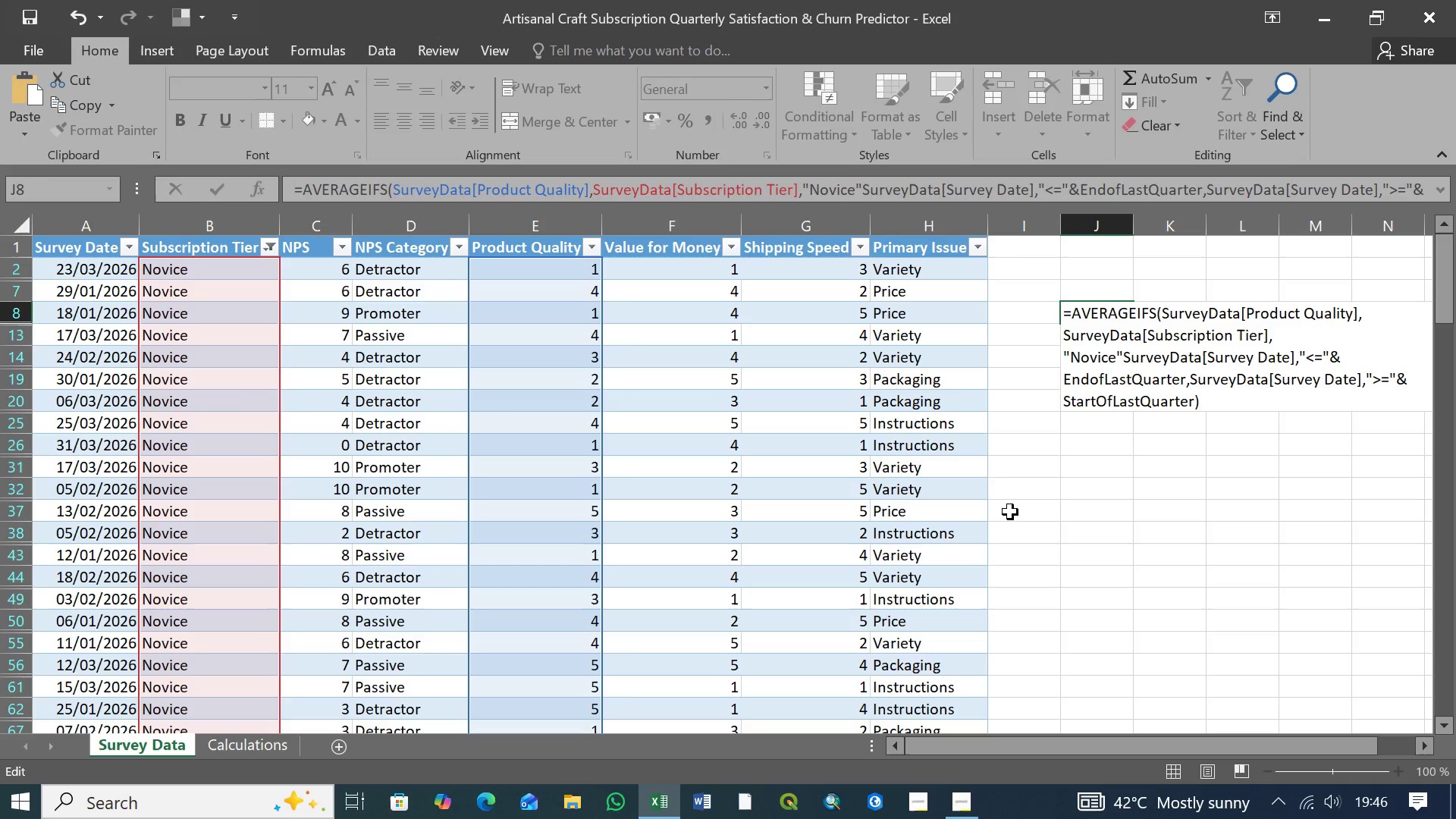 
key(ArrowLeft)
 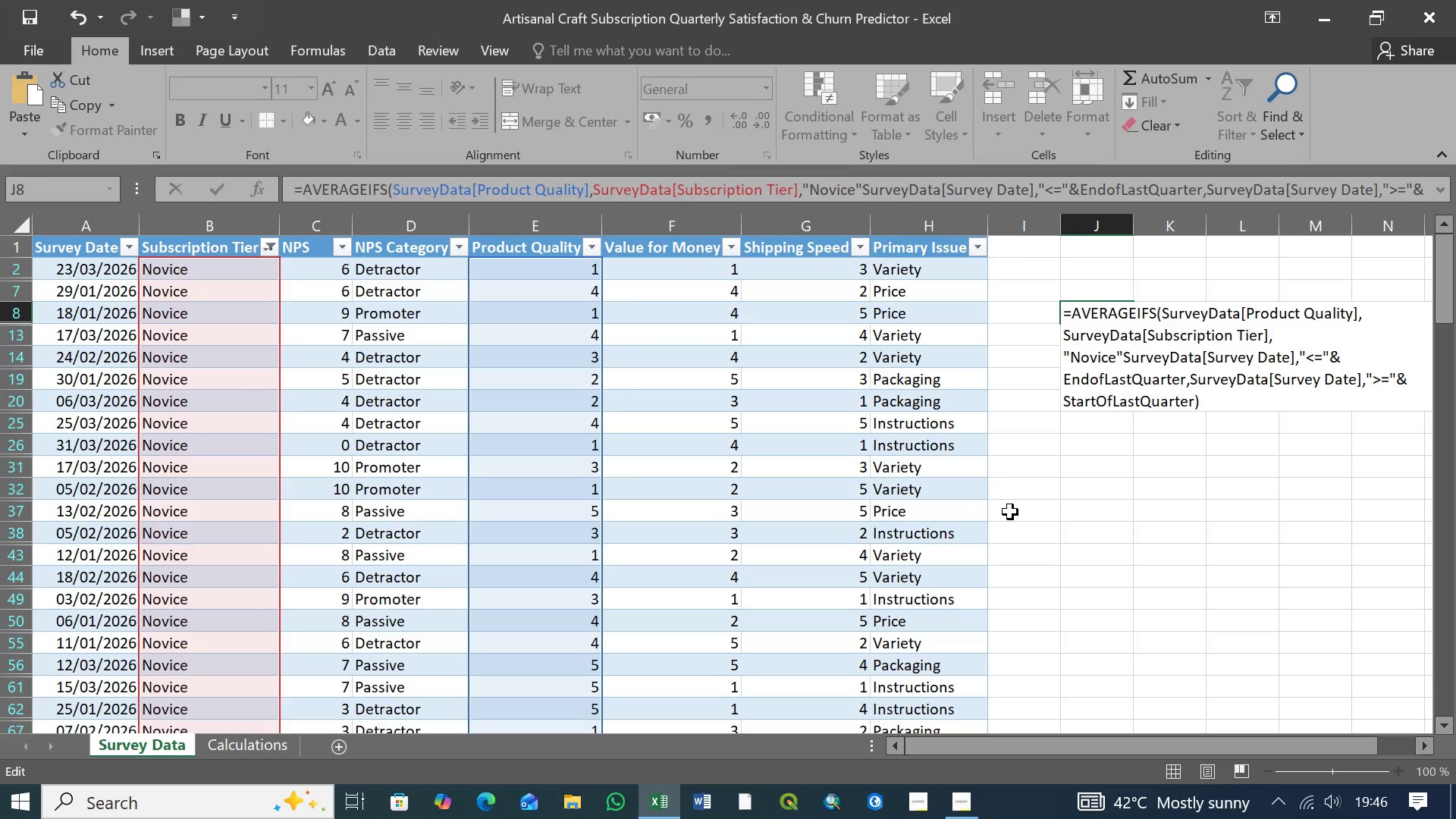 
key(ArrowLeft)
 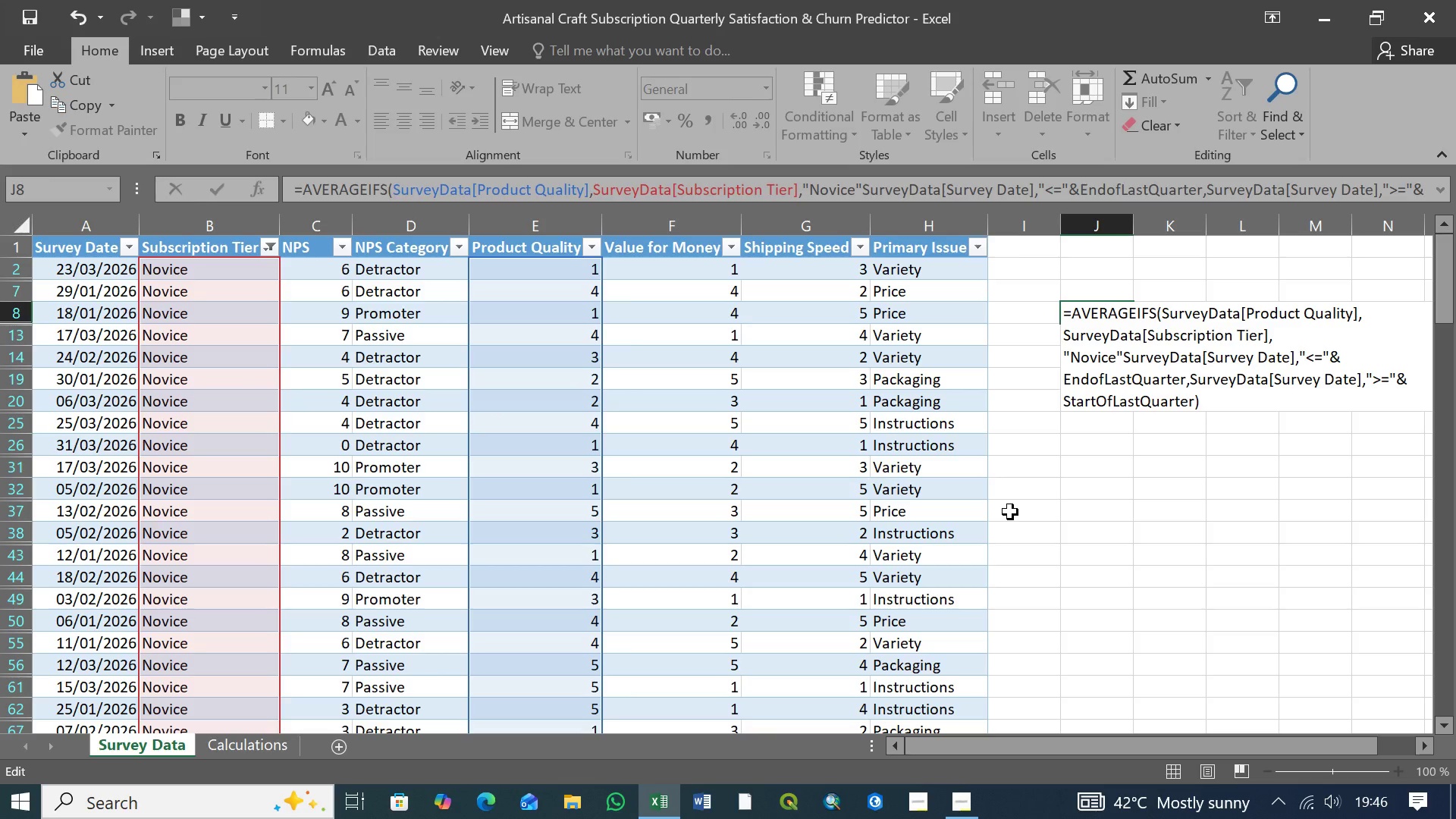 
key(ArrowLeft)
 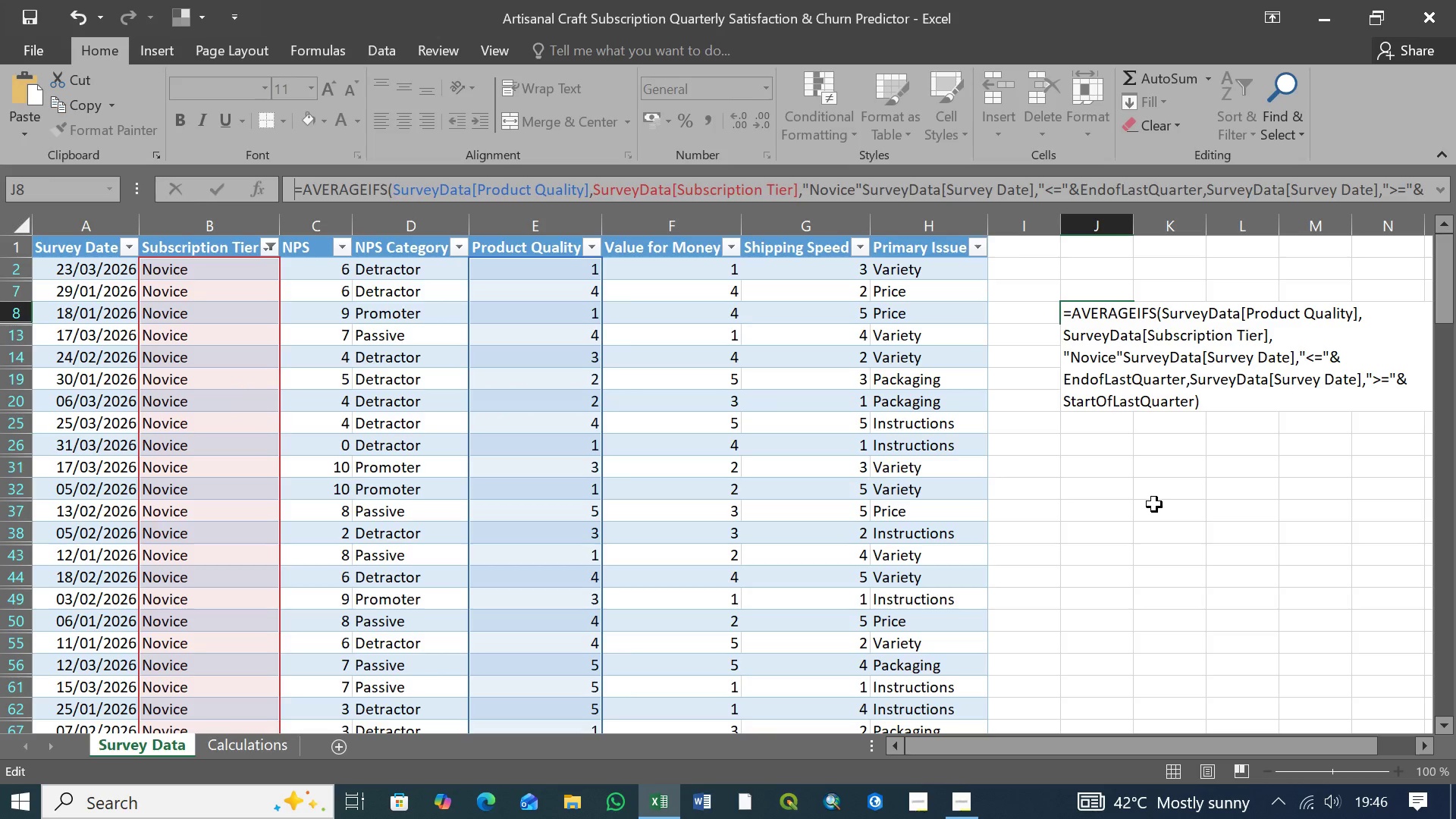 
wait(9.59)
 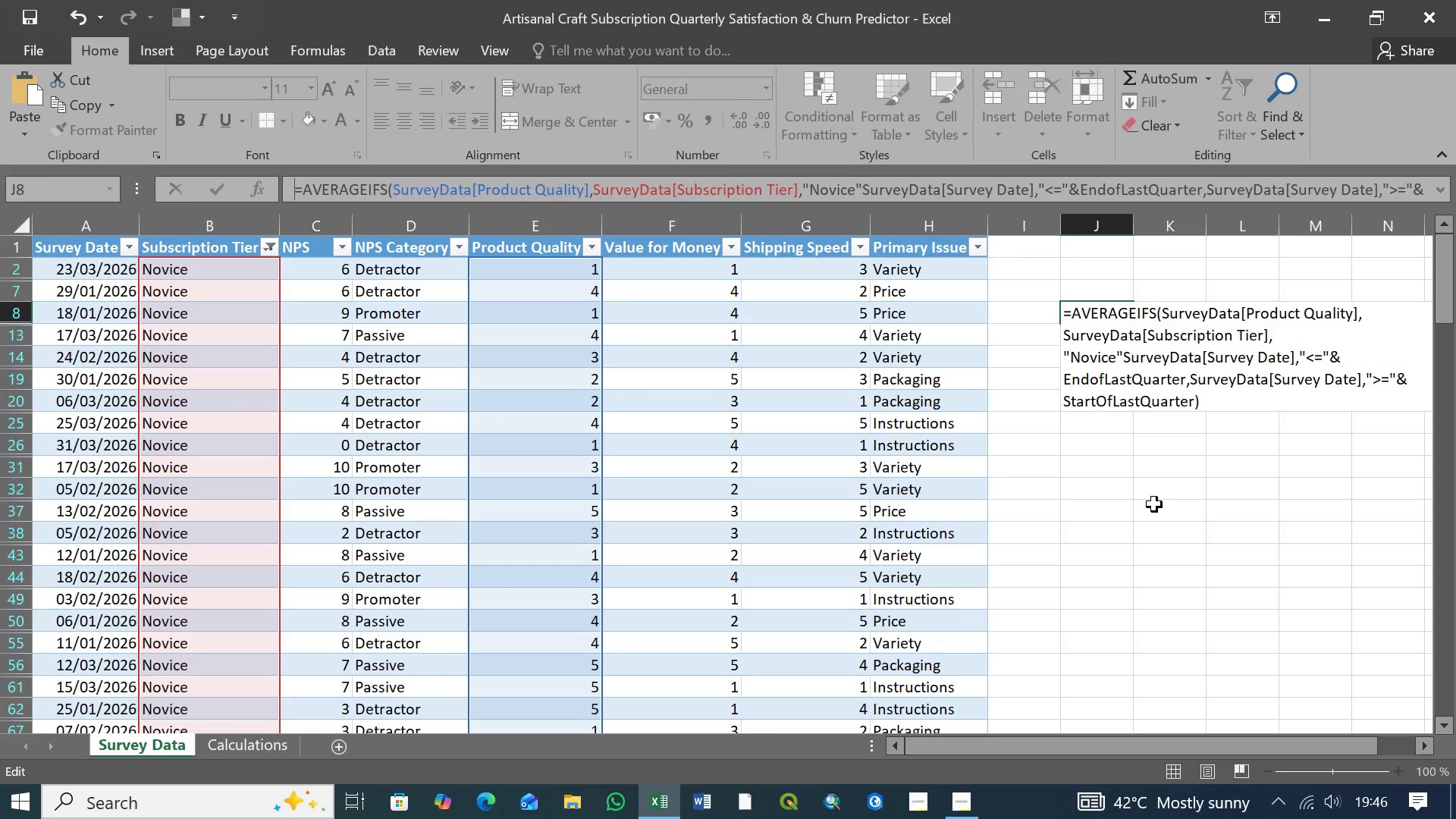 
key(ArrowRight)
 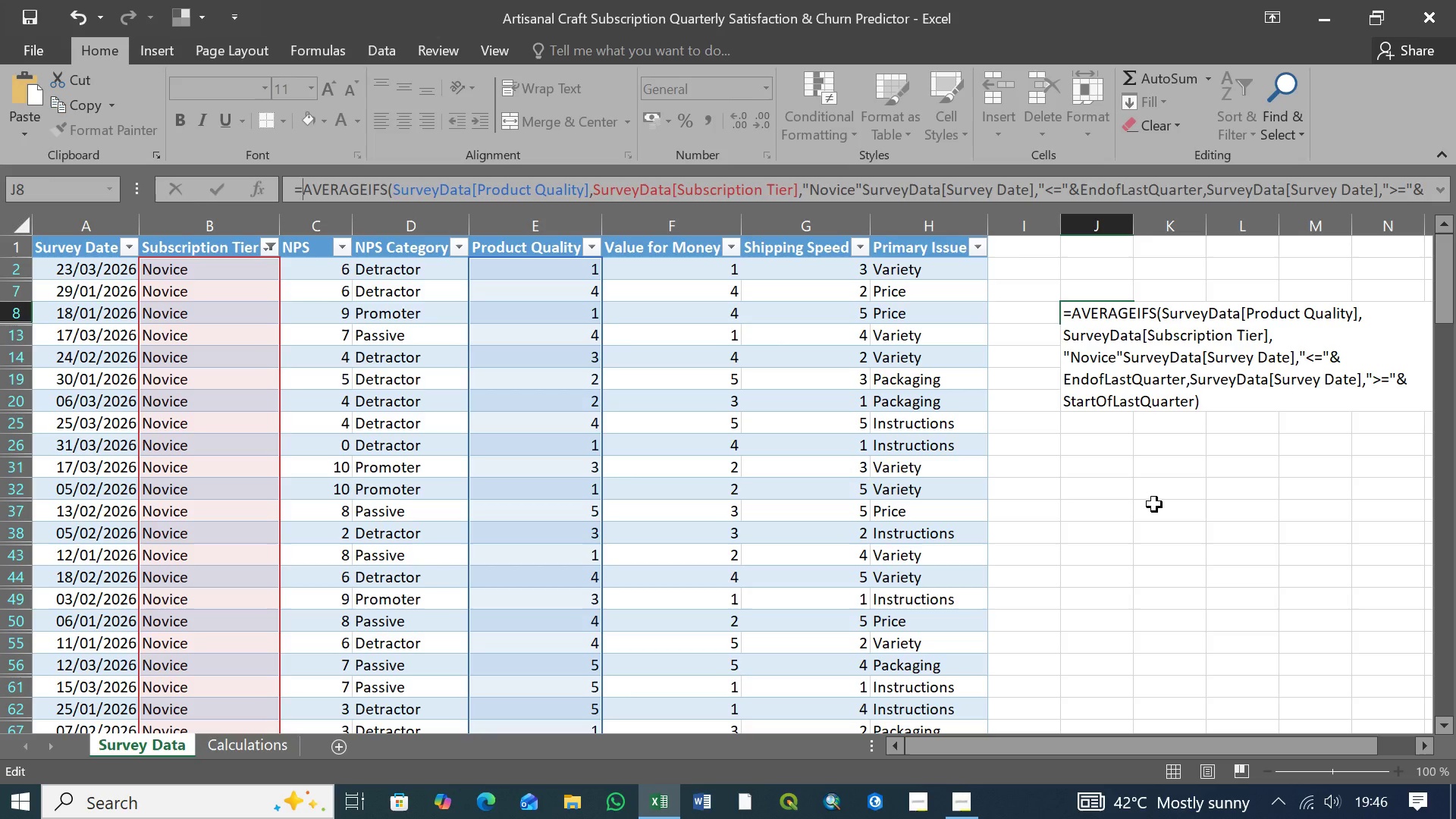 
key(ArrowLeft)
 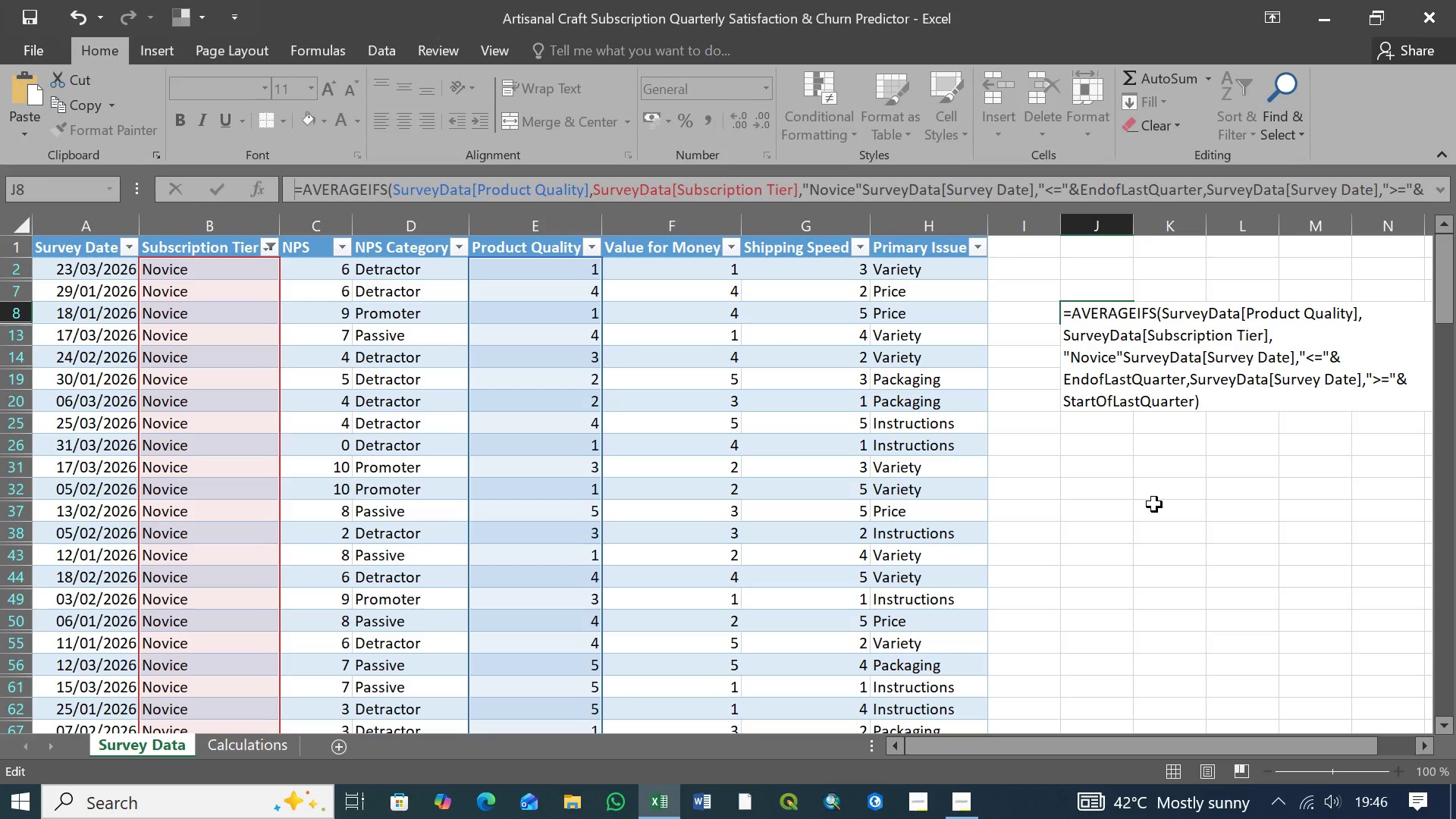 
key(ArrowLeft)
 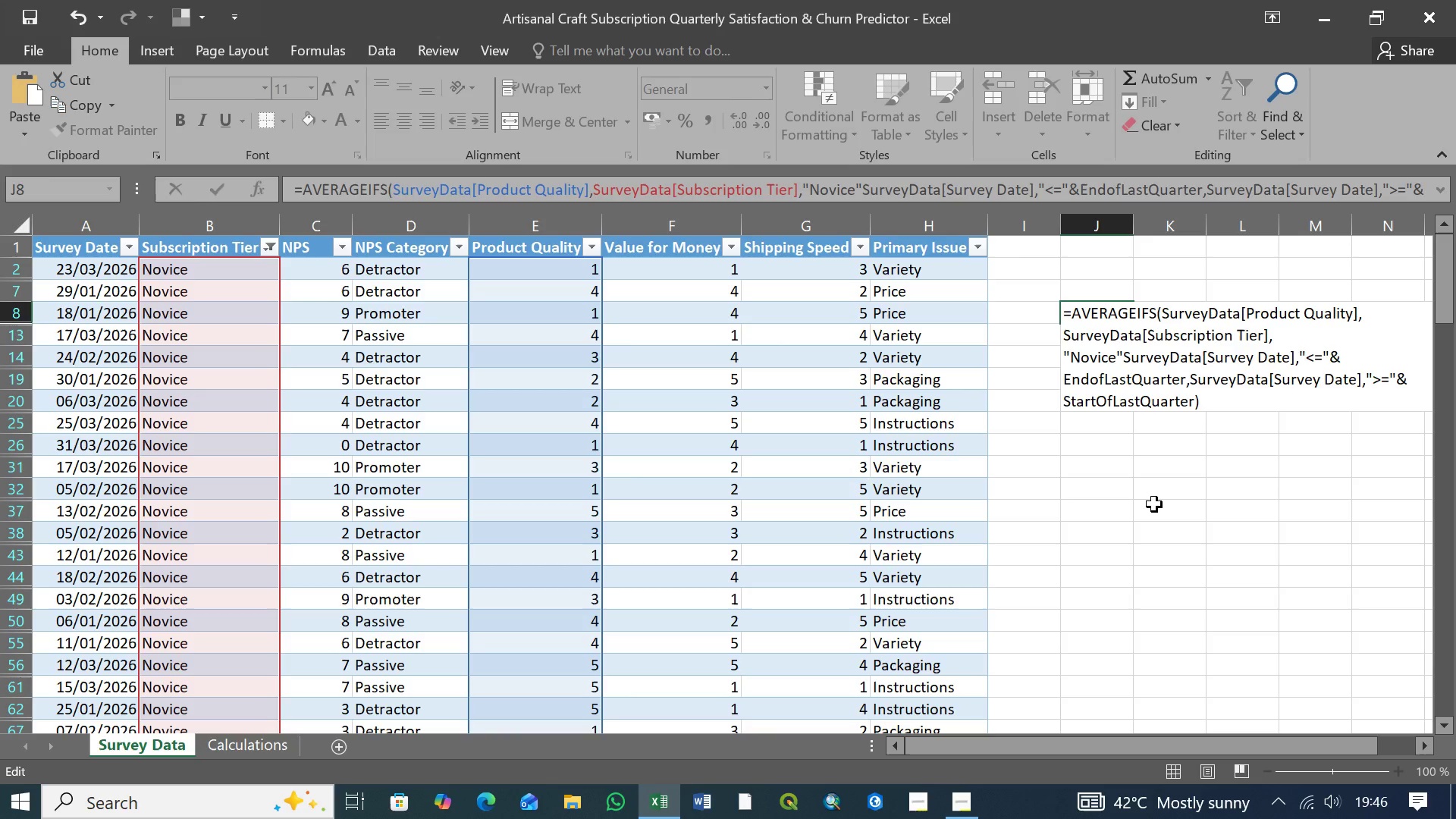 
key(ArrowLeft)
 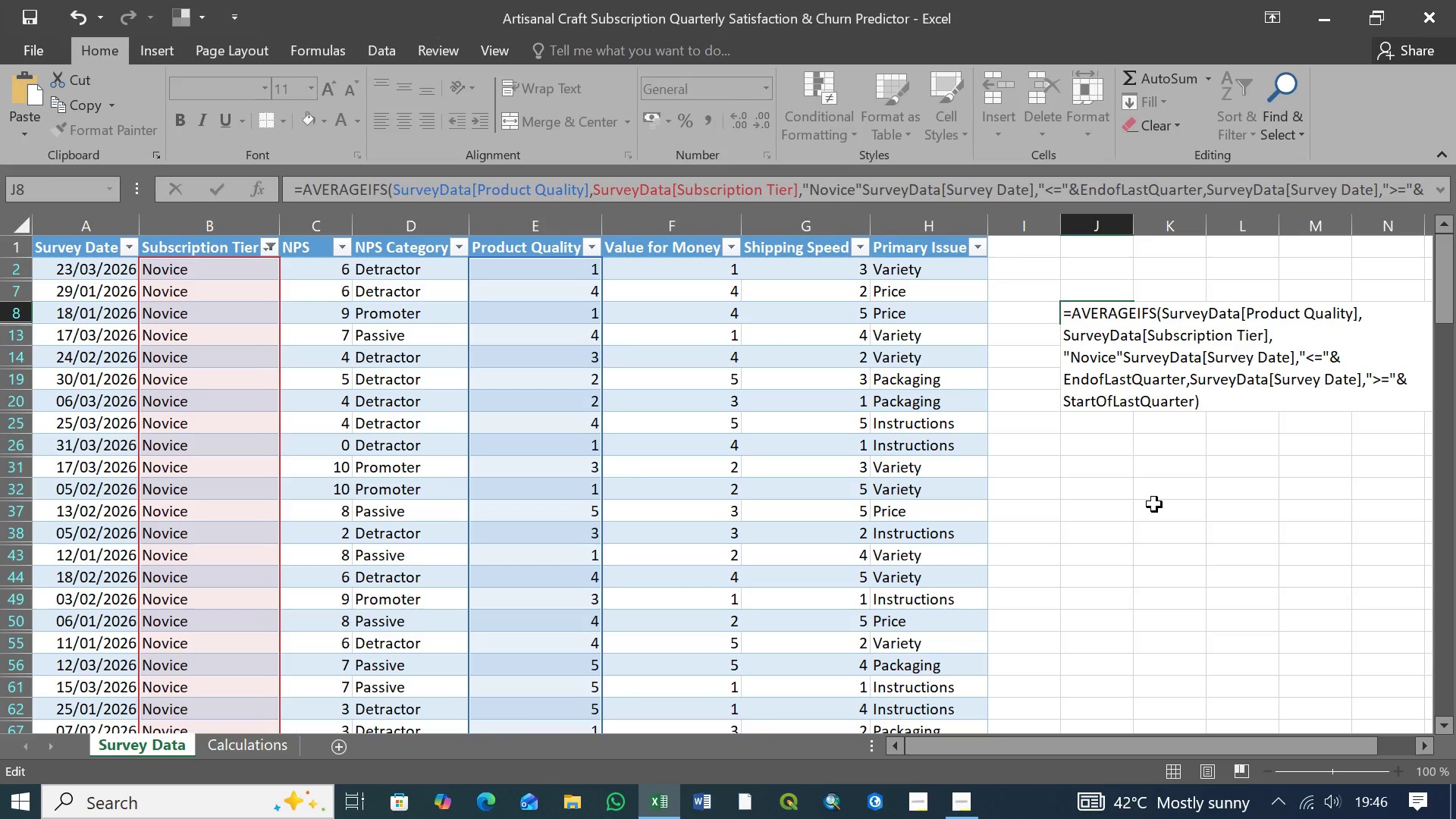 
key(ArrowLeft)
 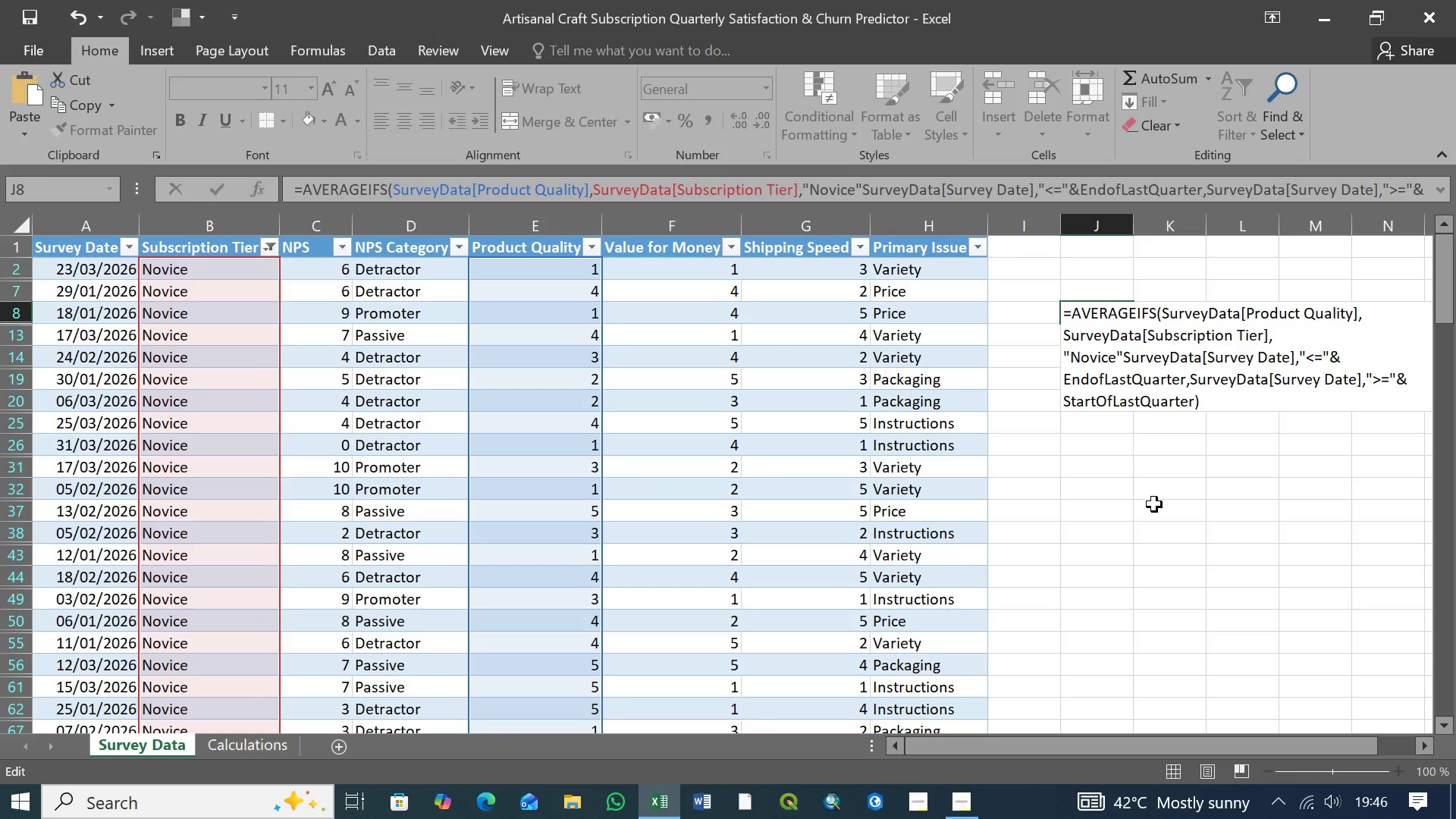 
key(ArrowLeft)
 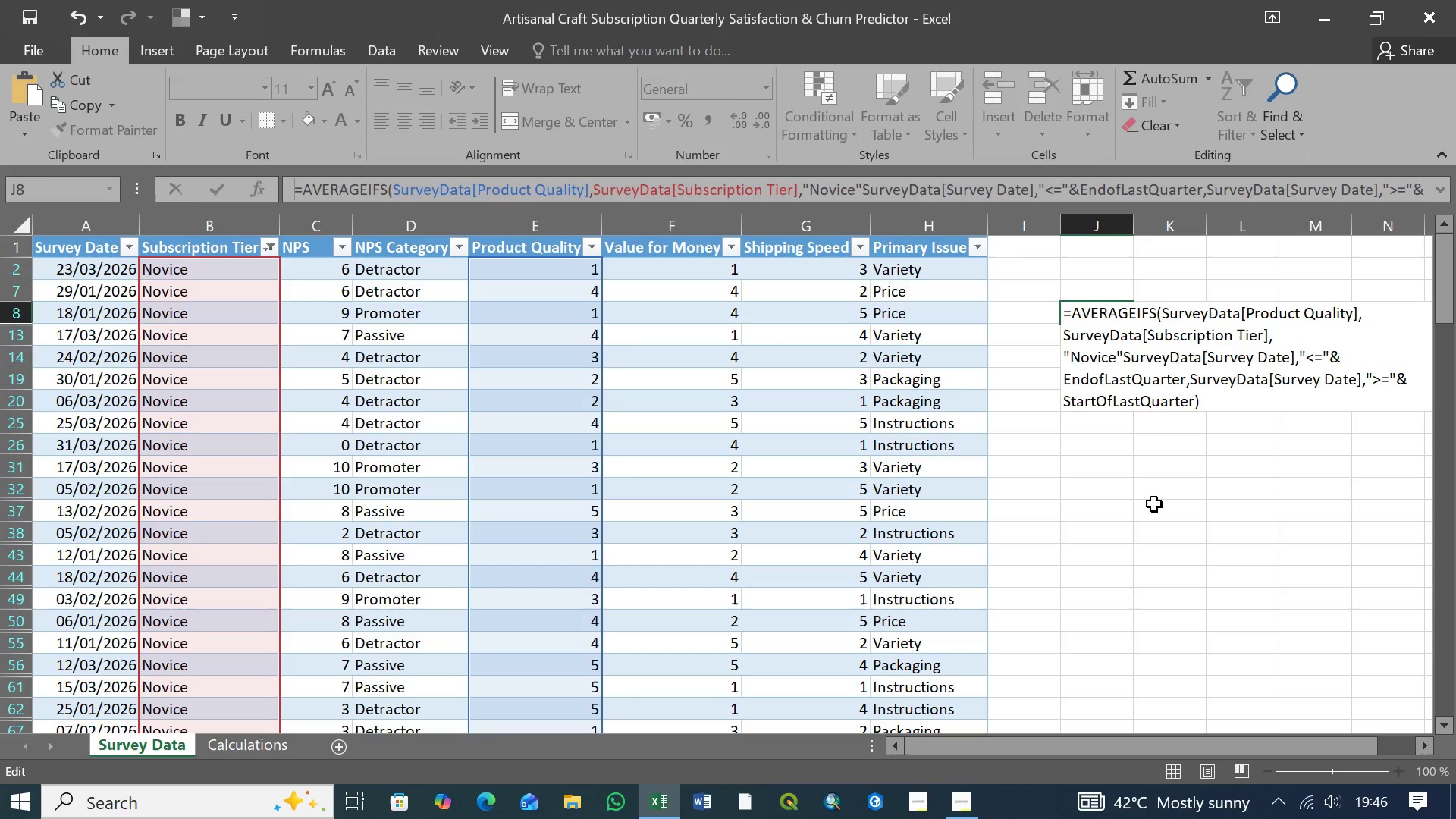 
key(ArrowLeft)
 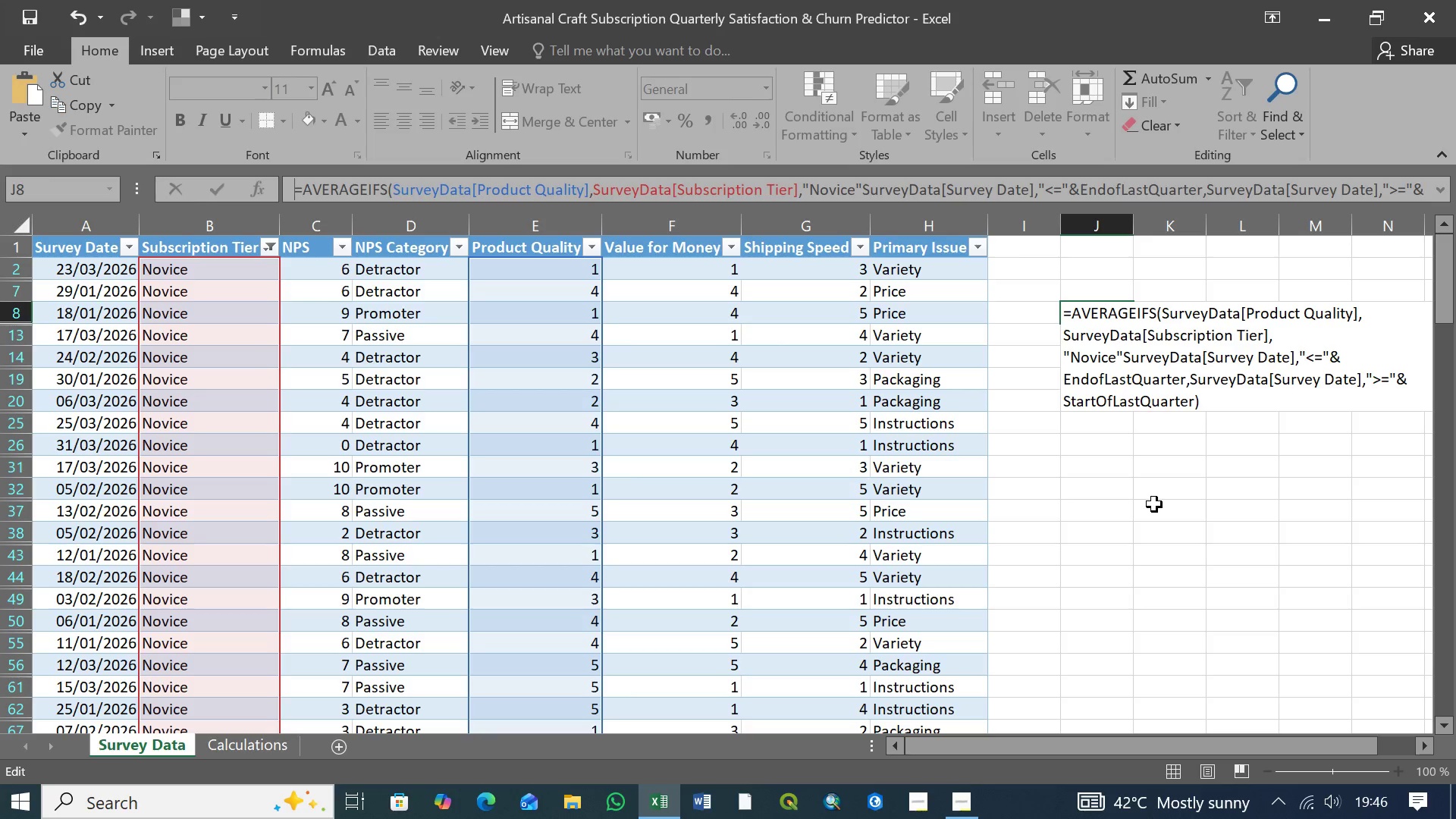 
key(ArrowLeft)
 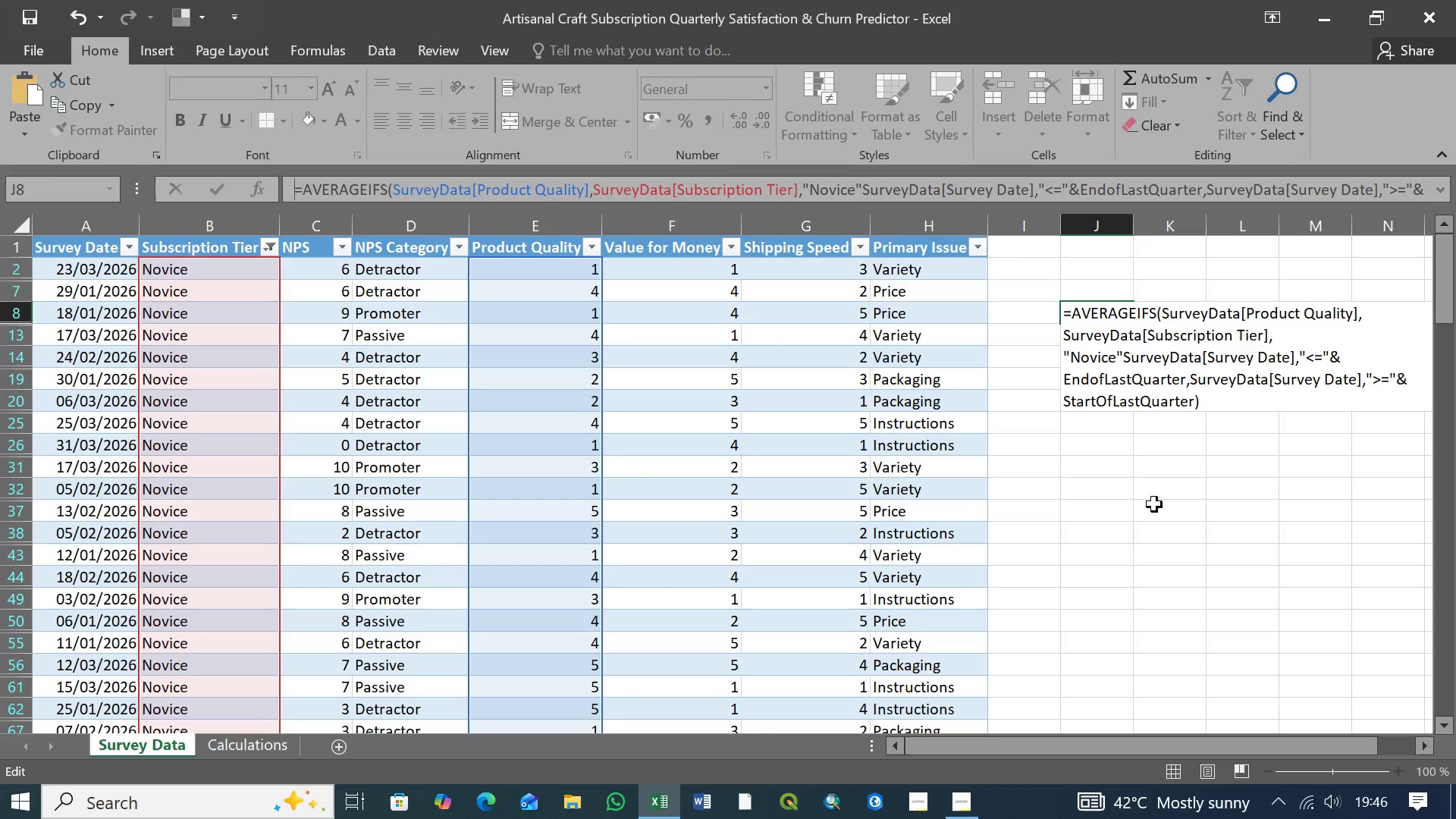 
key(ArrowLeft)
 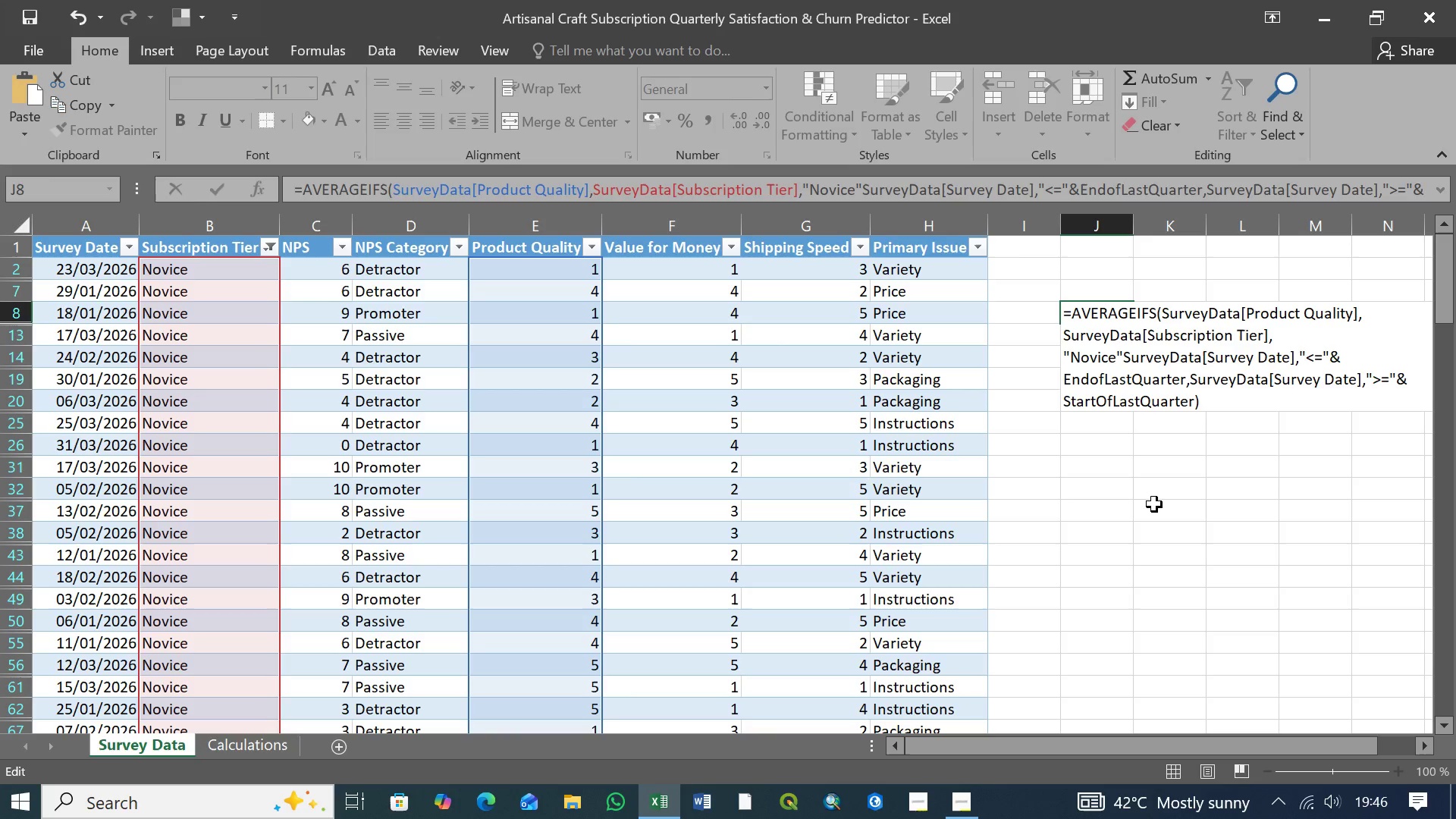 
key(ArrowLeft)
 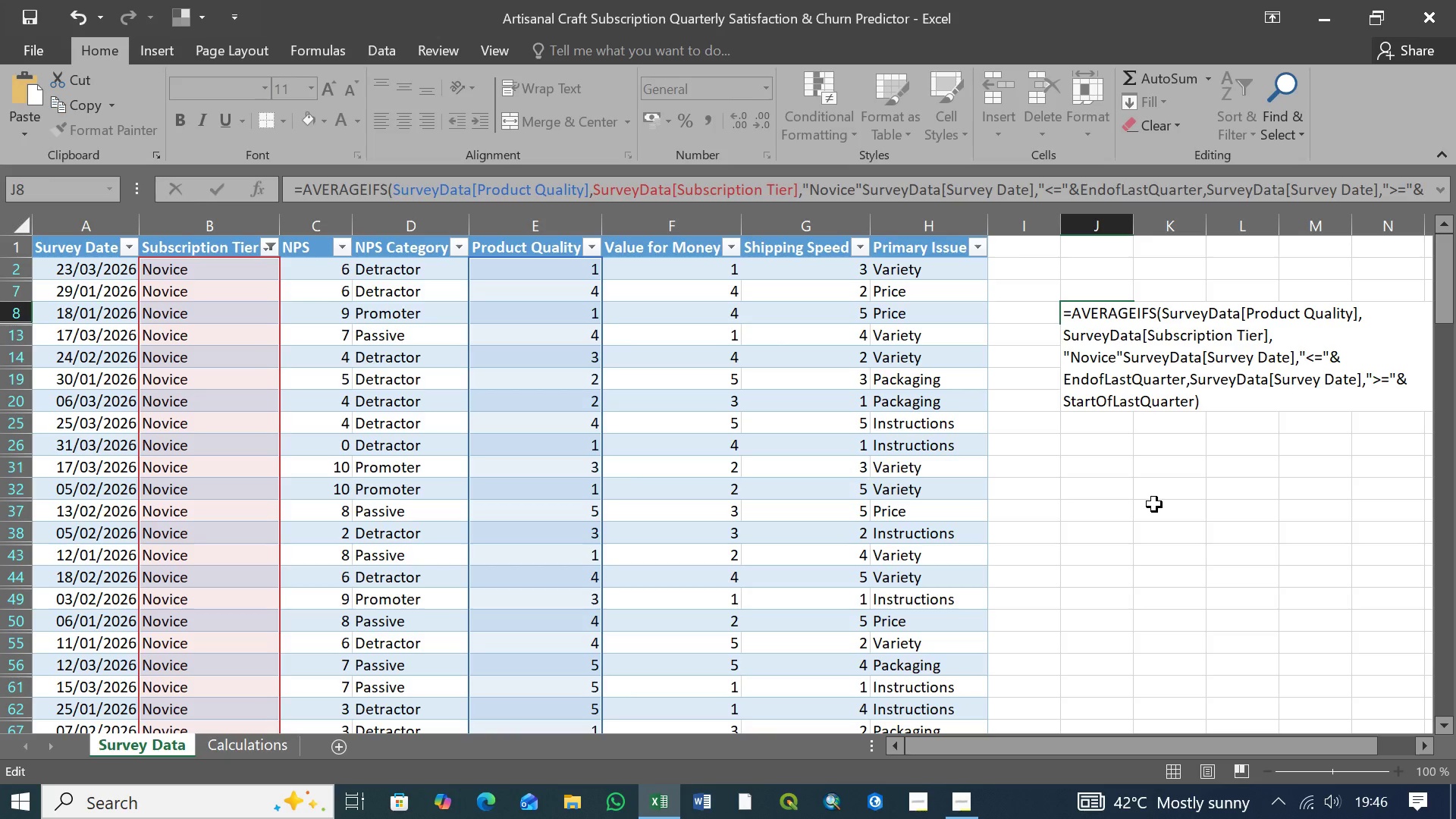 
key(ArrowLeft)
 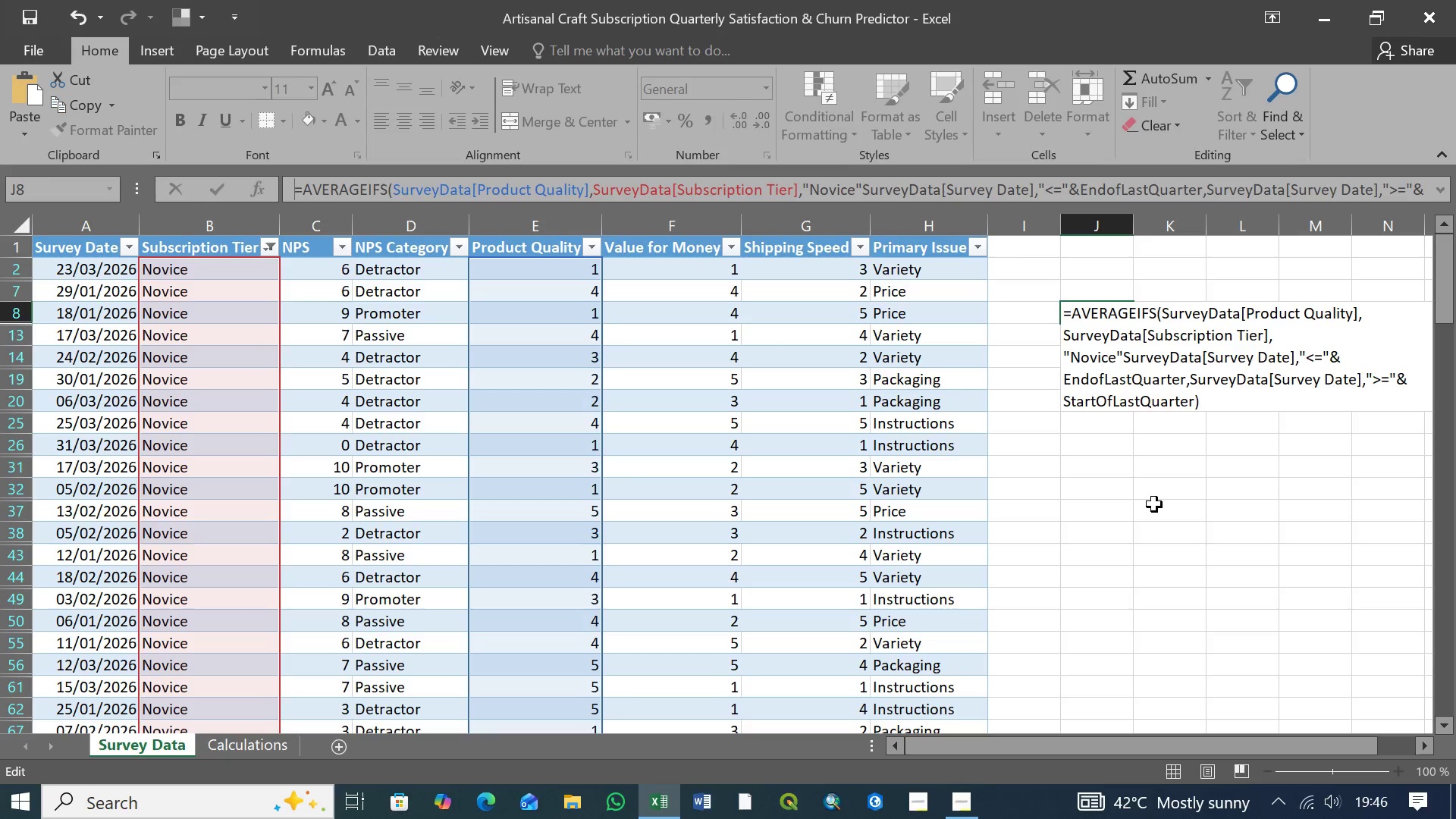 
key(ArrowLeft)
 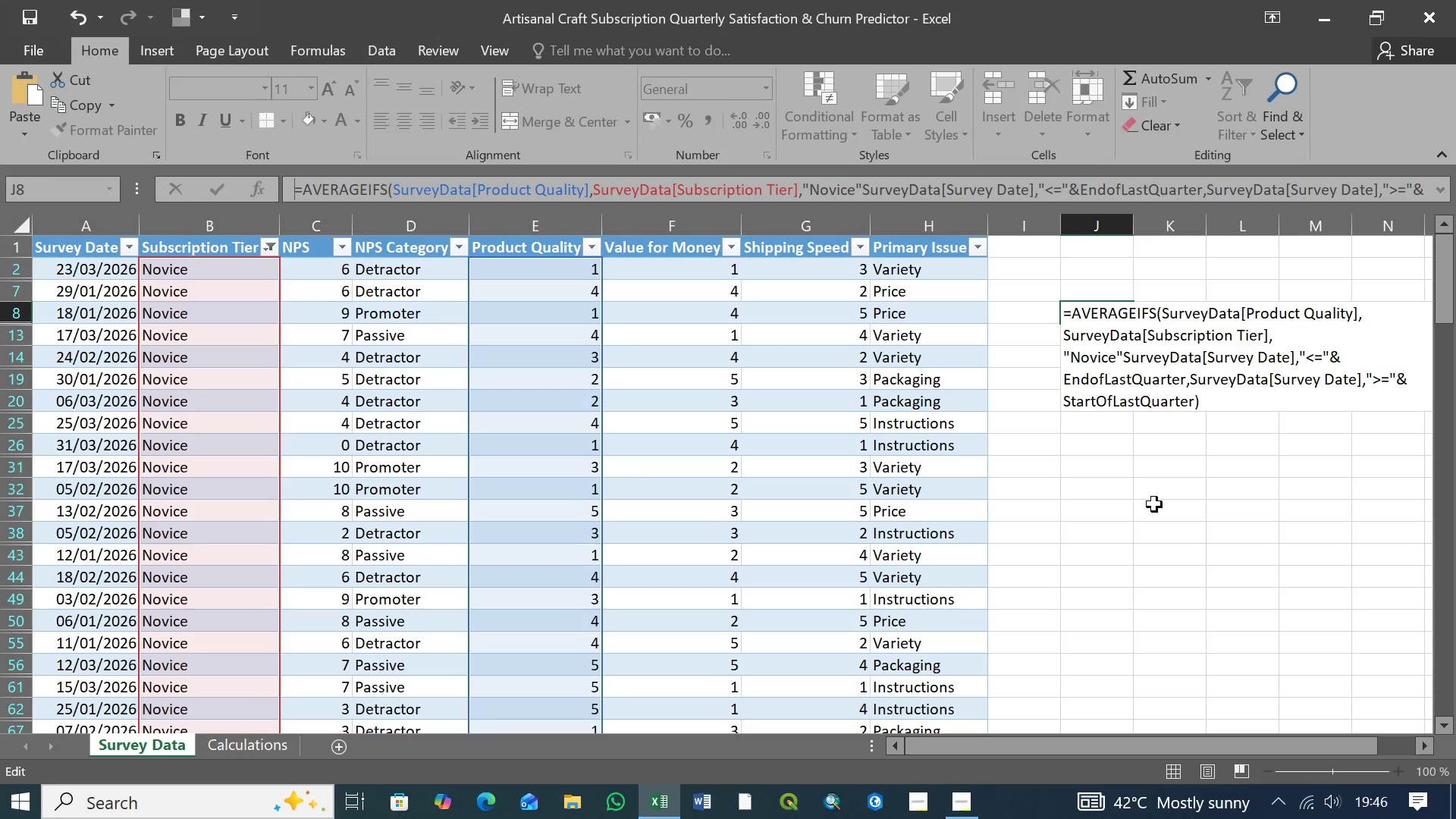 
key(ArrowLeft)
 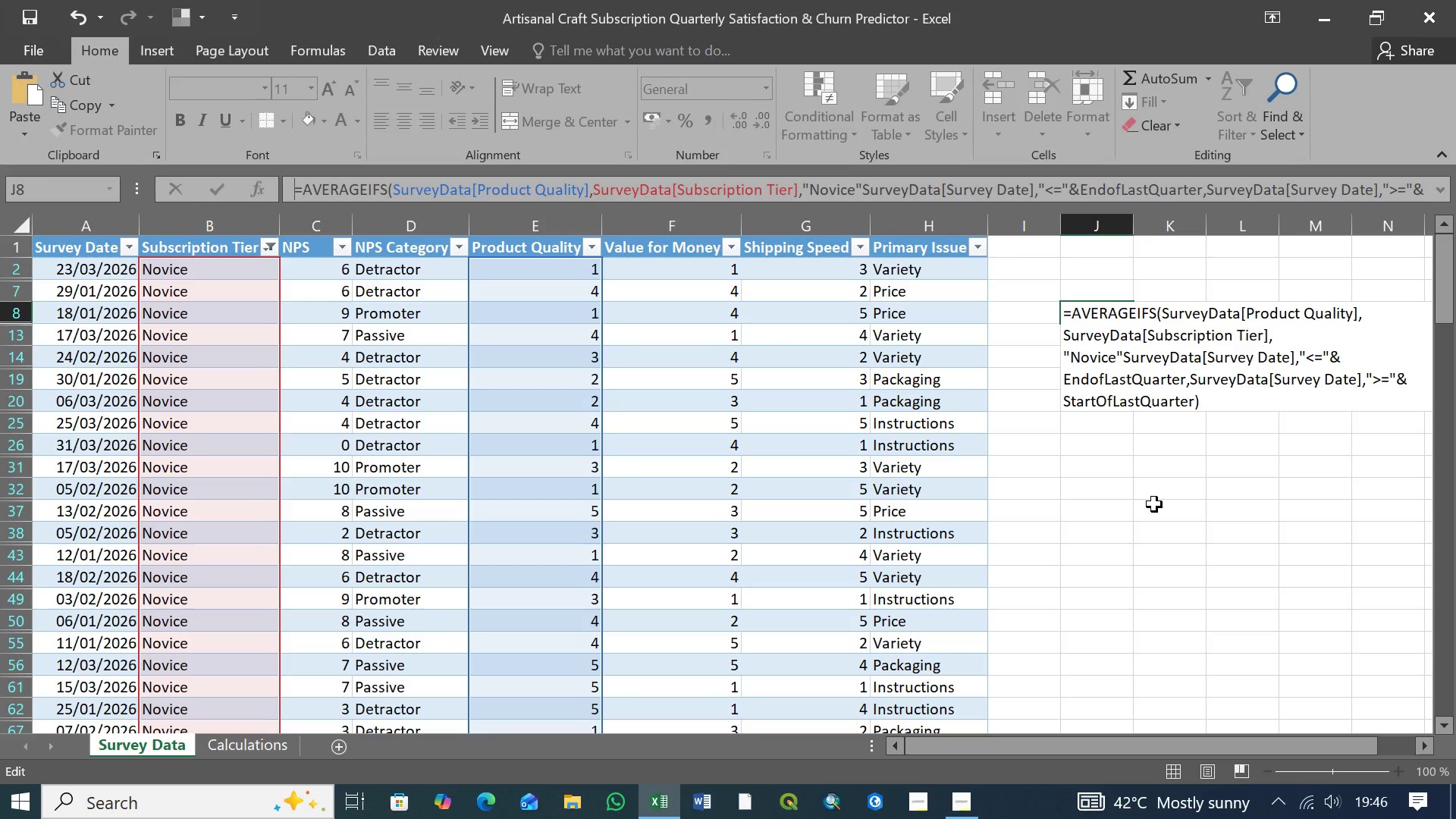 
key(ArrowLeft)
 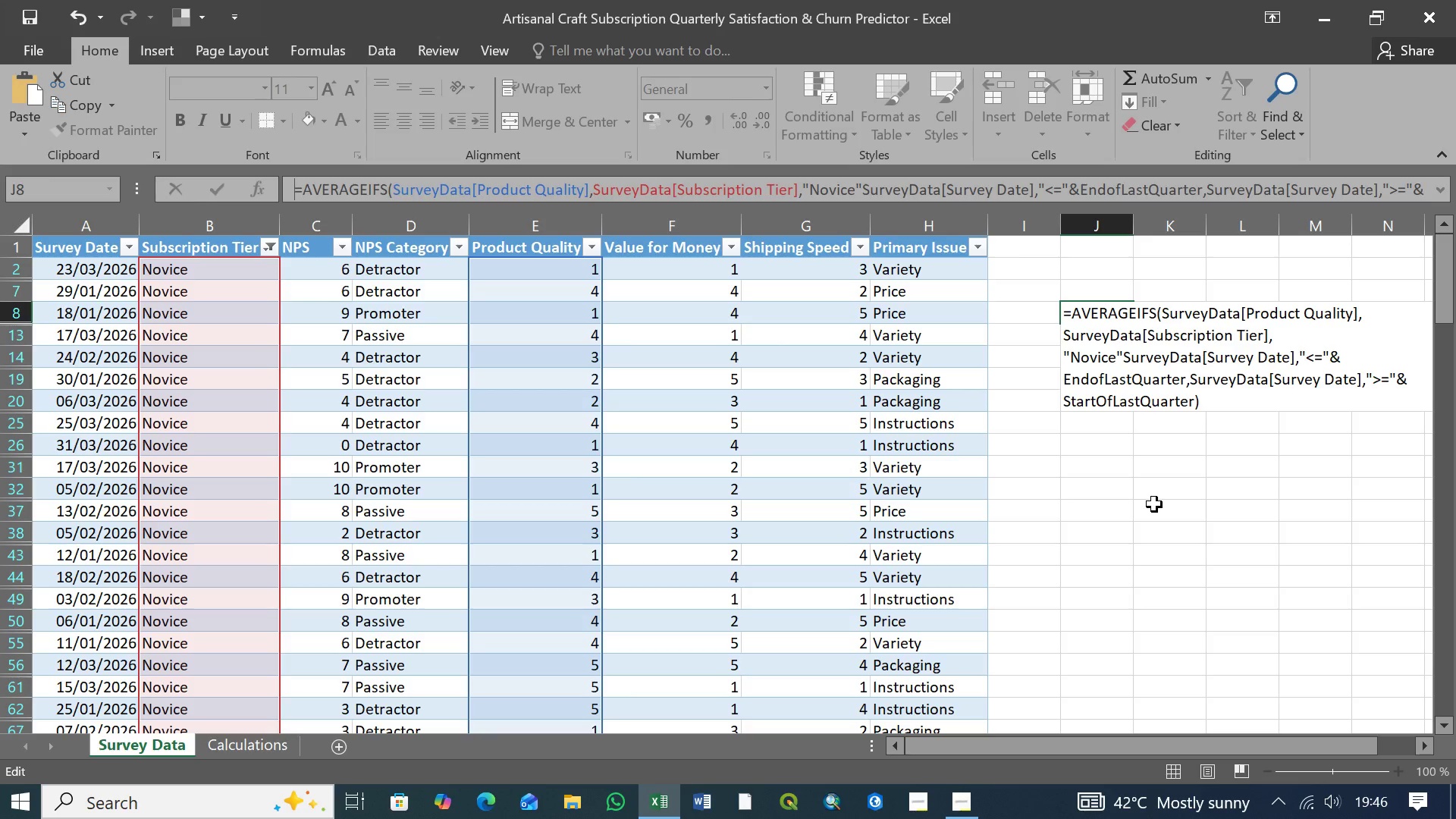 
key(ArrowLeft)
 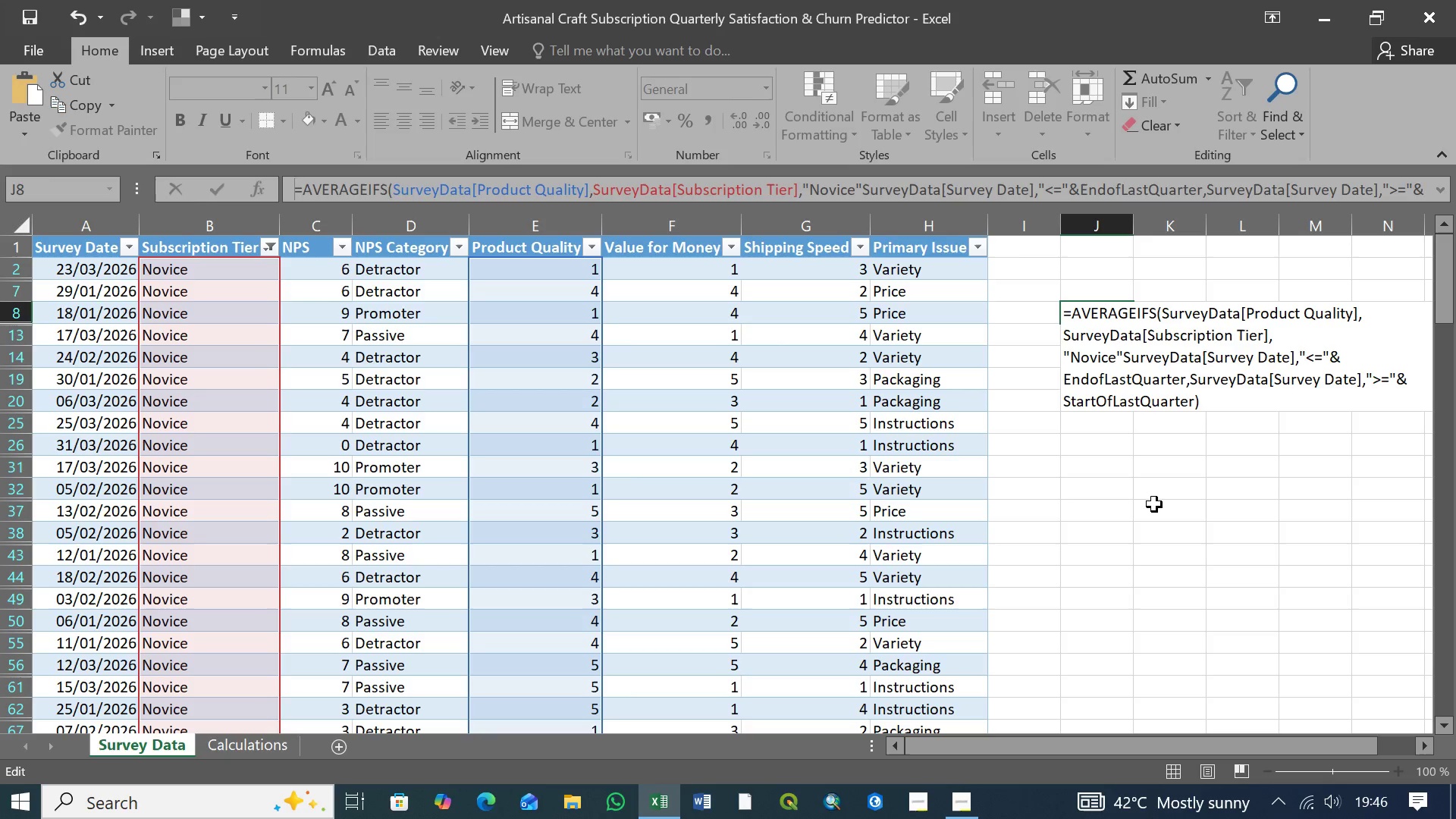 
key(ArrowLeft)
 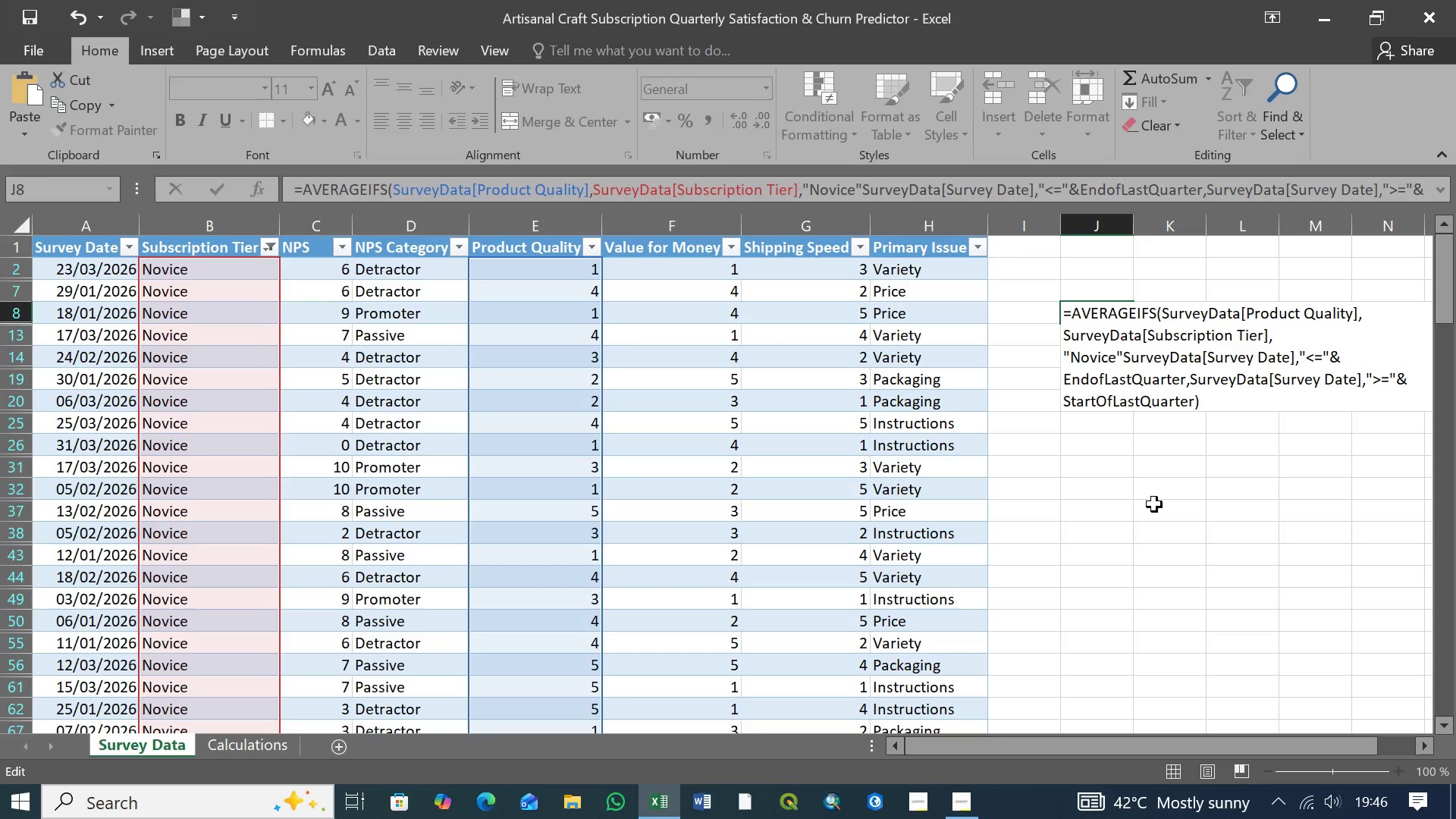 
key(ArrowLeft)
 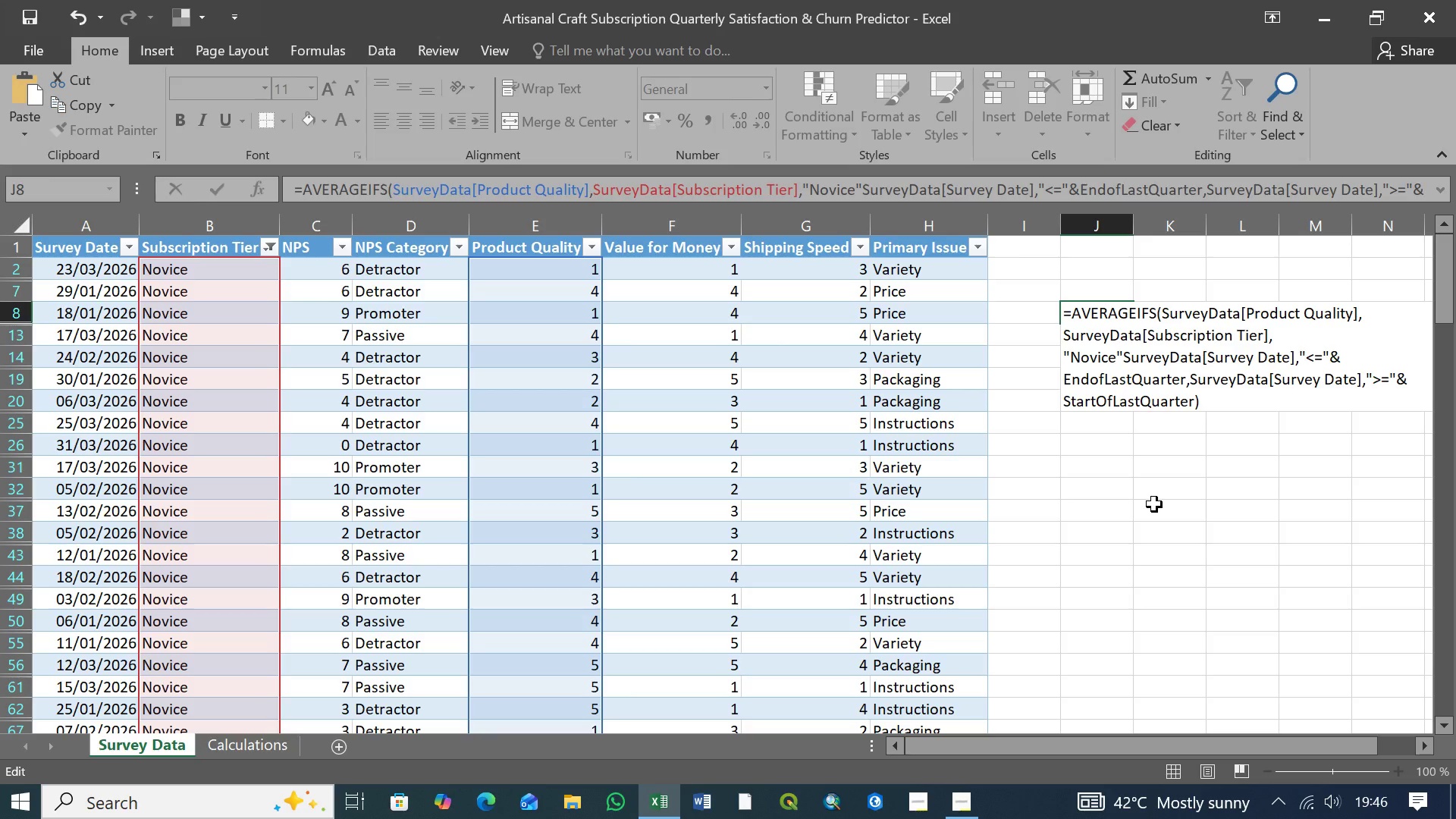 
key(ArrowLeft)
 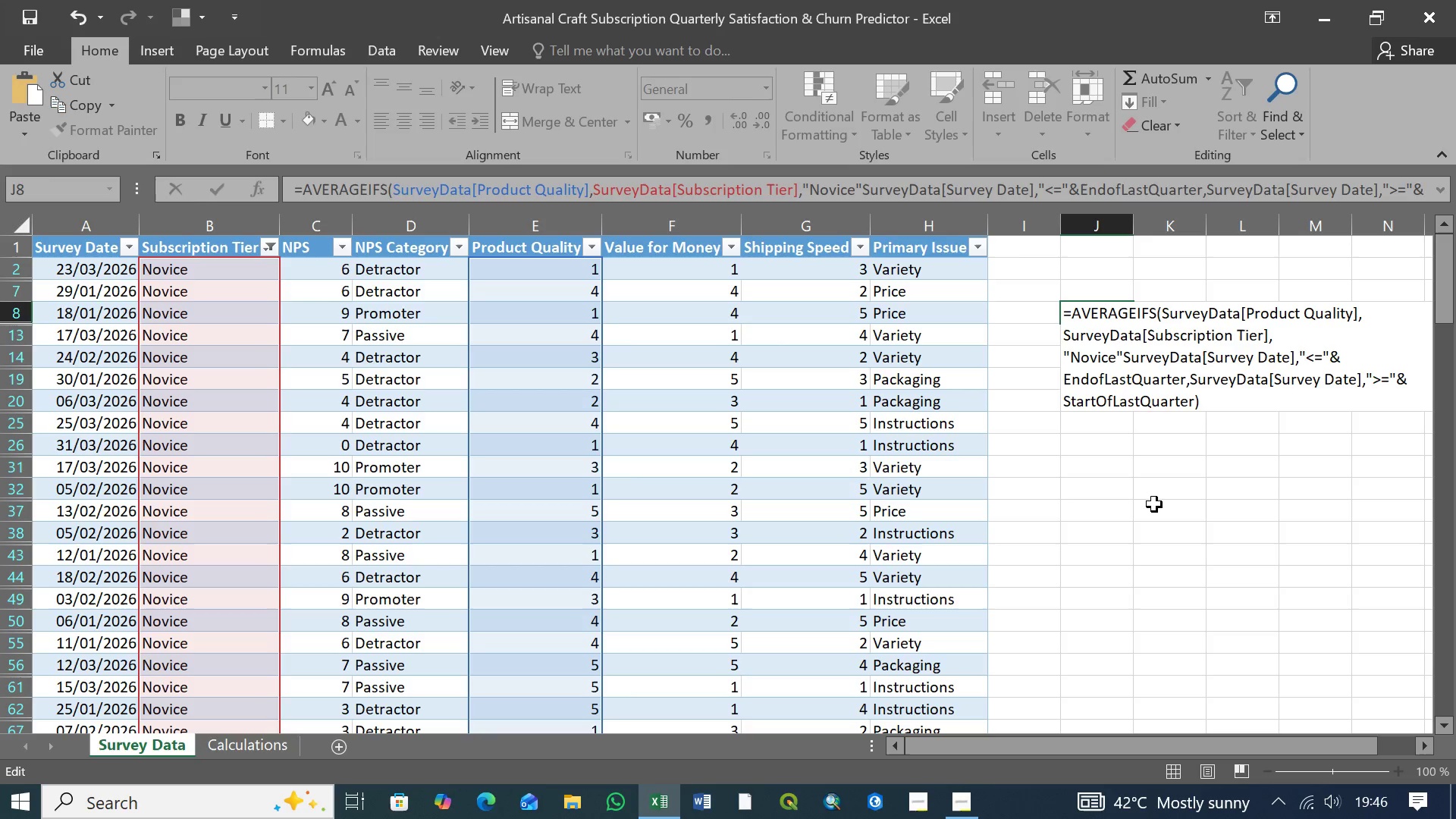 
key(ArrowLeft)
 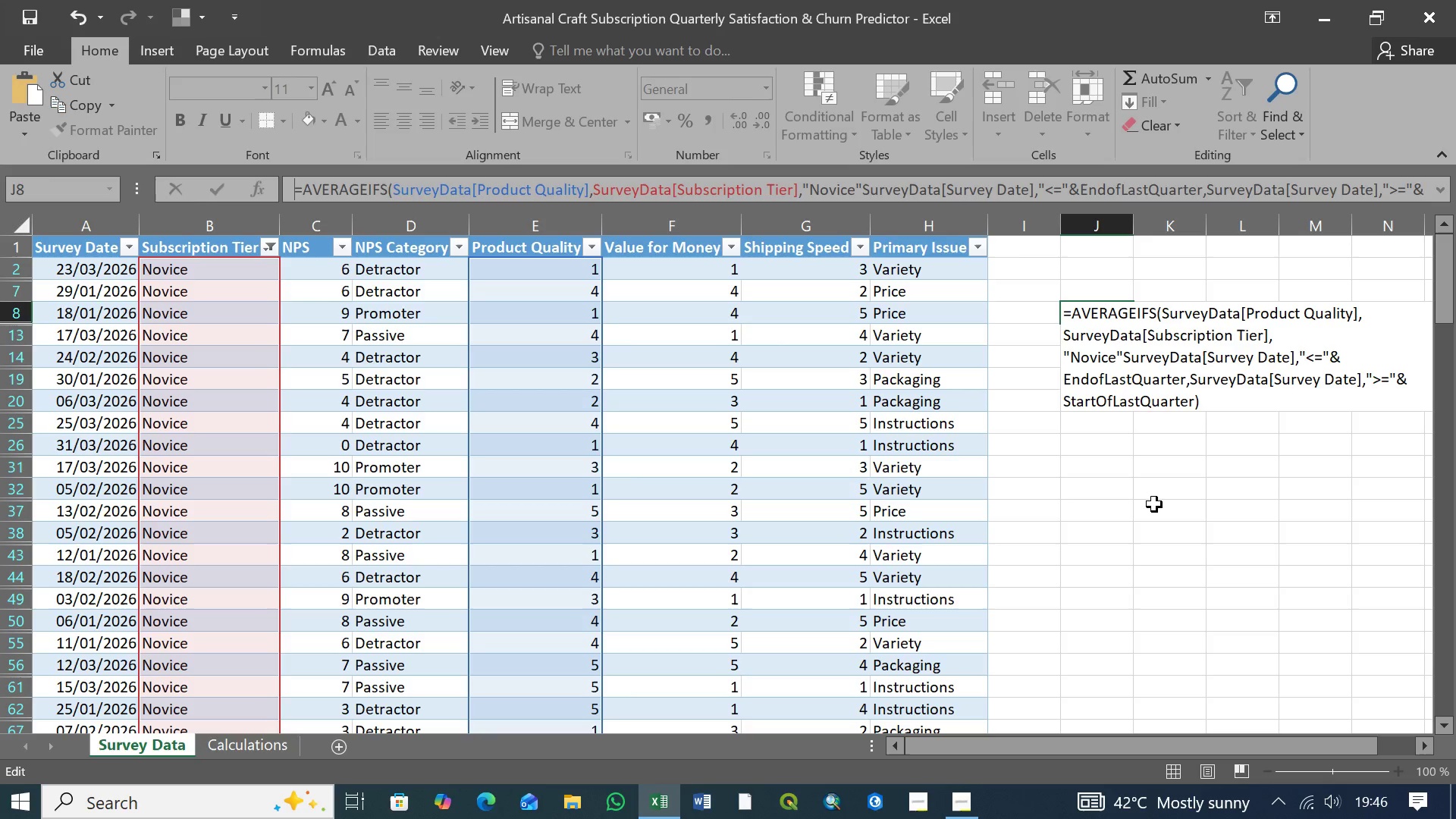 
key(ArrowLeft)
 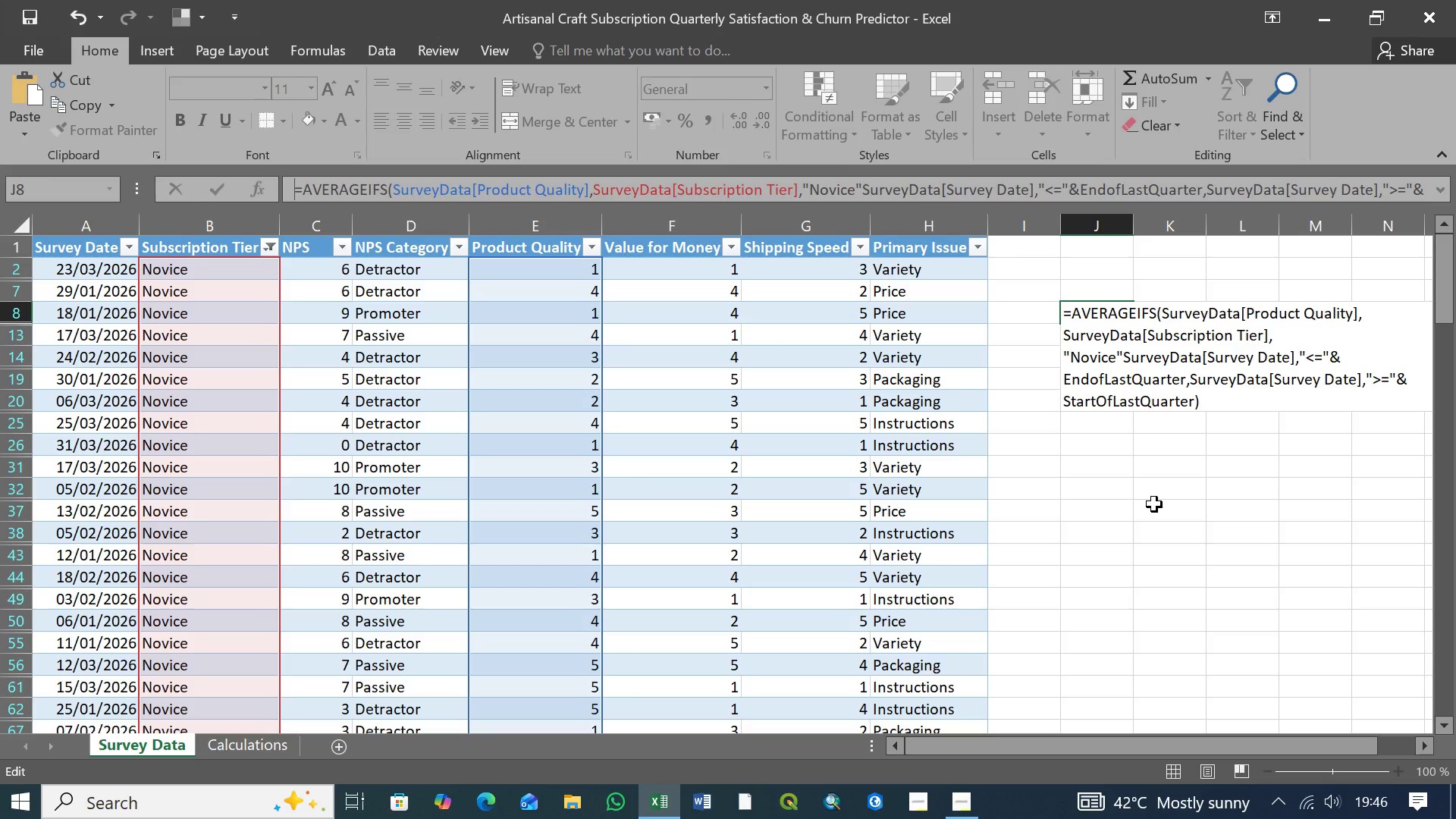 
key(ArrowLeft)
 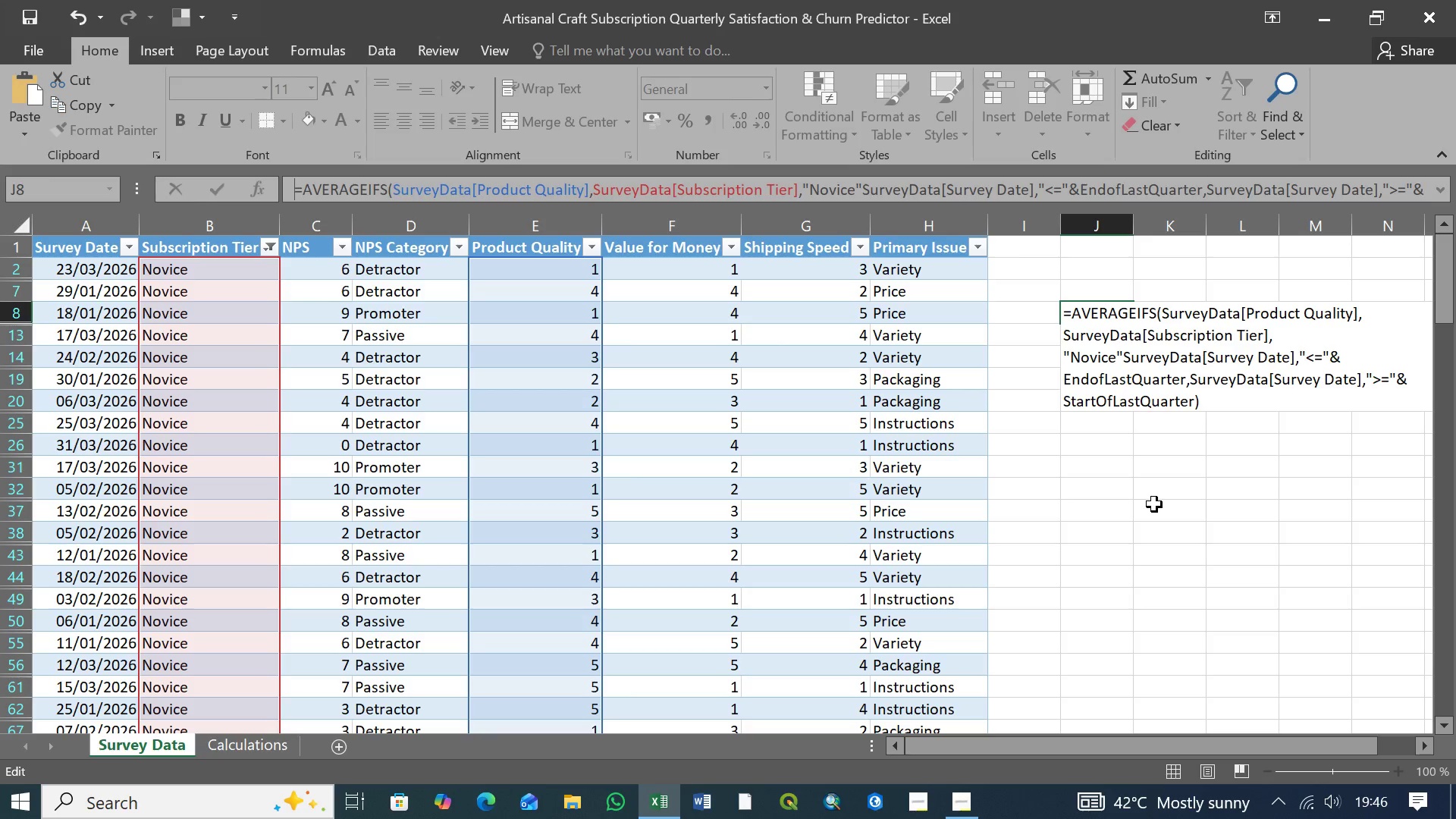 
key(ArrowLeft)
 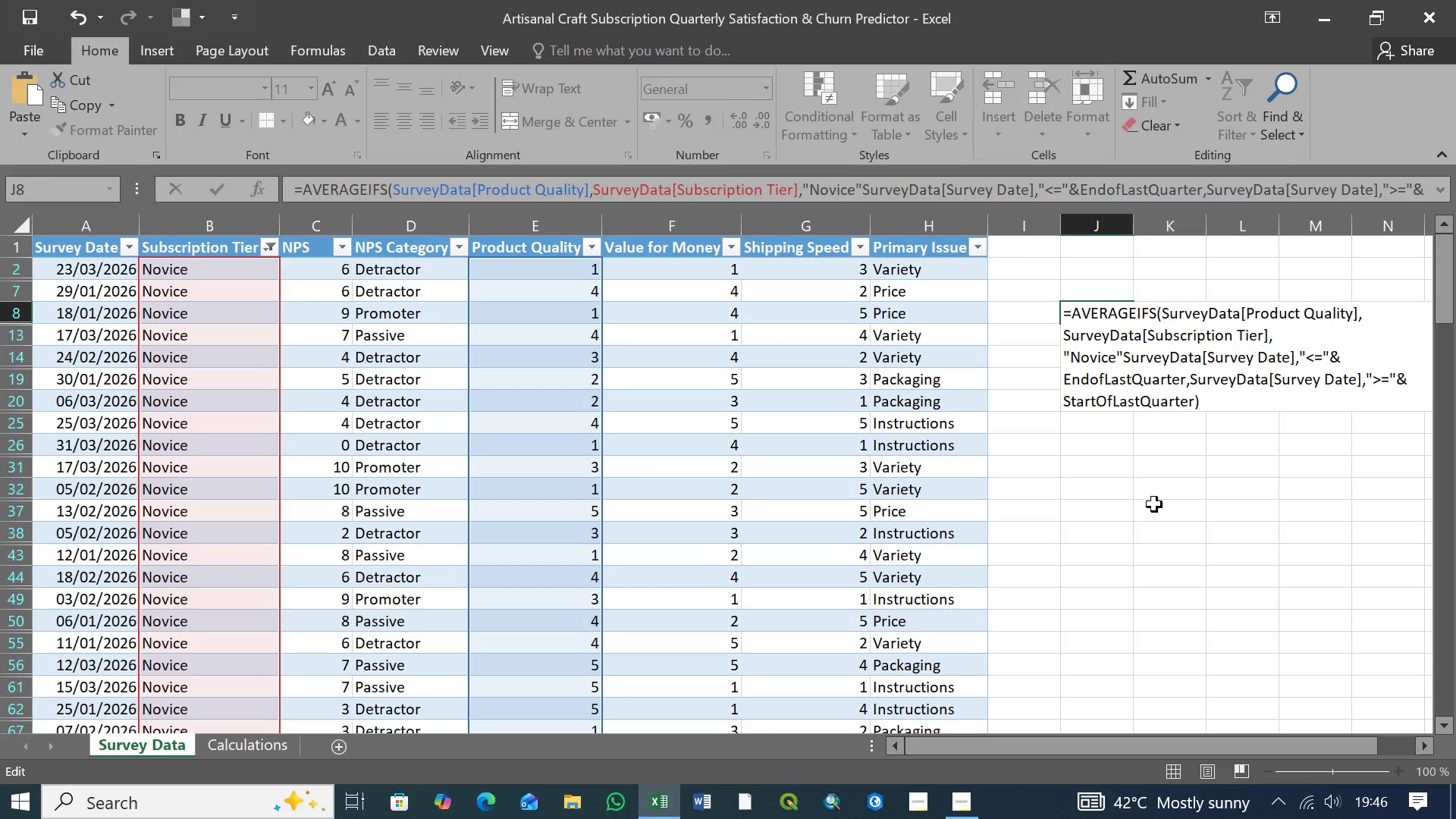 
key(ArrowLeft)
 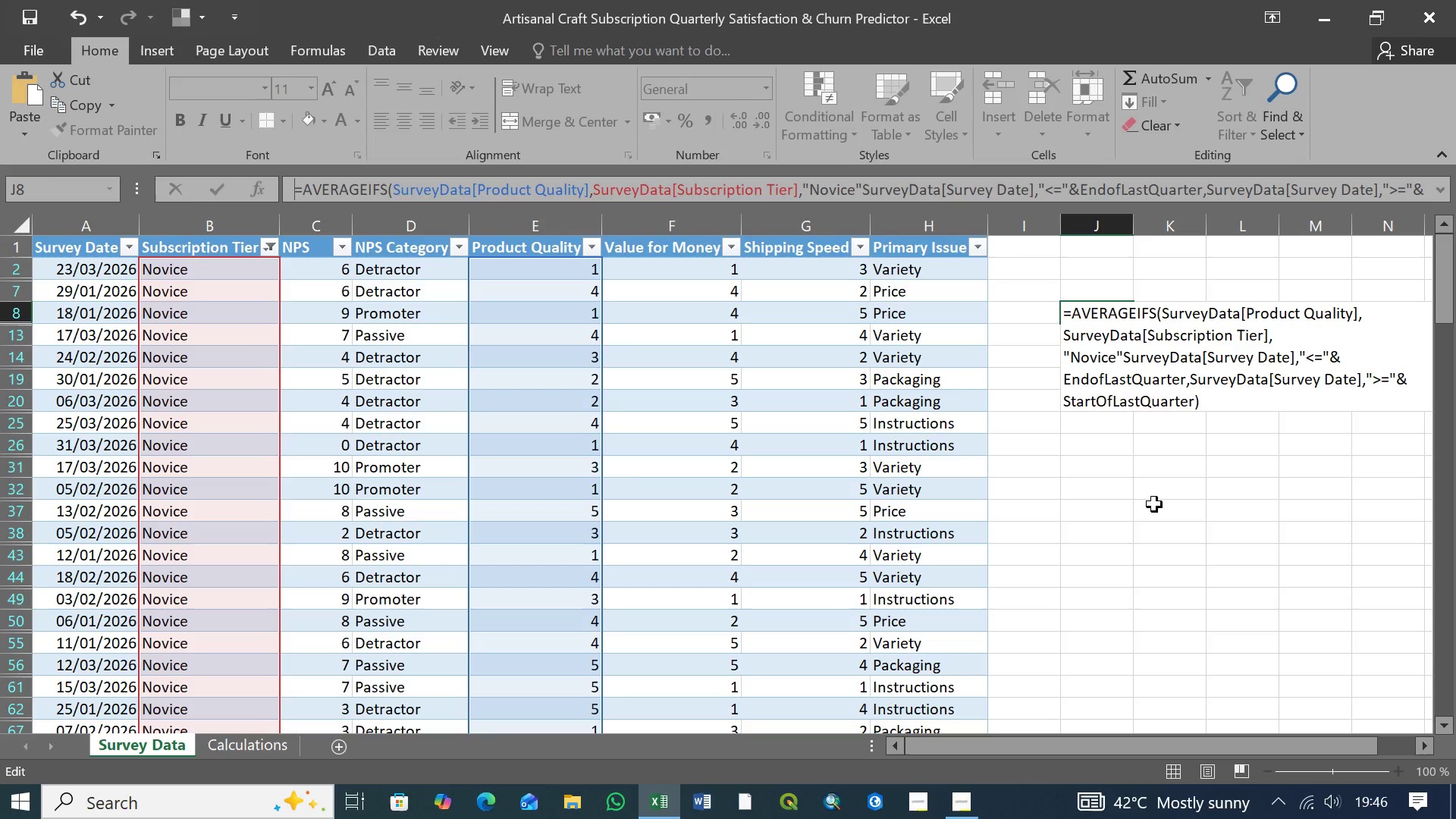 
key(ArrowLeft)
 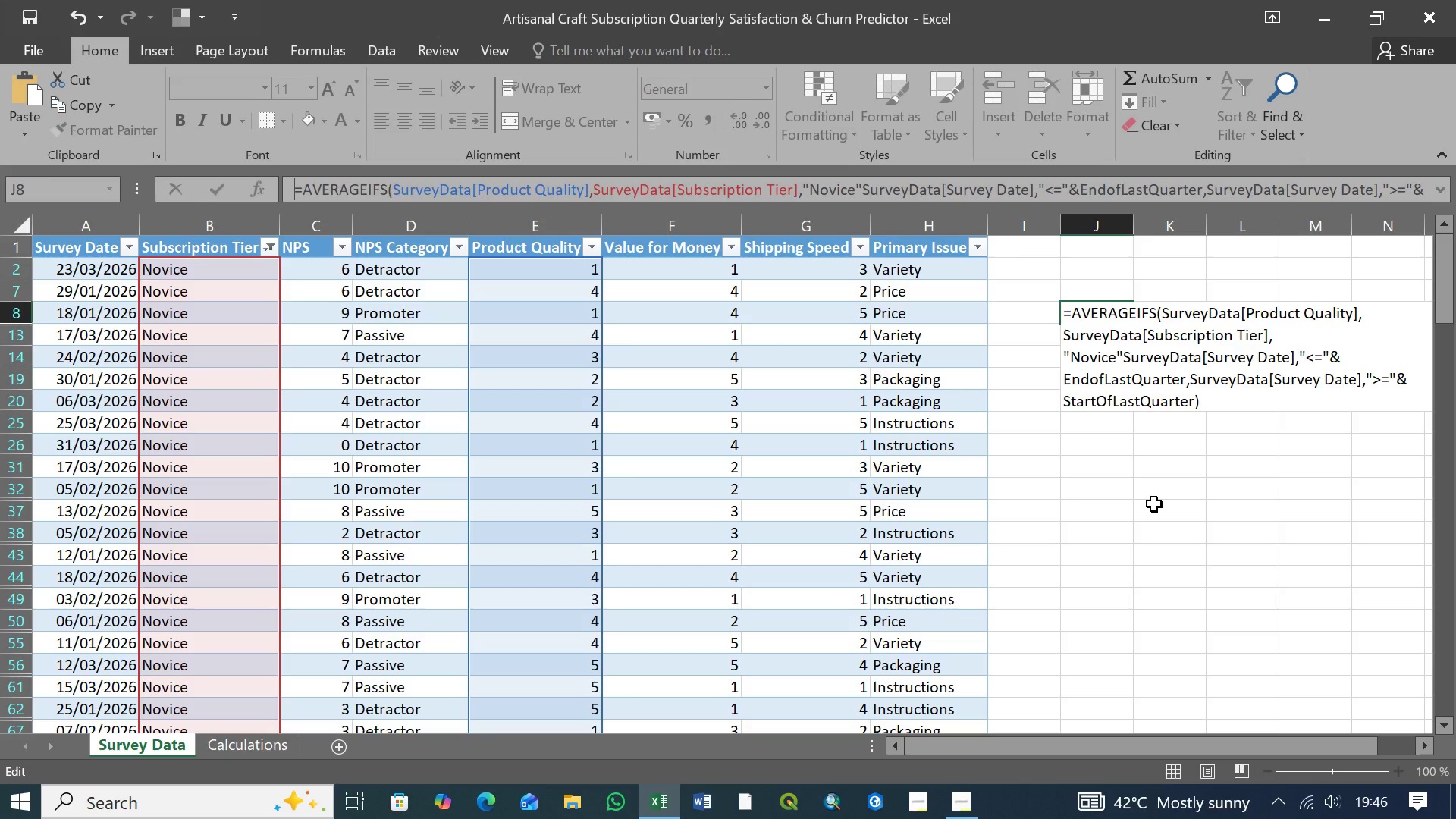 
key(ArrowLeft)
 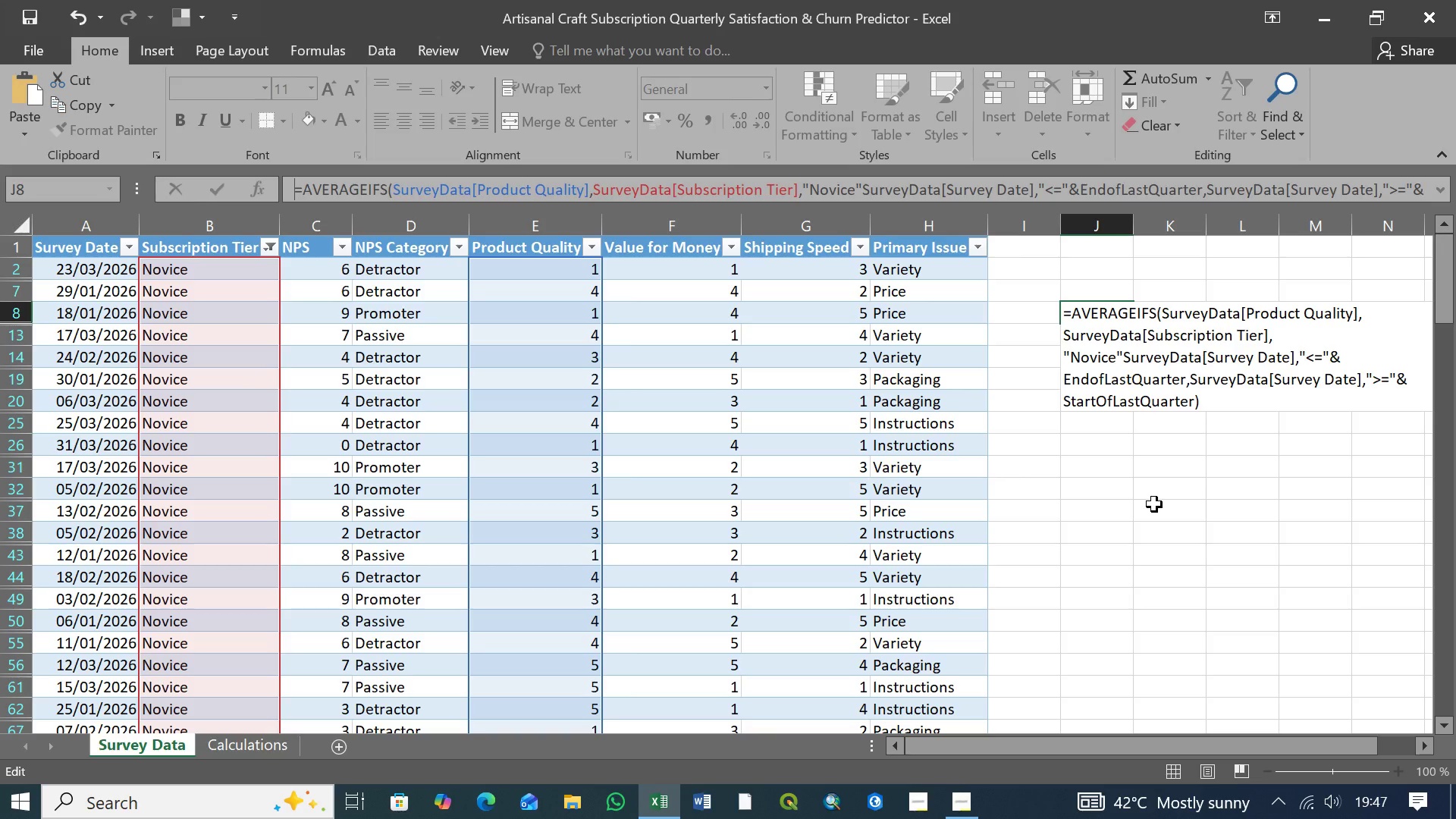 
wait(5.78)
 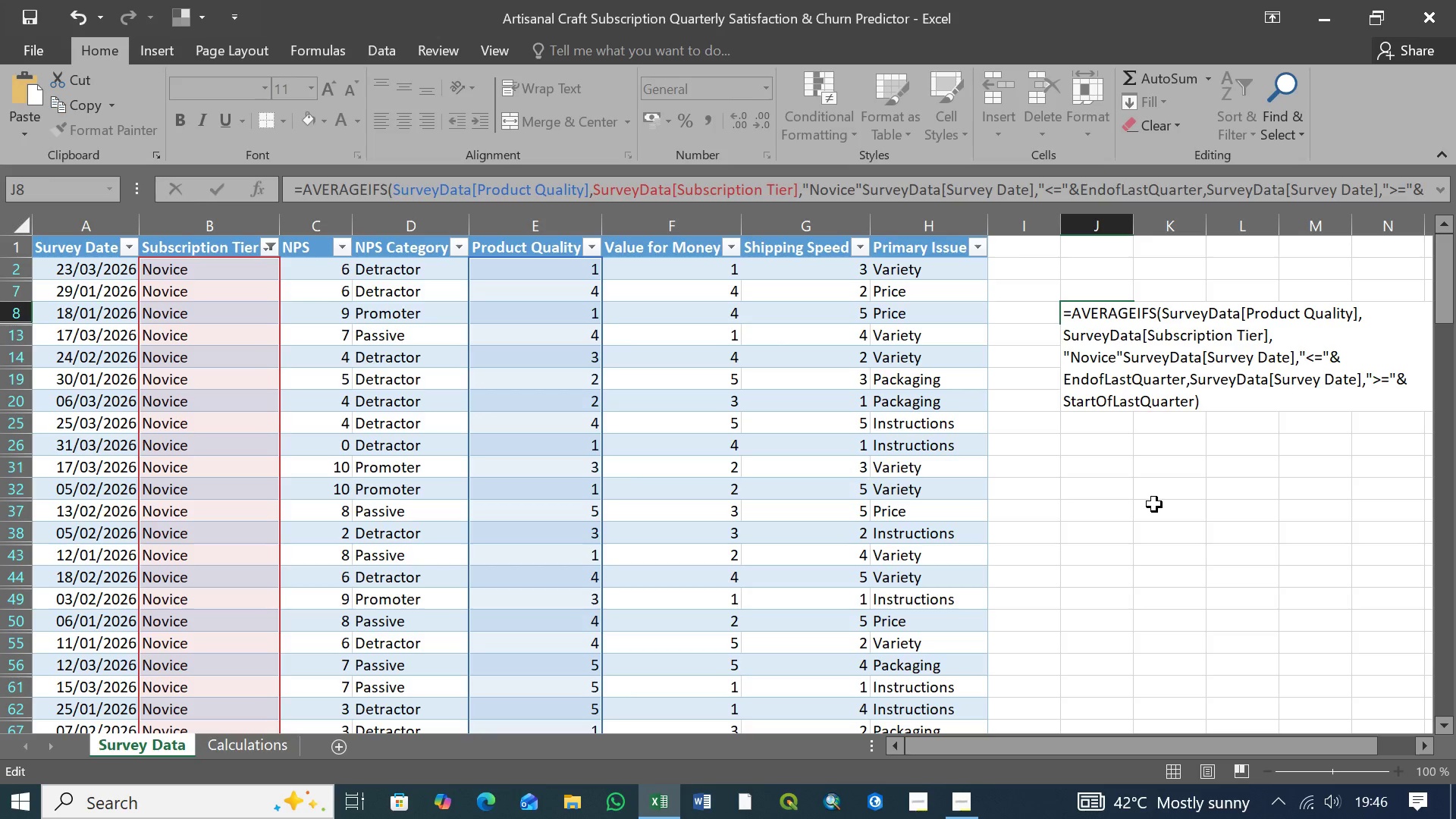 
key(ArrowRight)
 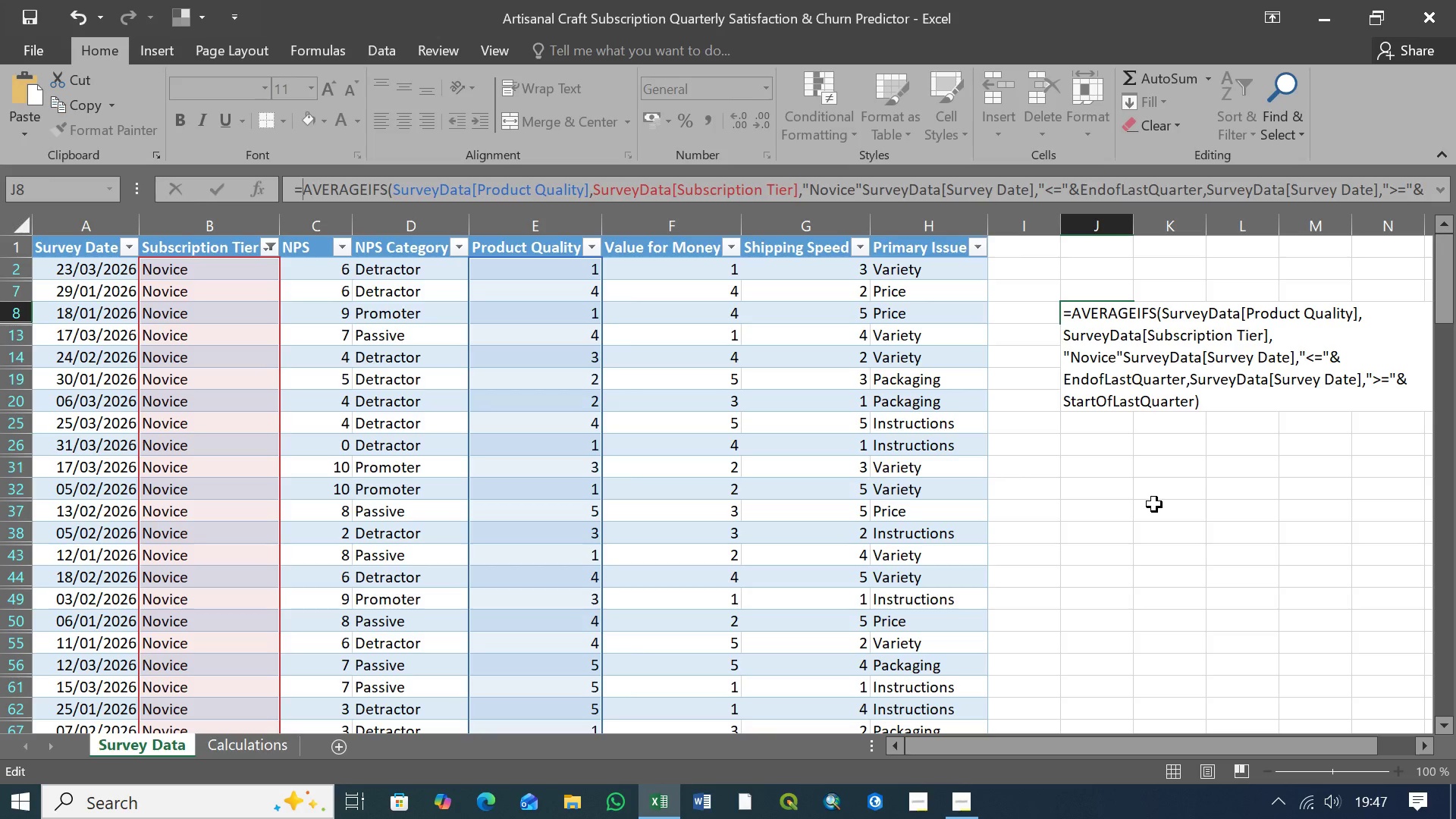 
key(ArrowLeft)
 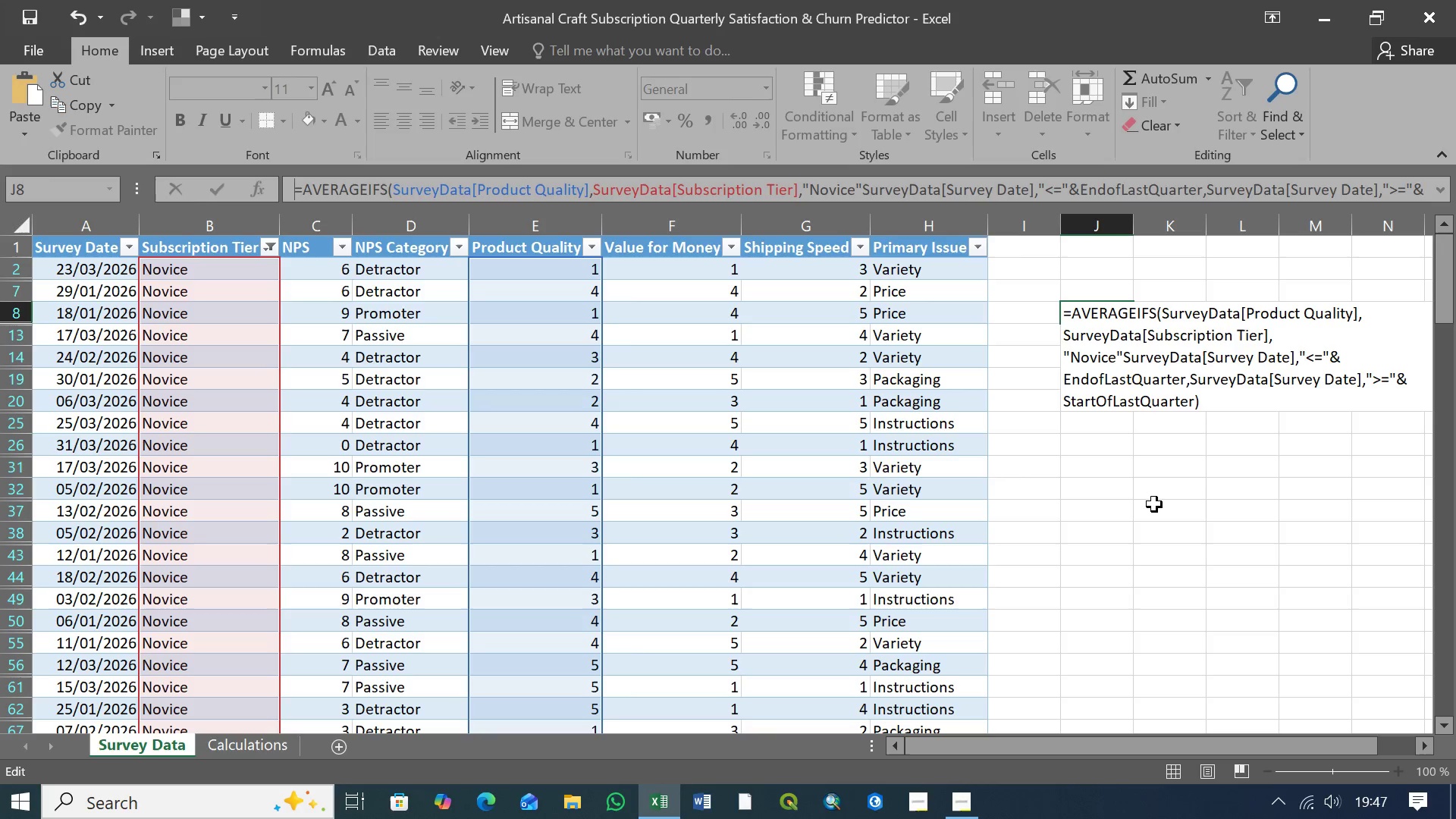 
key(ArrowLeft)
 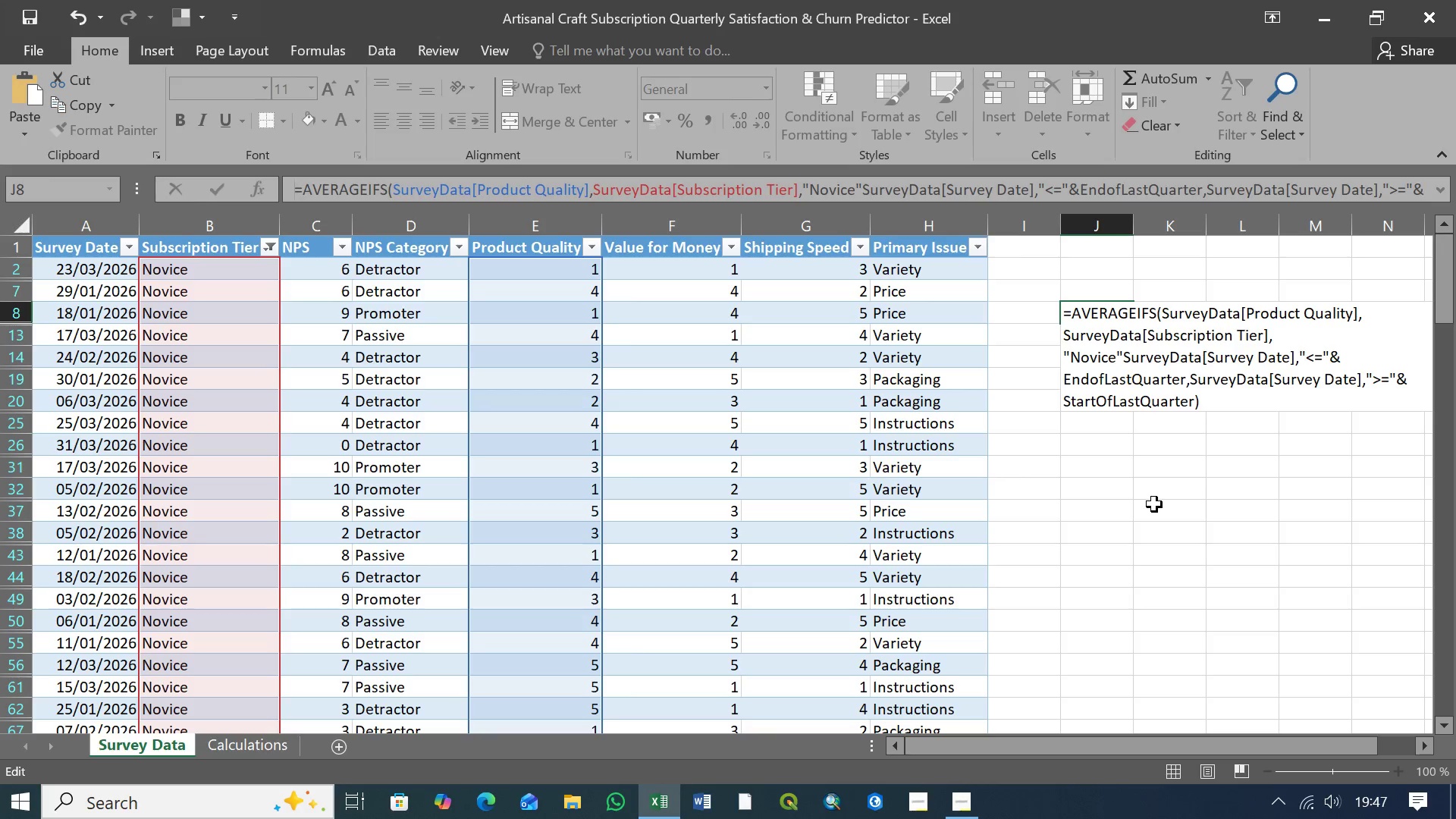 
key(ArrowLeft)
 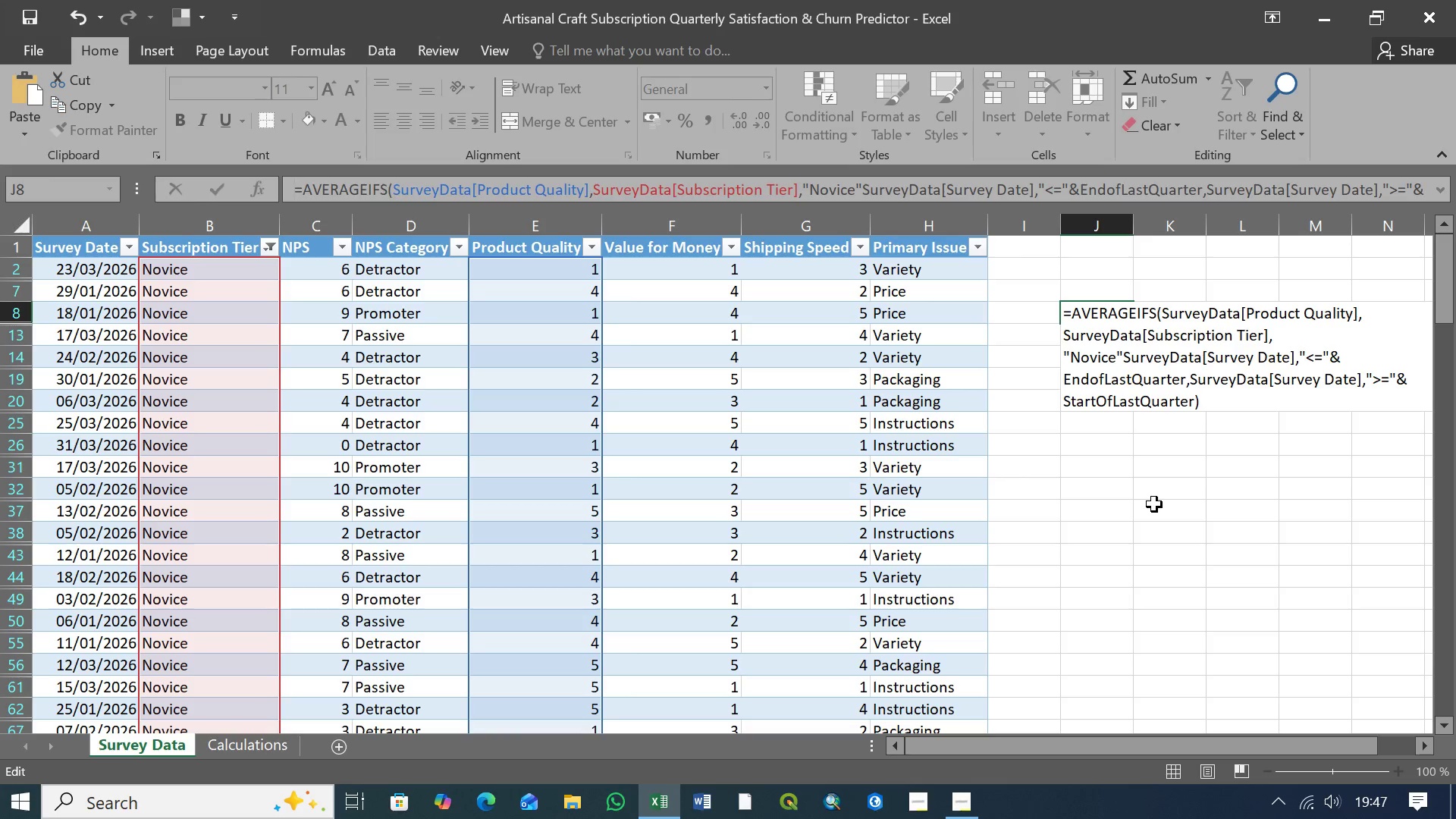 
key(ArrowLeft)
 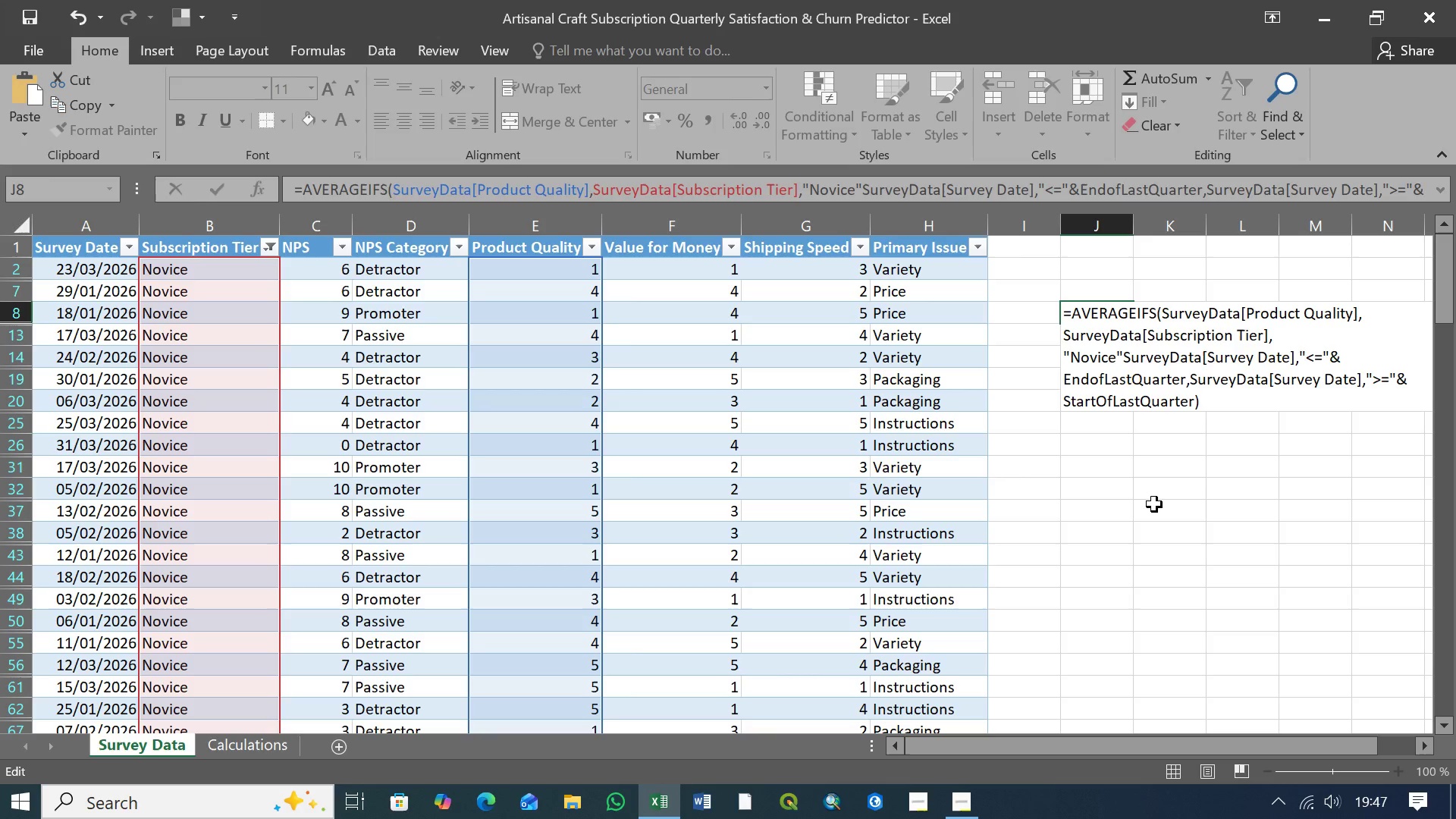 
key(ArrowLeft)
 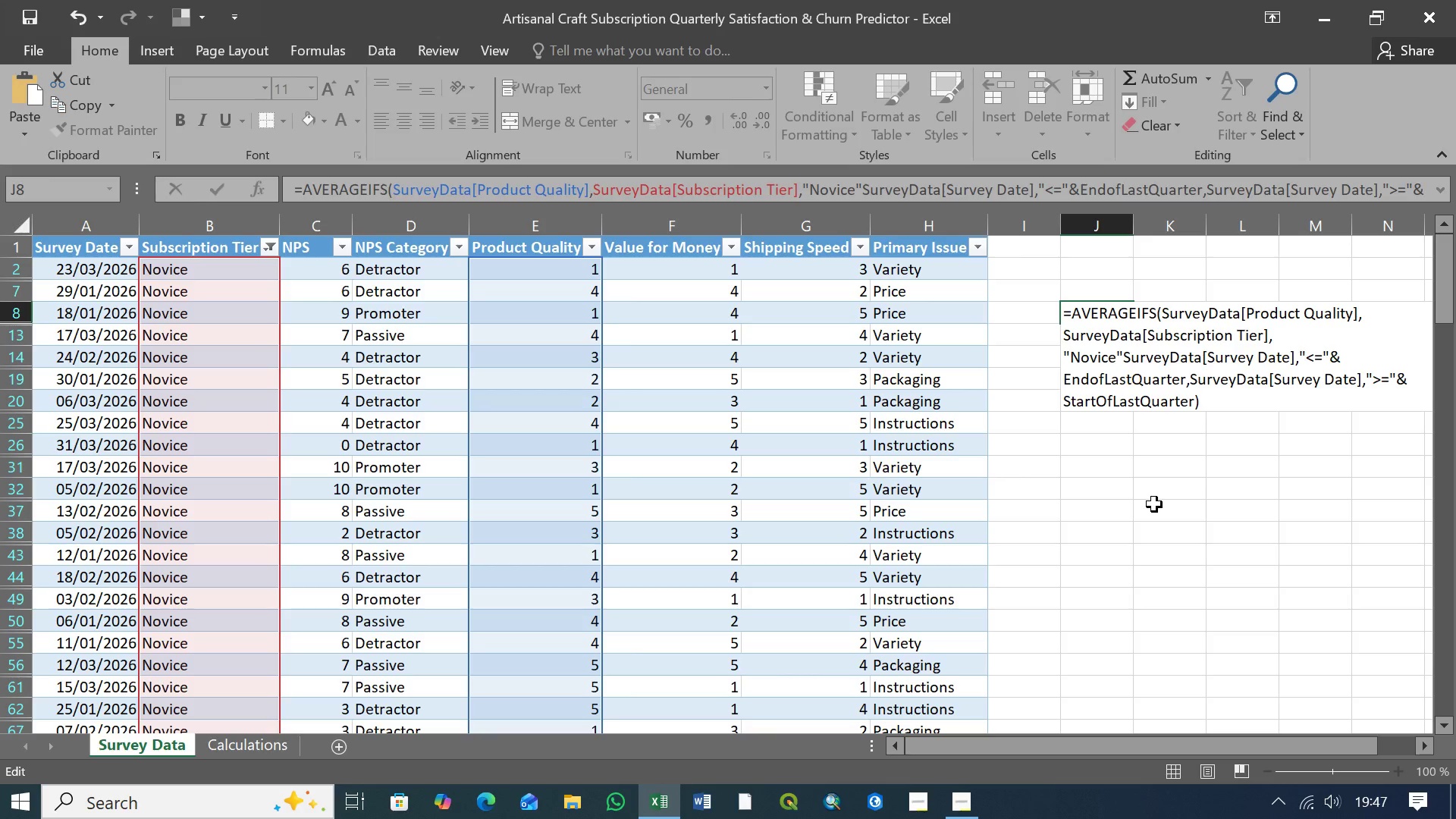 
key(ArrowLeft)
 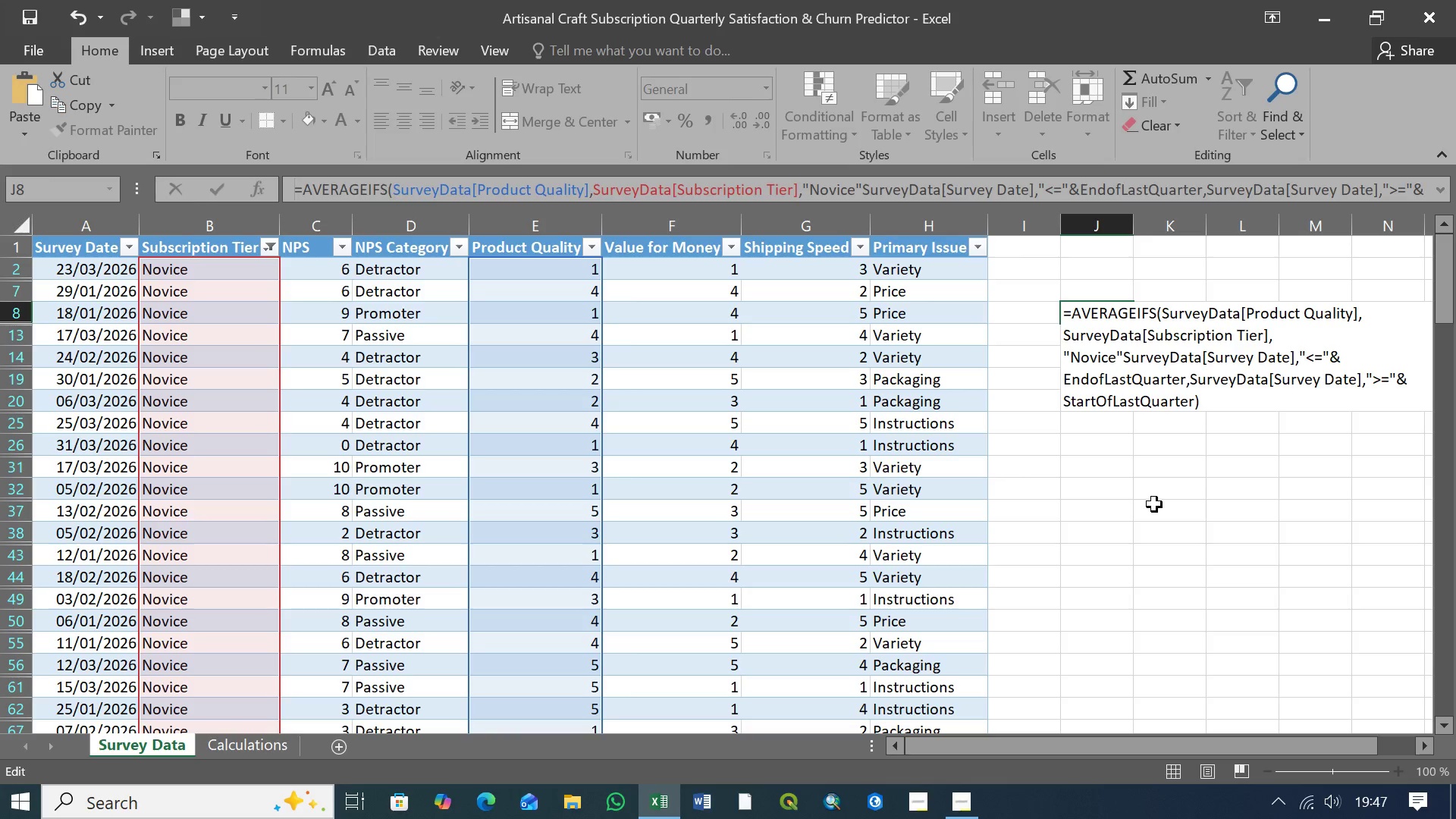 
key(ArrowLeft)
 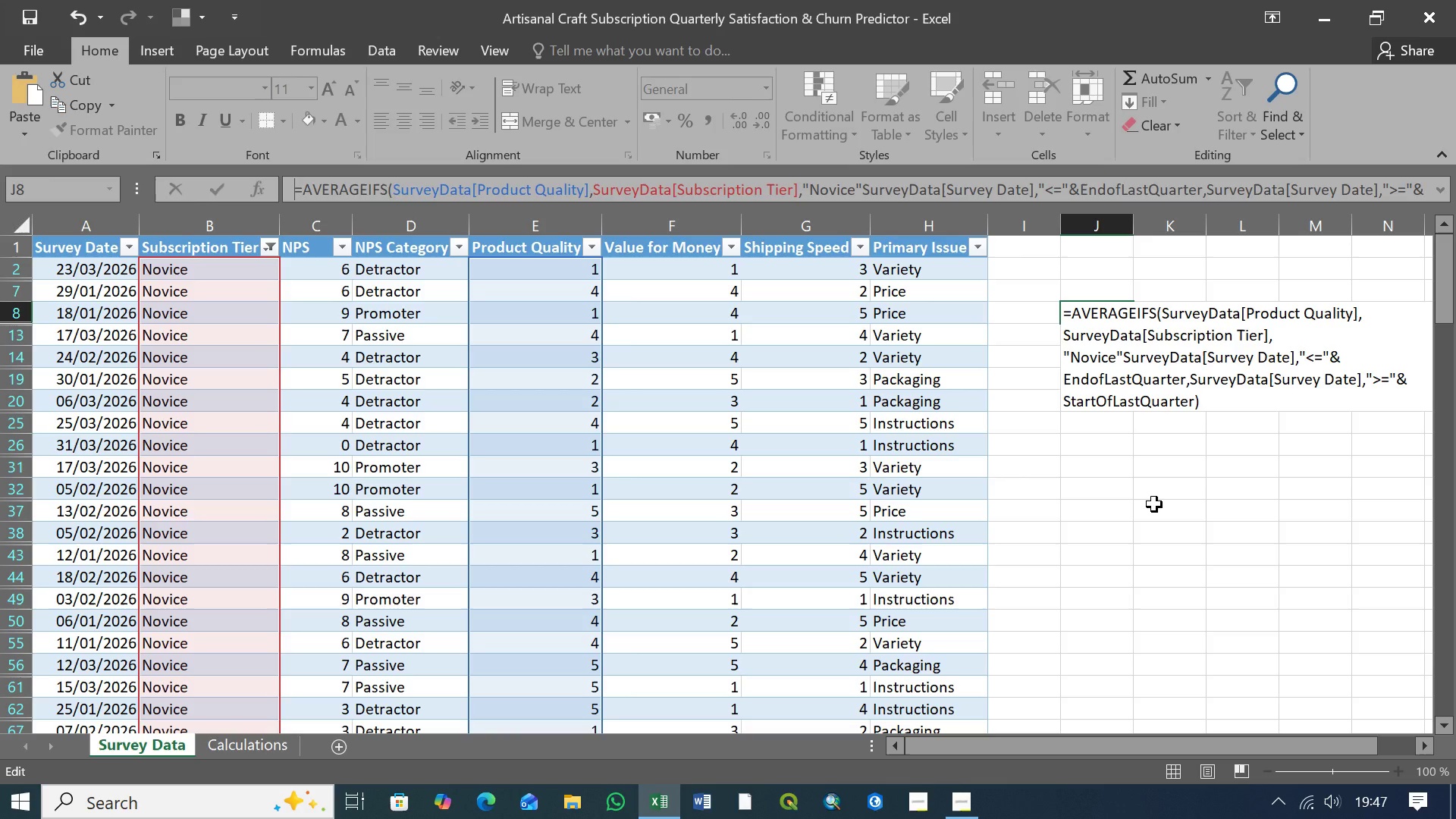 
key(ArrowLeft)
 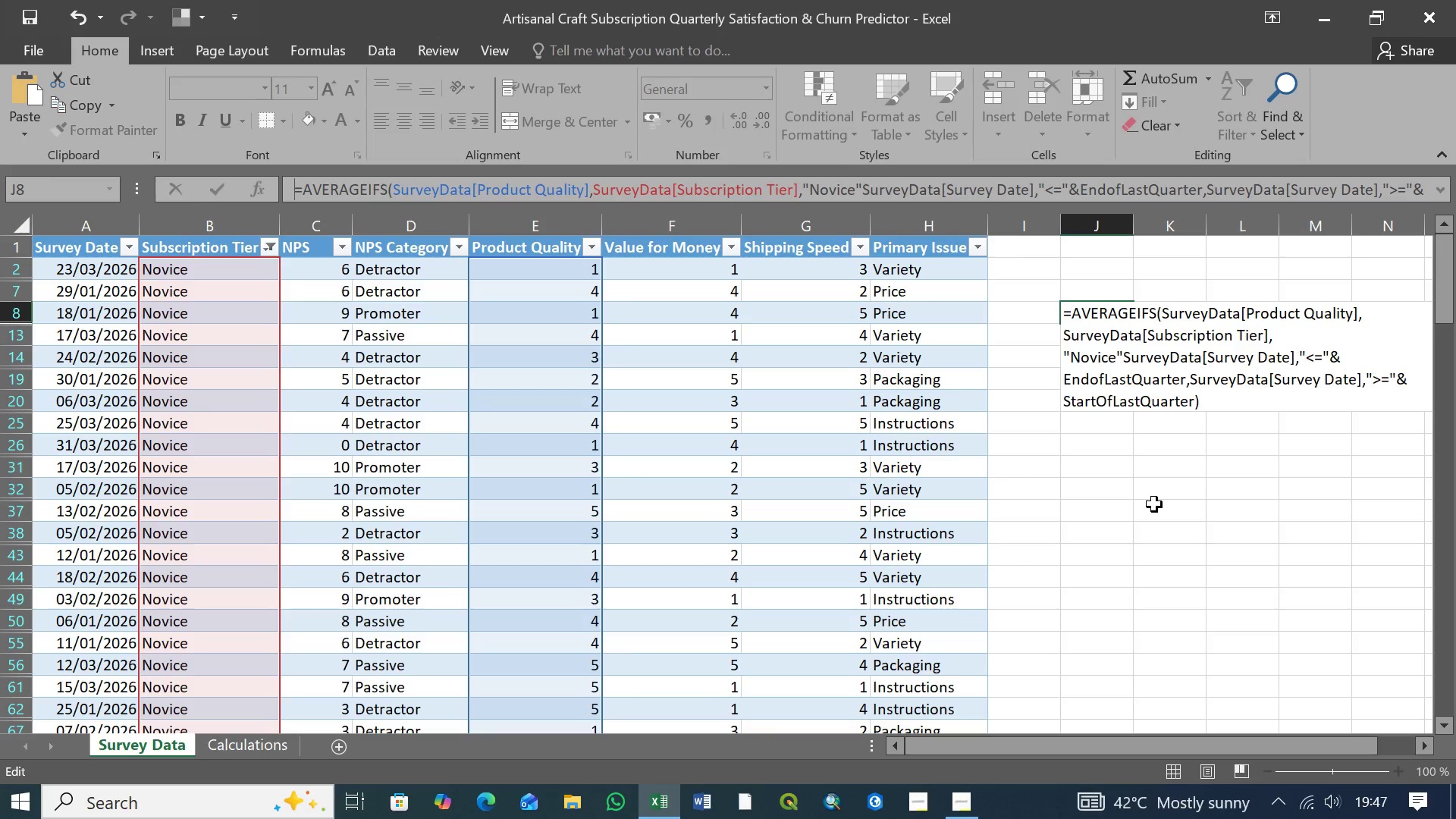 
key(ArrowRight)
 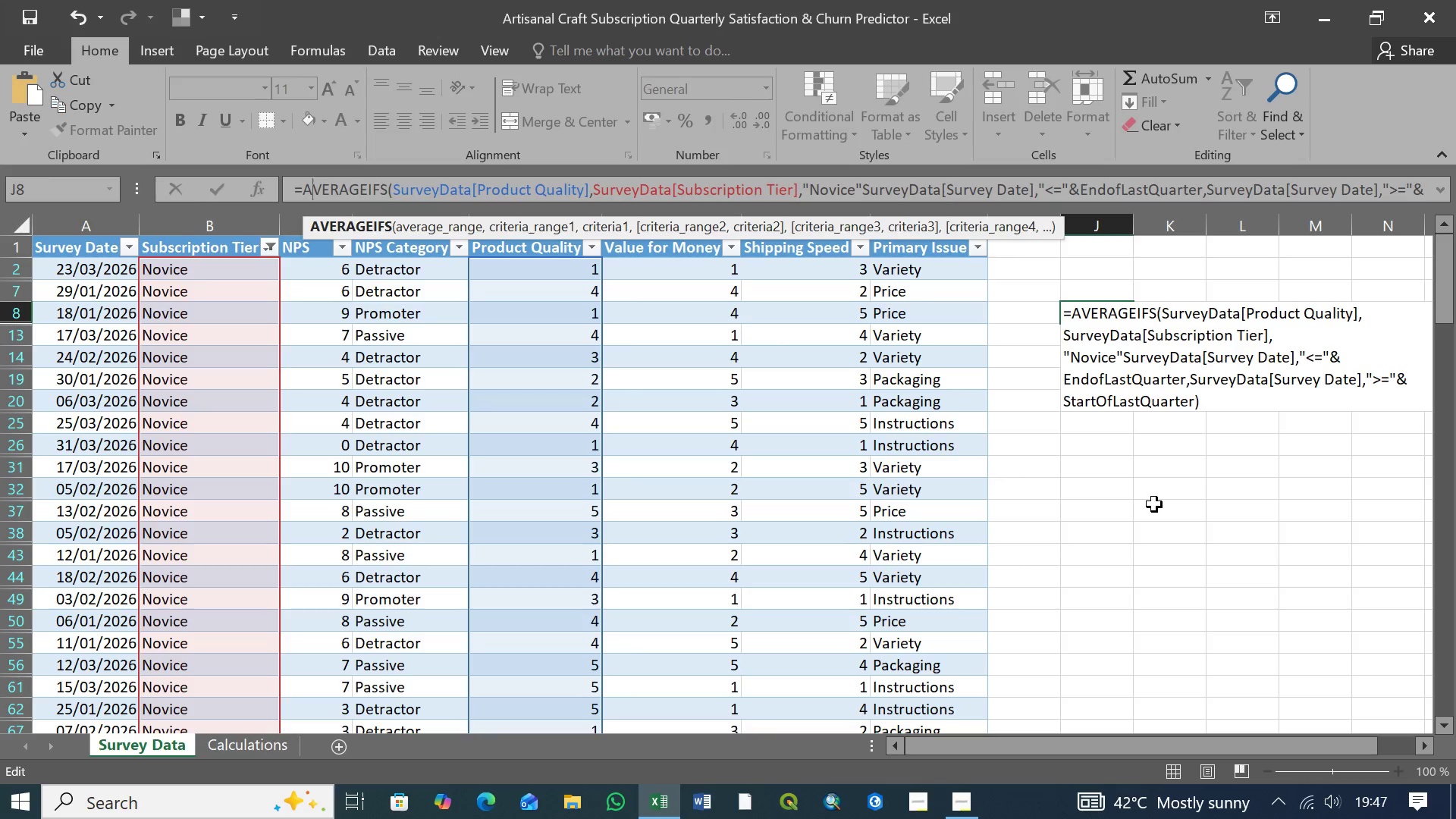 
key(ArrowRight)
 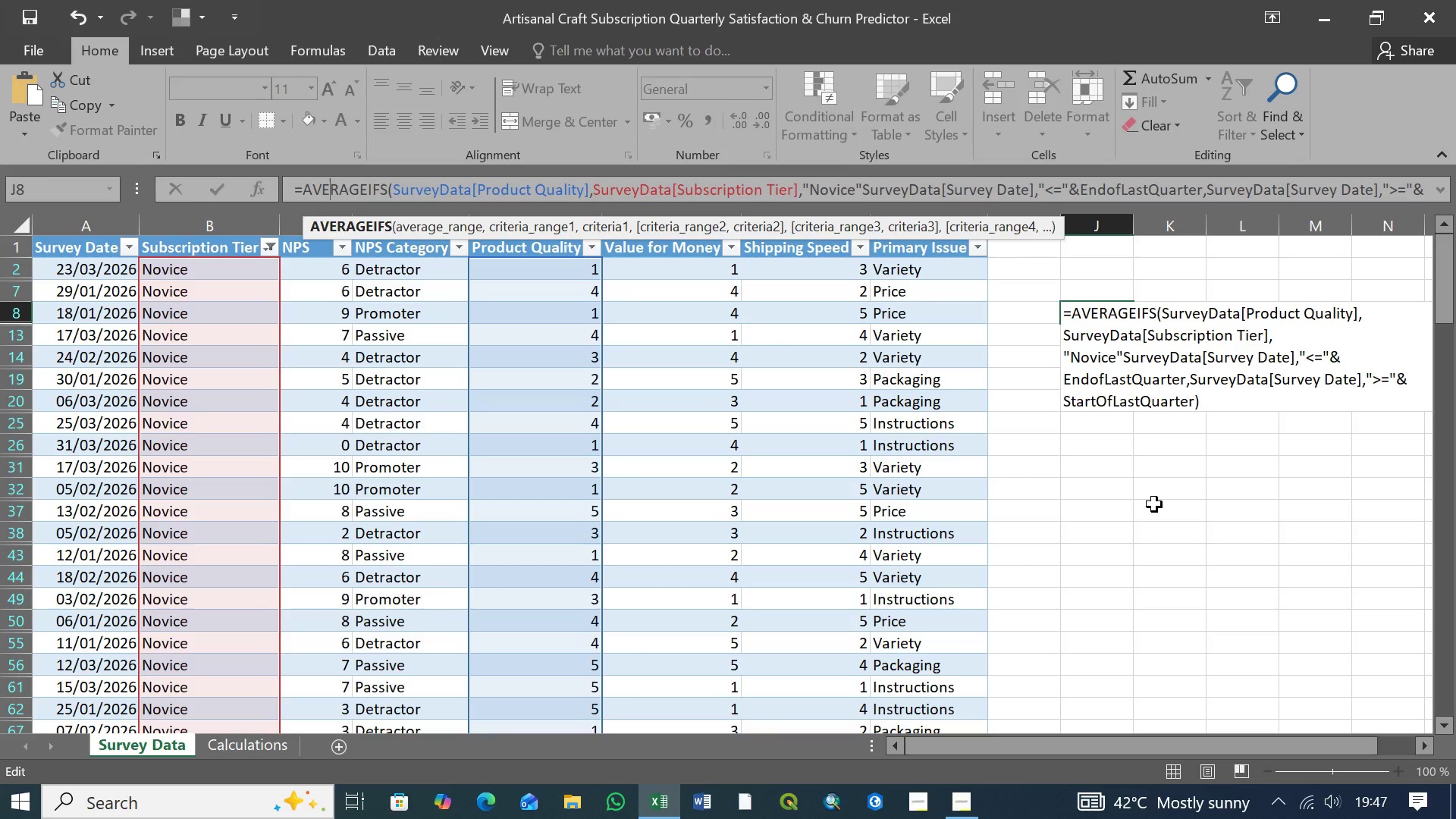 
key(ArrowRight)
 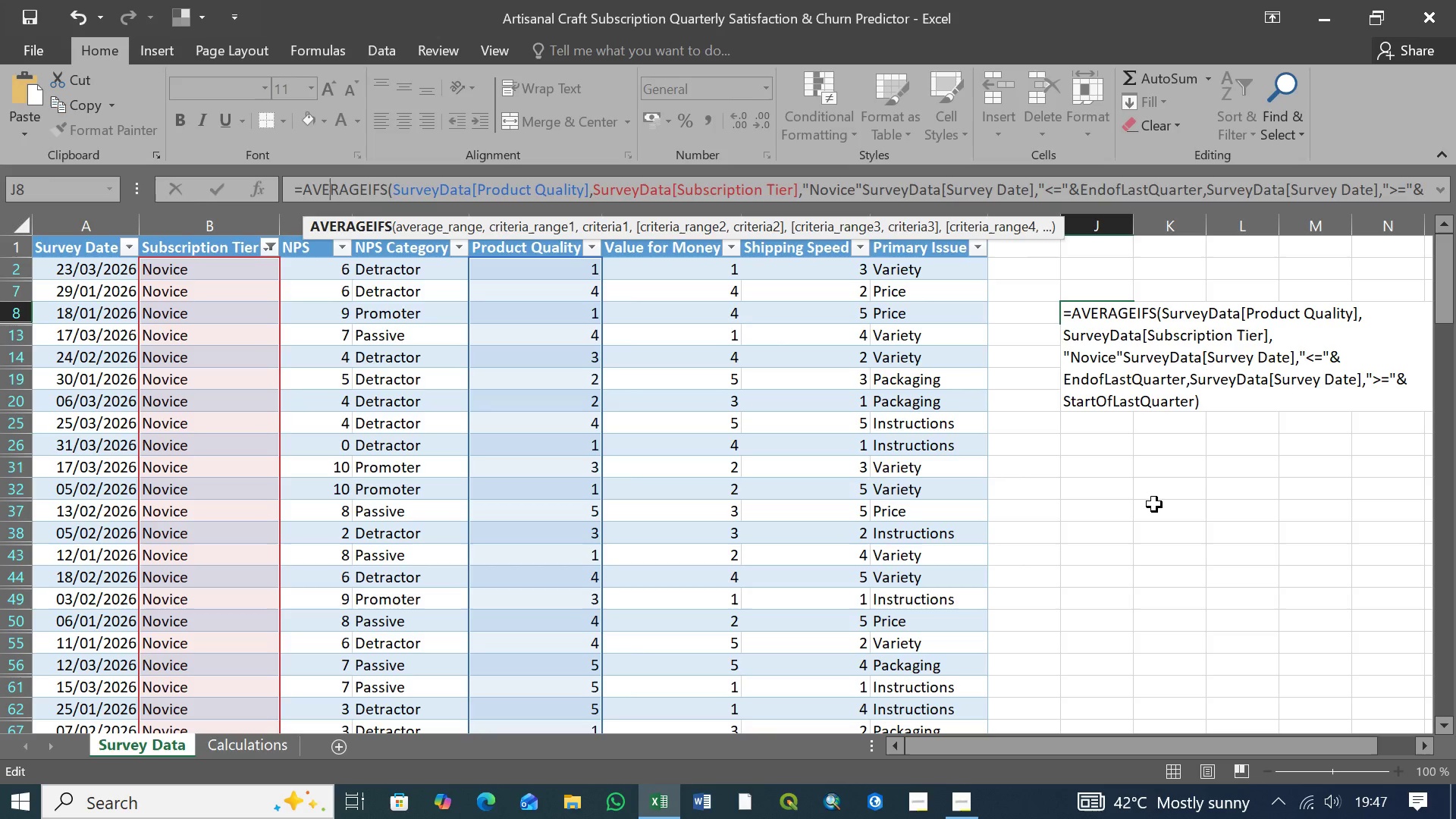 
key(ArrowRight)
 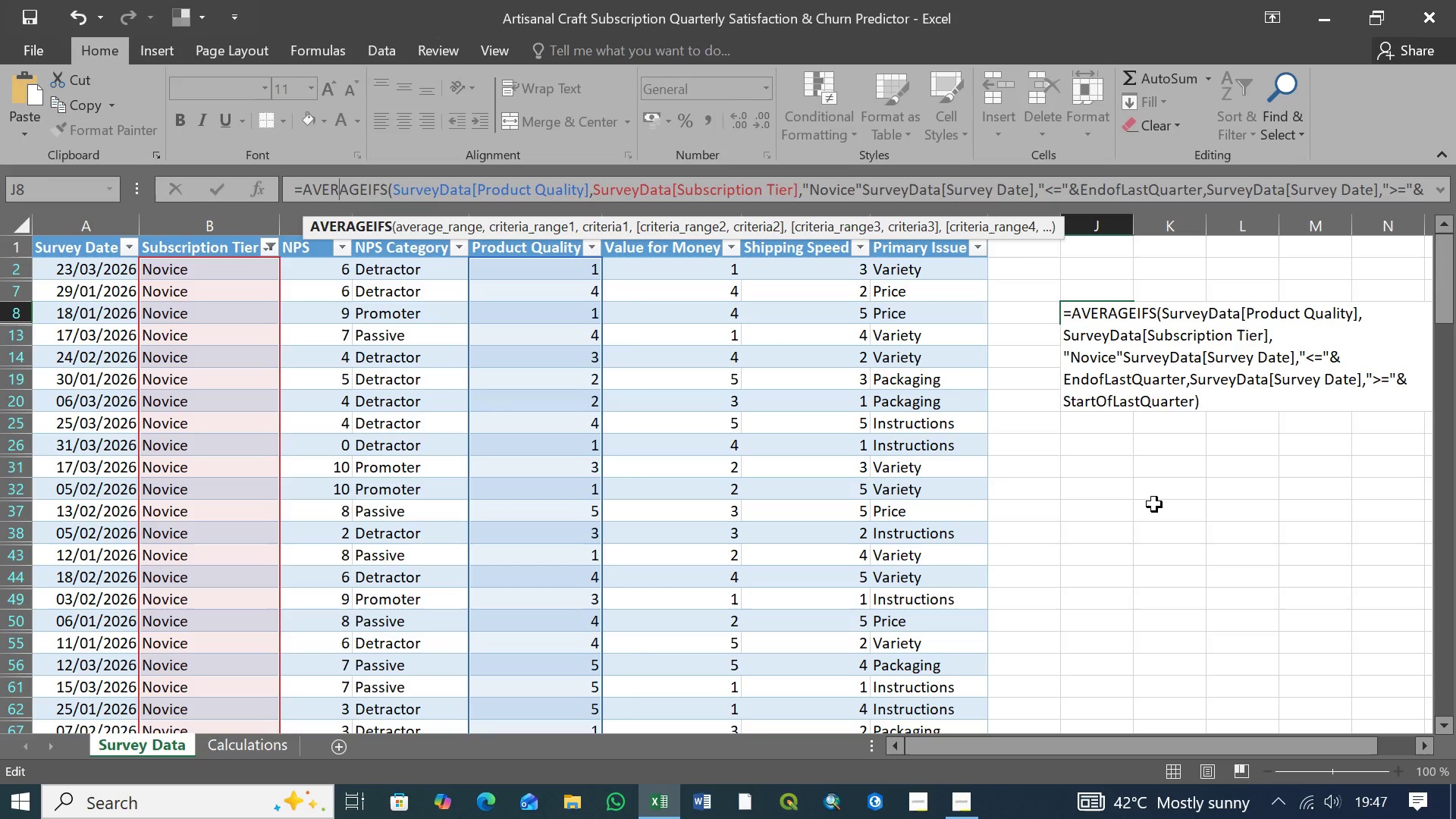 
key(ArrowRight)
 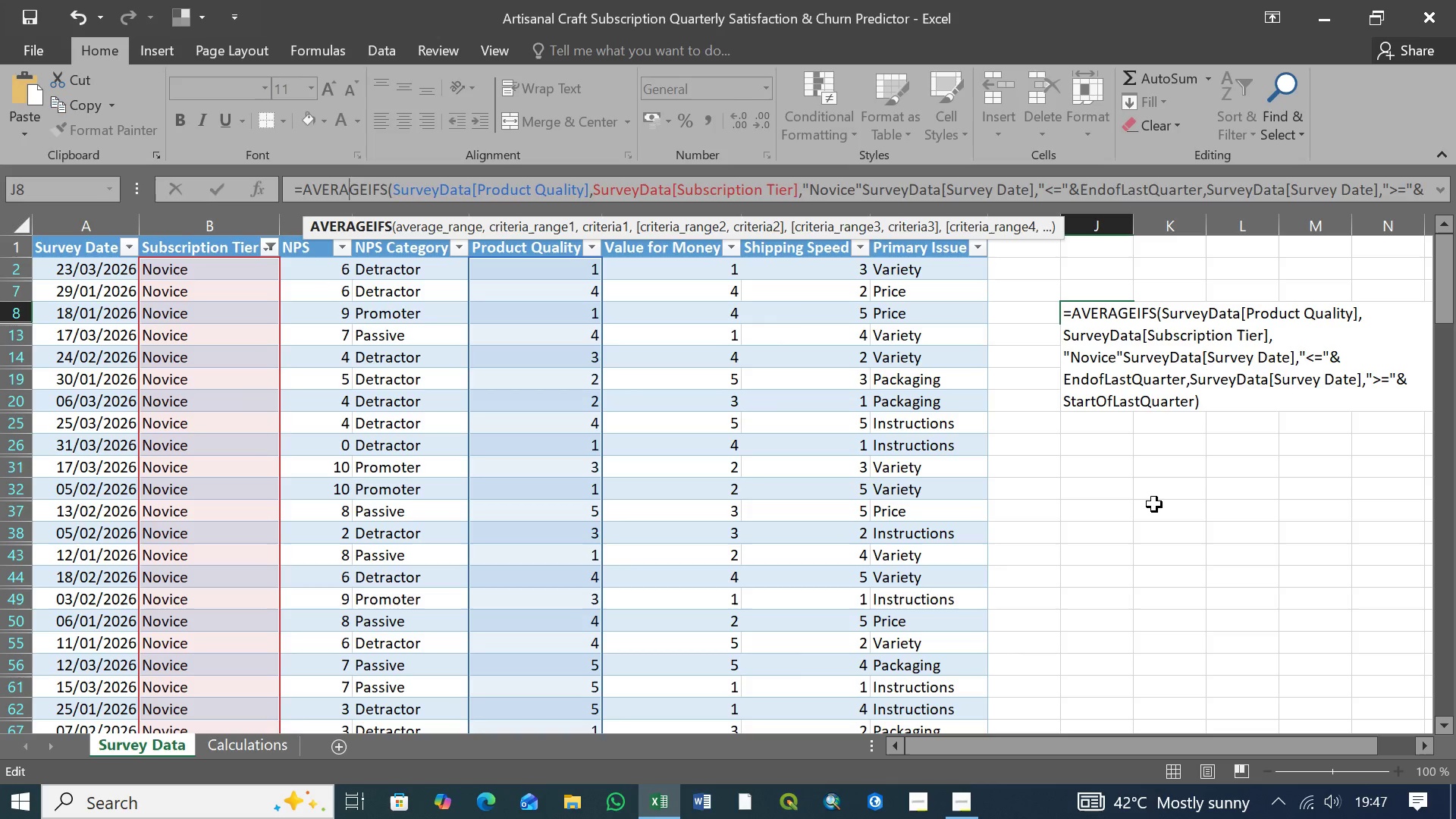 
key(ArrowRight)
 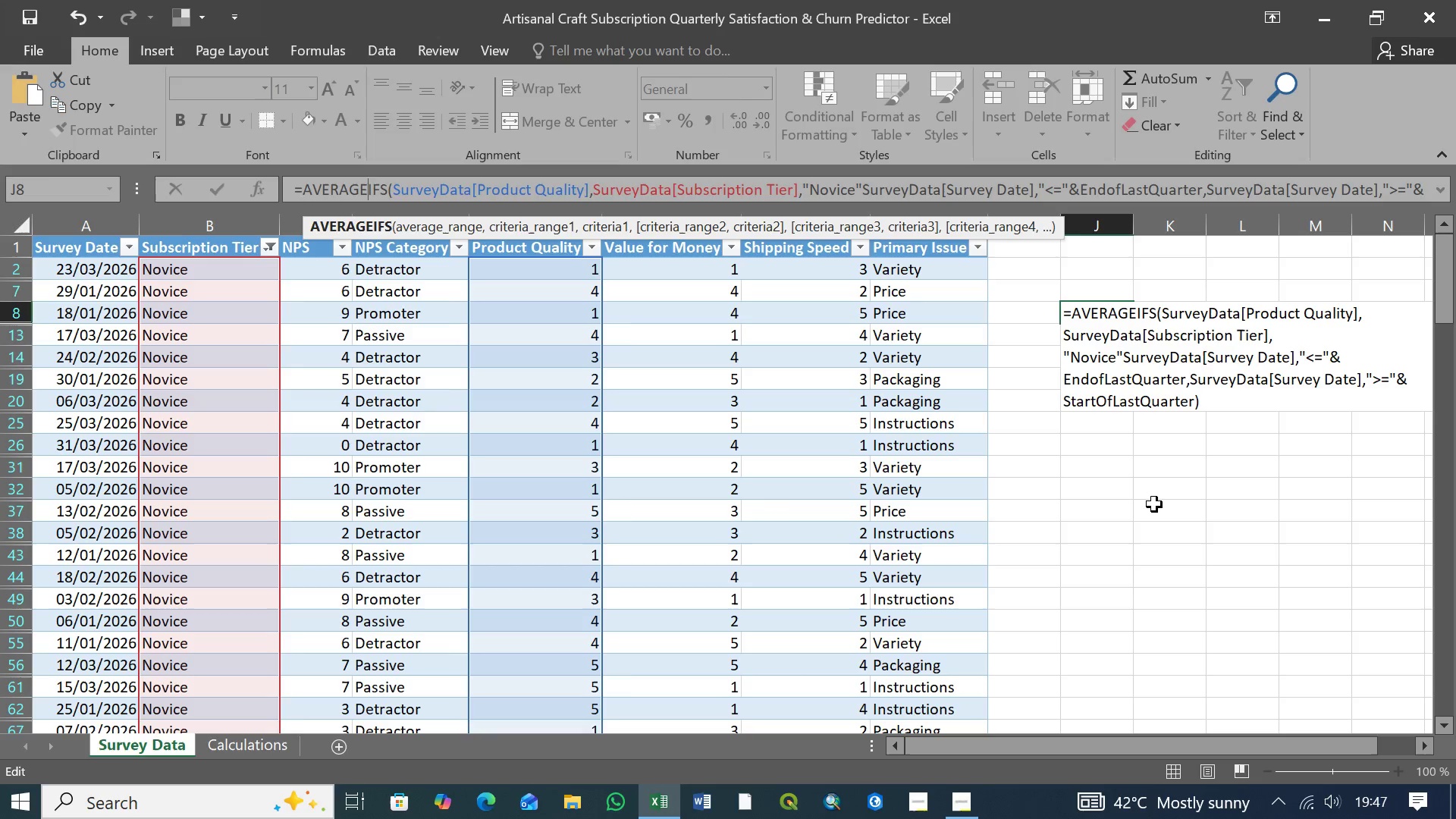 
key(ArrowRight)
 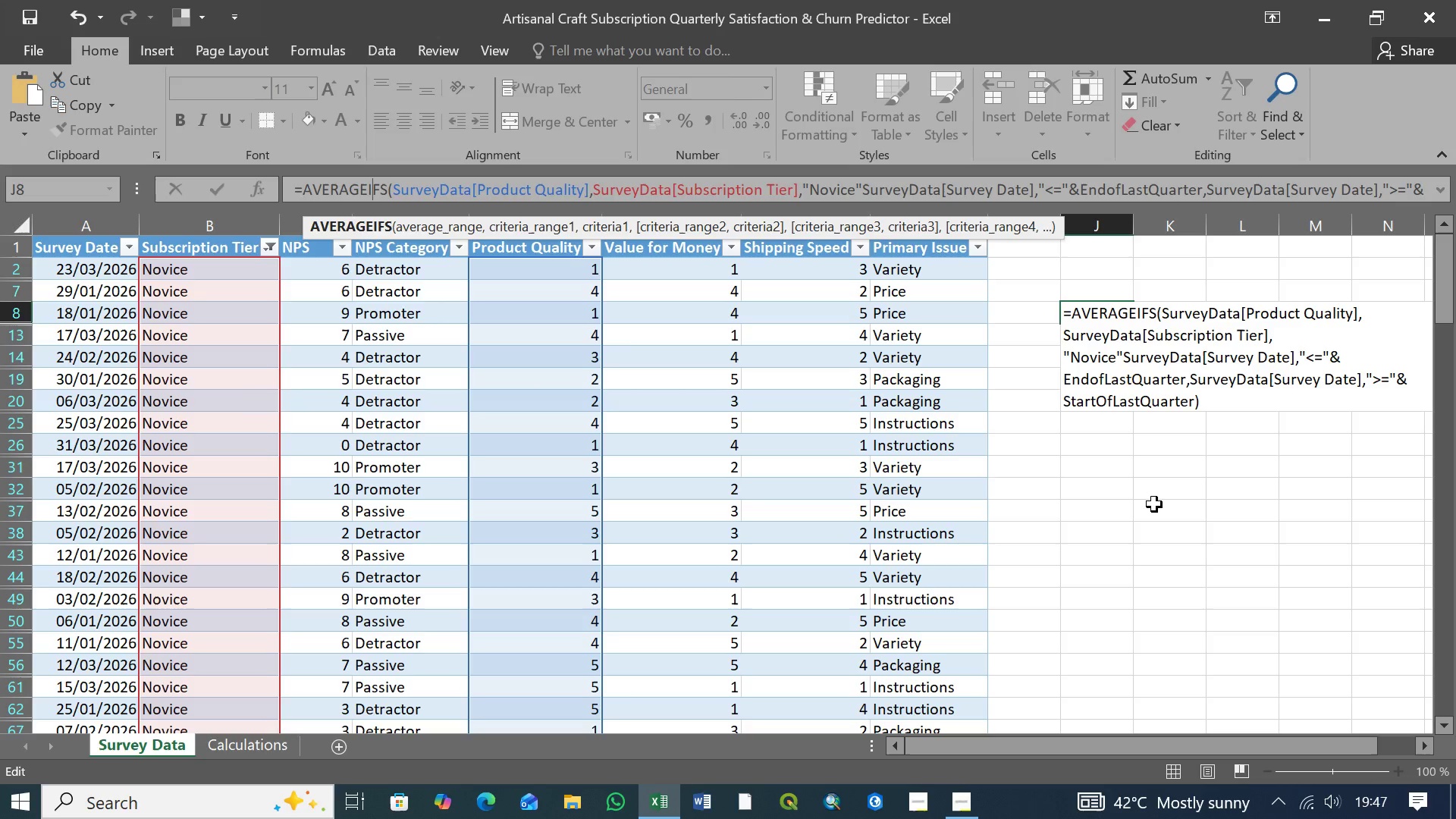 
key(ArrowRight)
 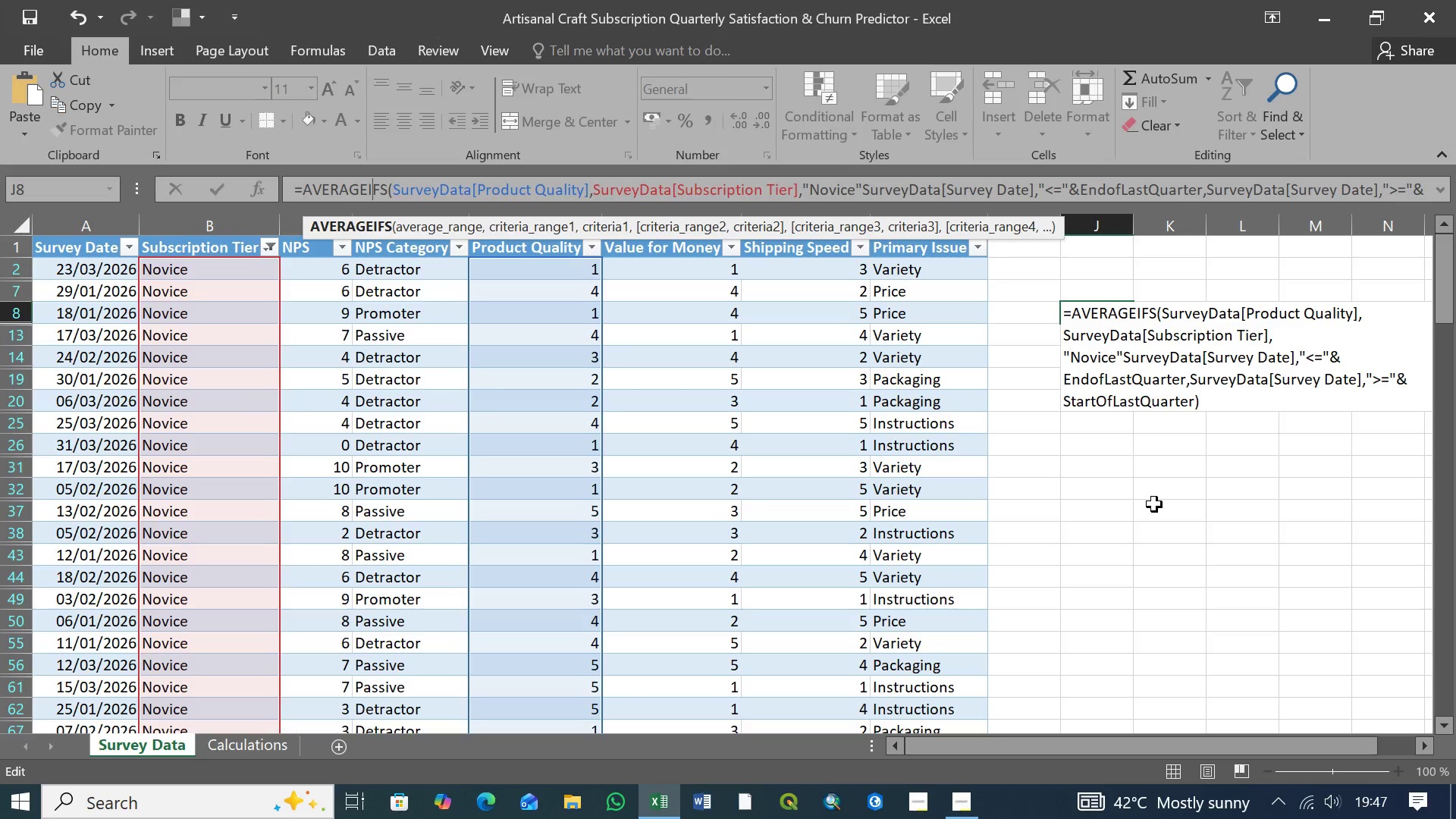 
key(ArrowRight)
 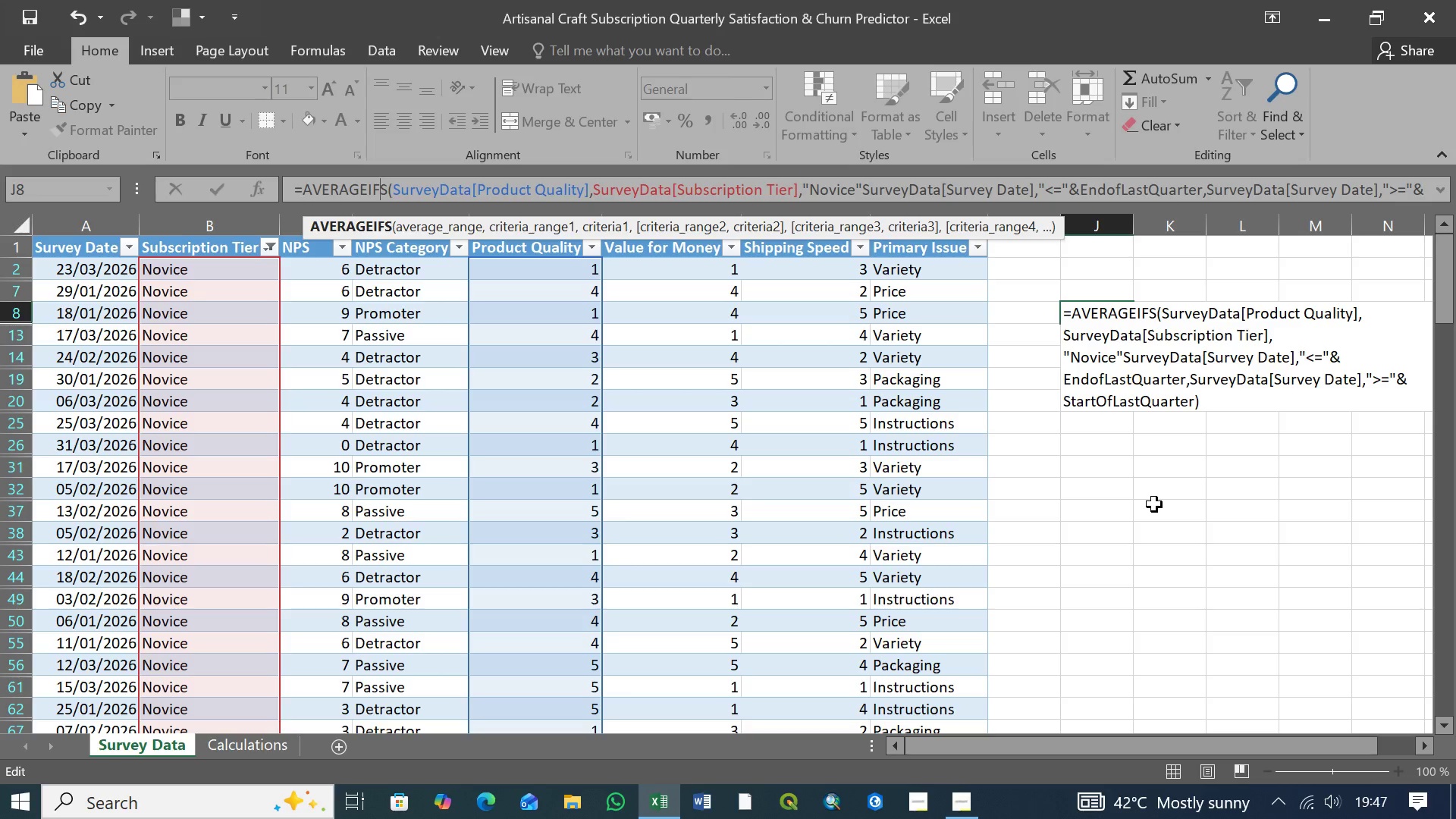 
key(ArrowRight)
 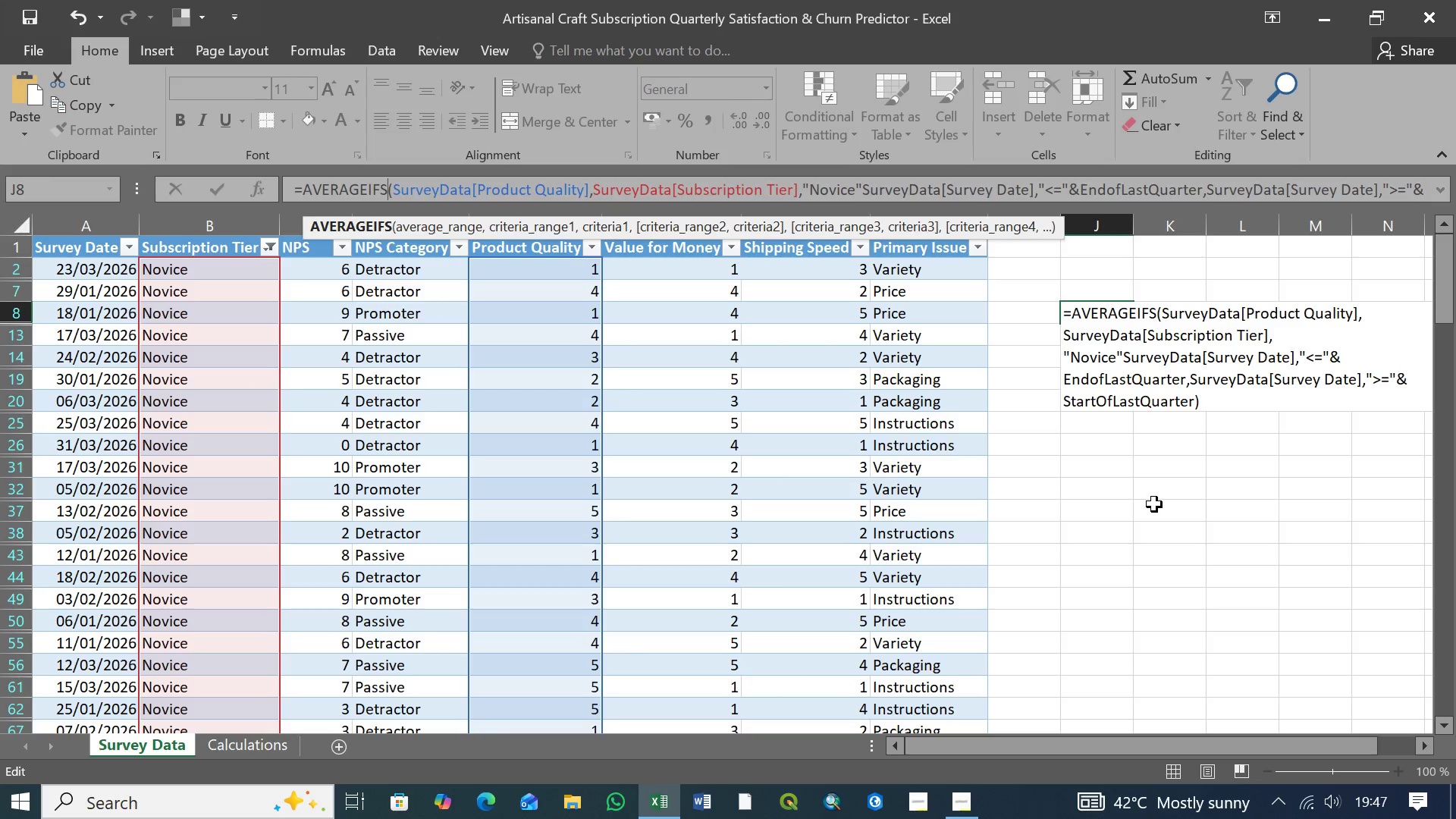 
key(ArrowRight)
 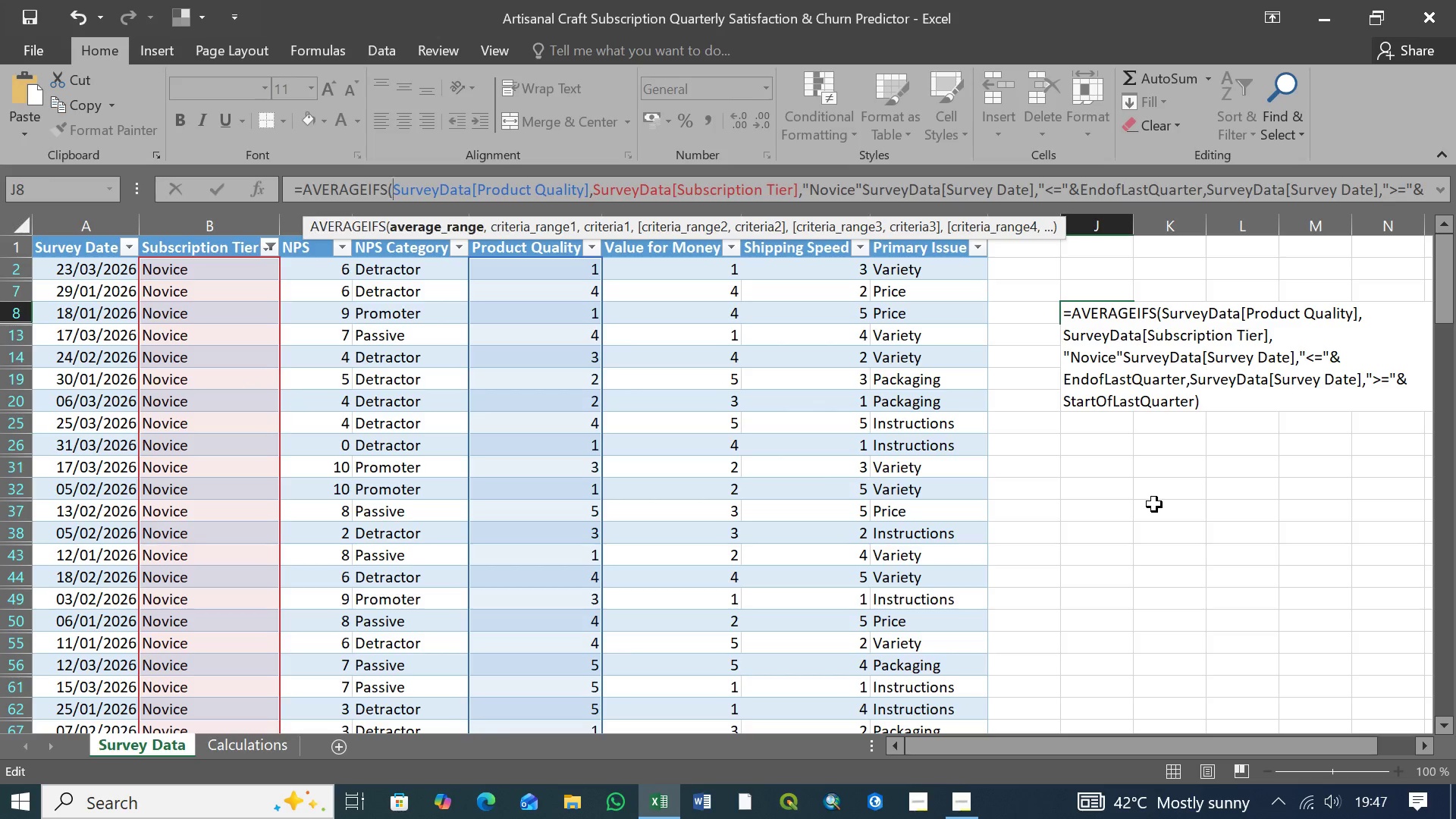 
key(ArrowRight)
 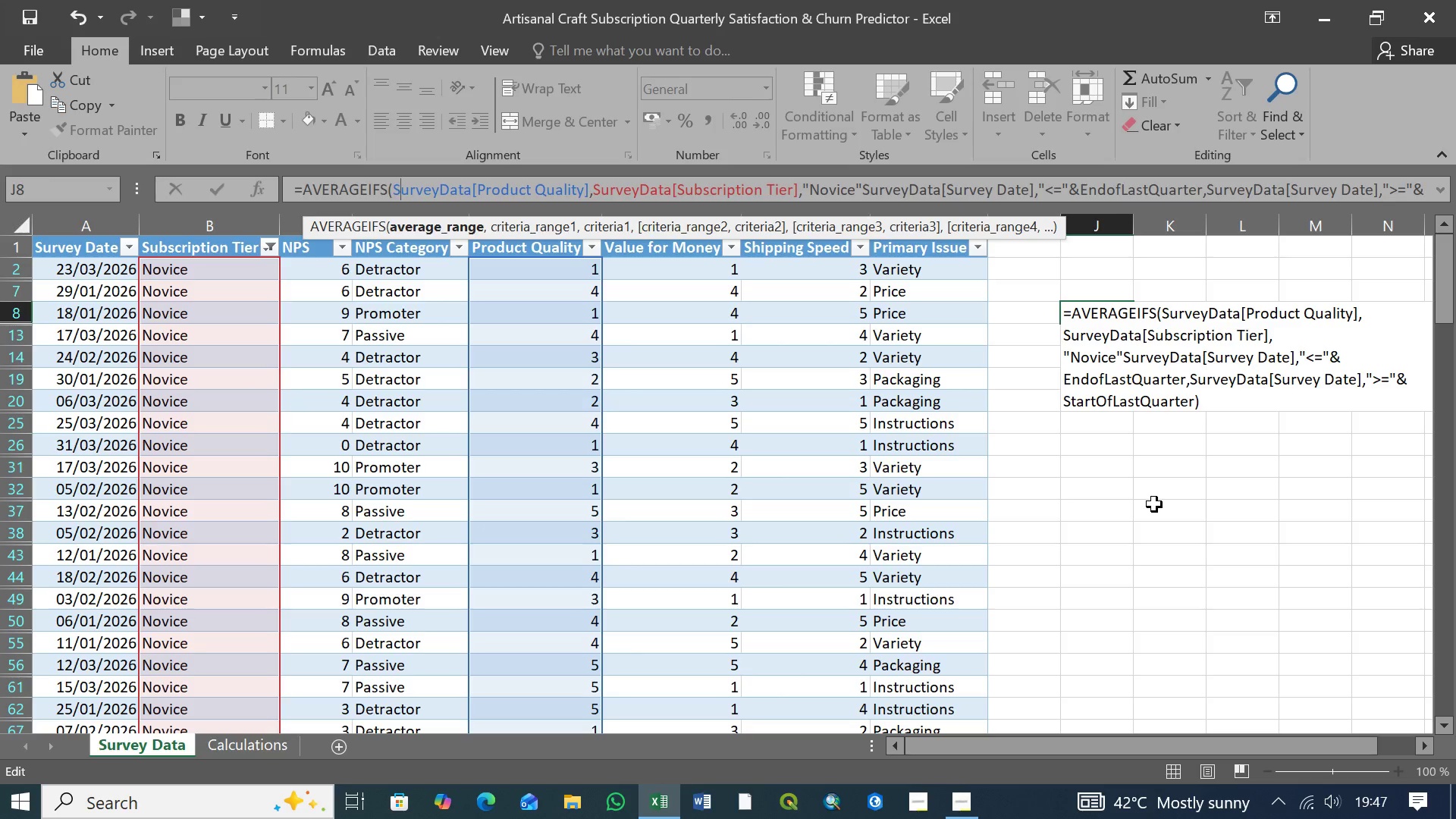 
key(ArrowRight)
 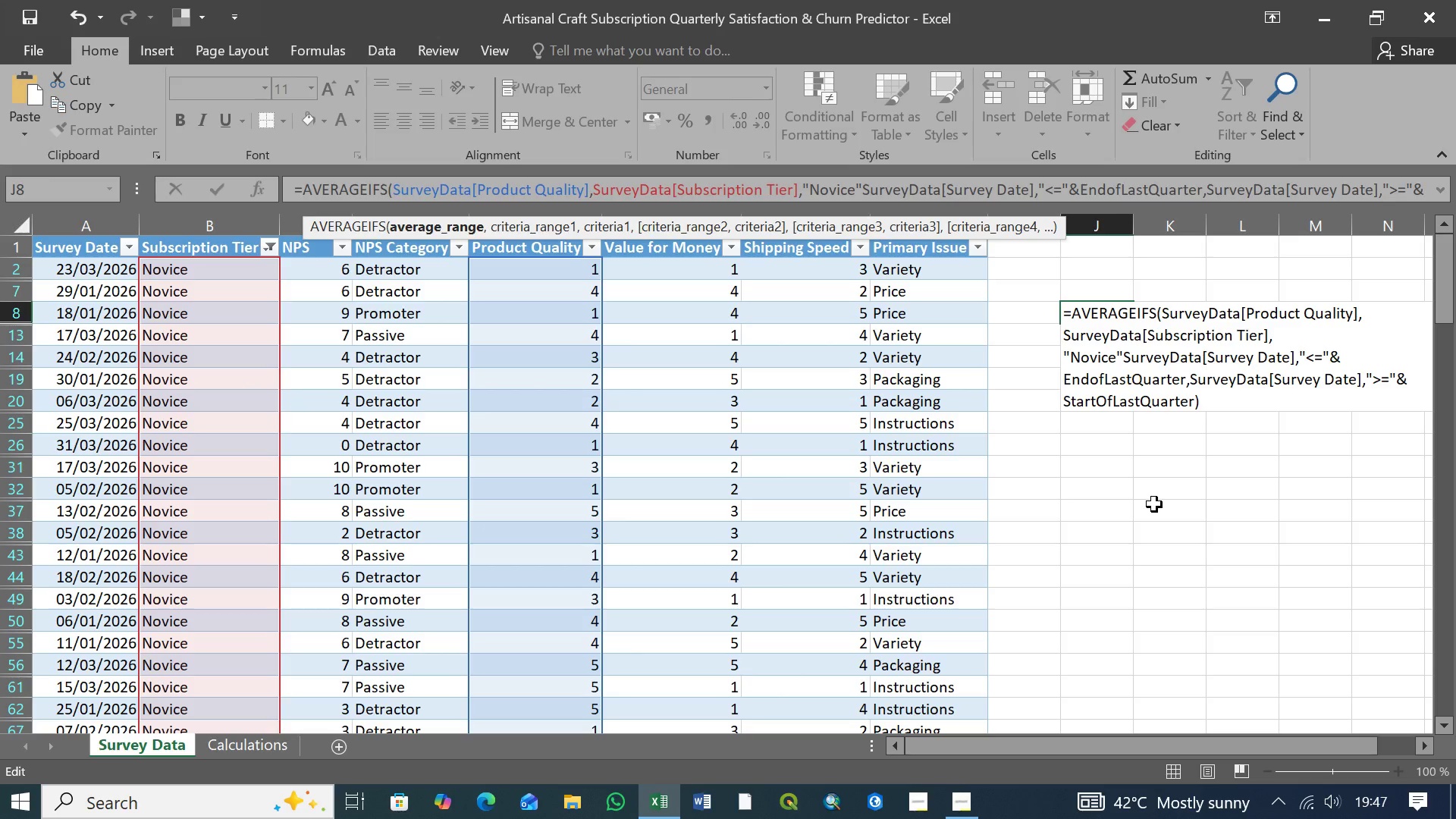 
key(ArrowRight)
 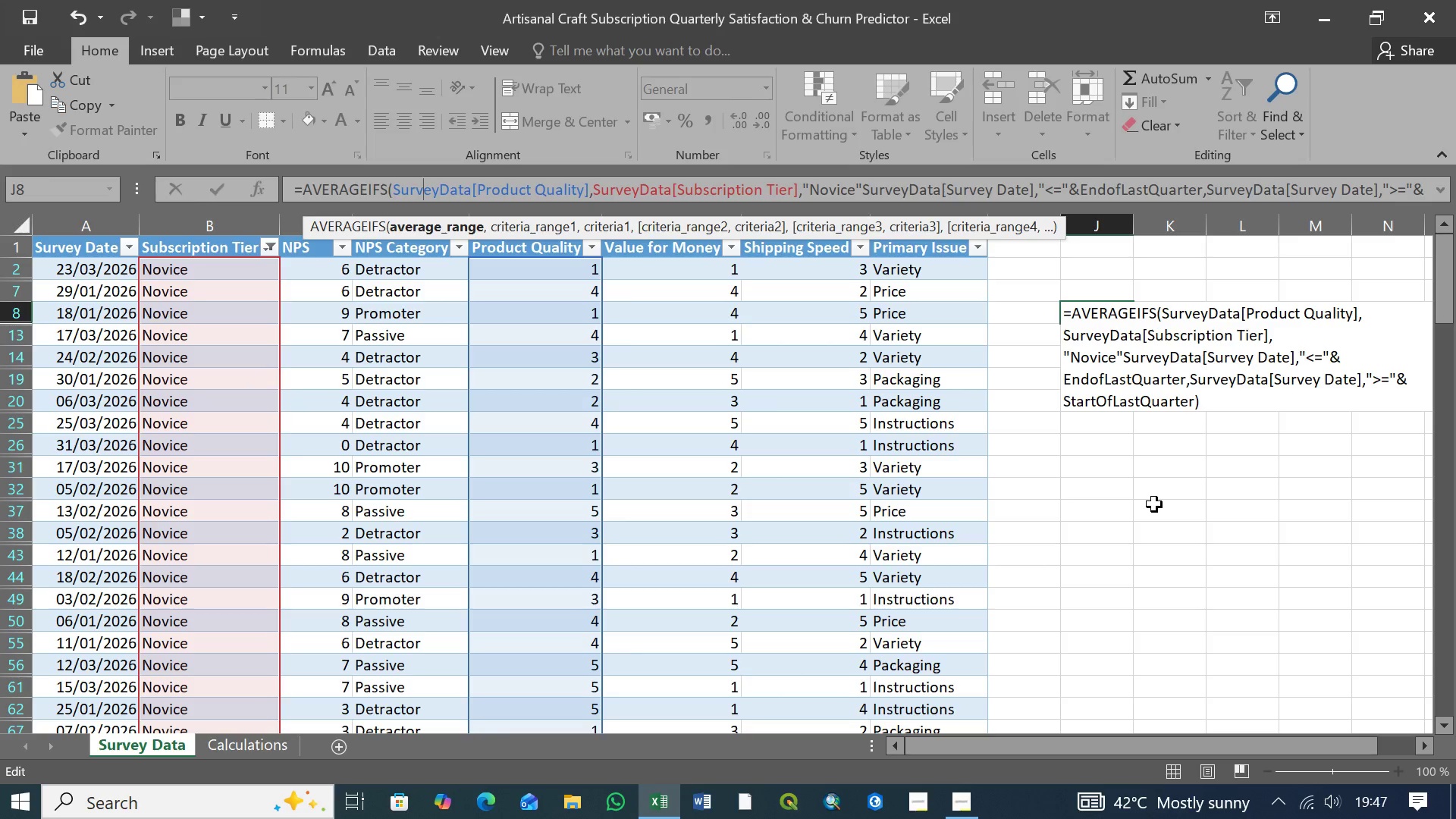 
key(ArrowRight)
 